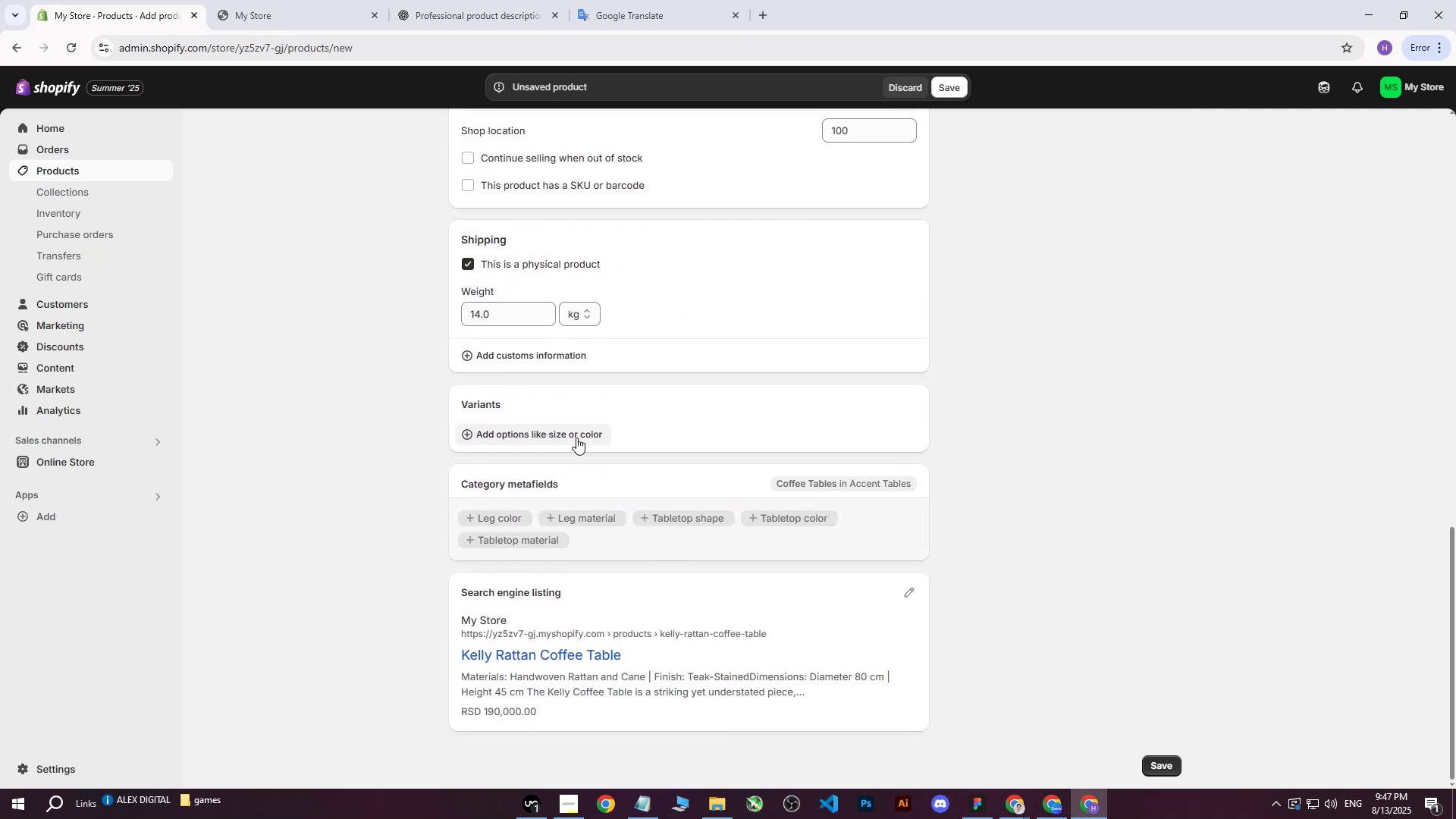 
scroll: coordinate [607, 482], scroll_direction: none, amount: 0.0
 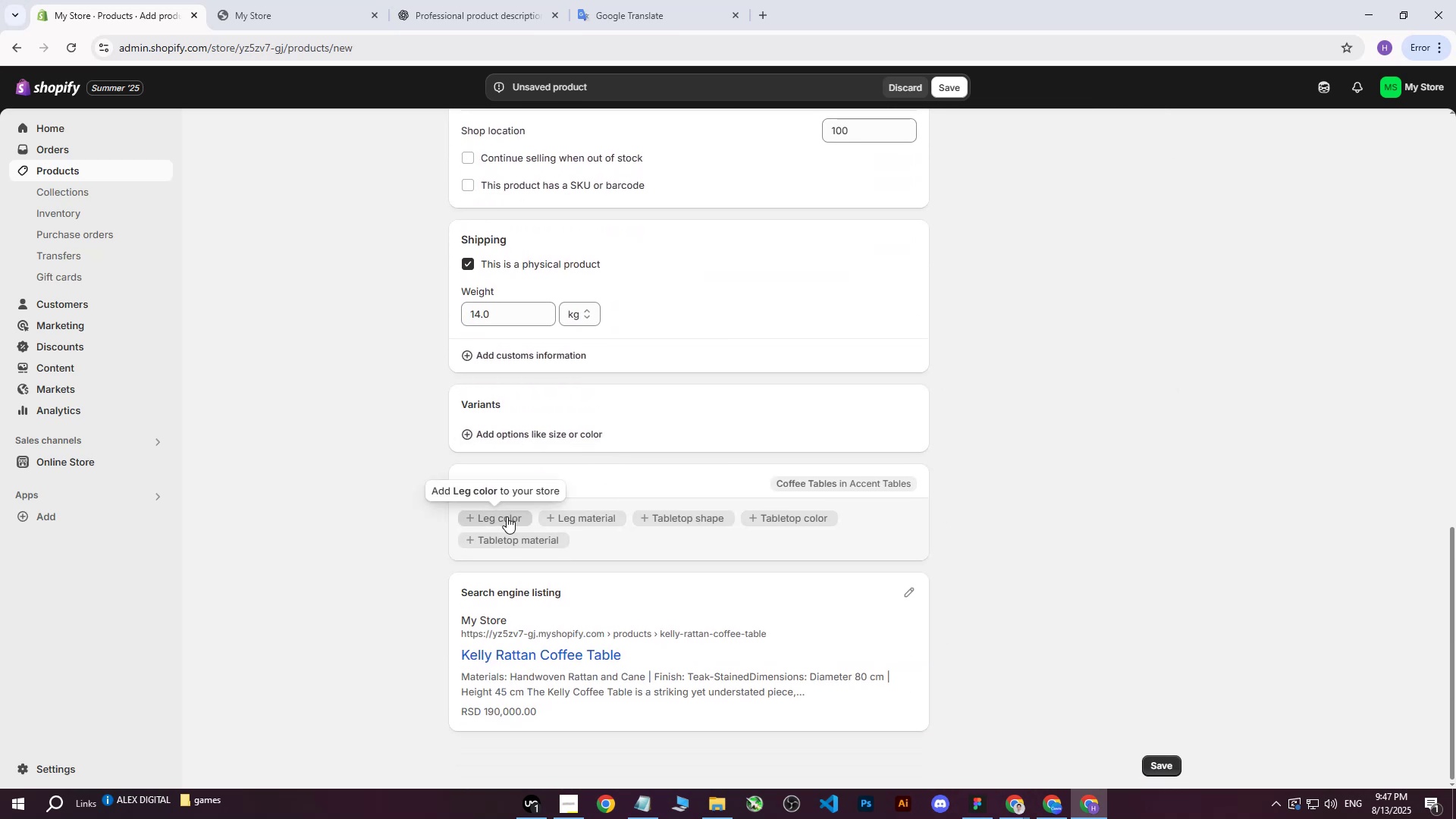 
left_click([507, 517])
 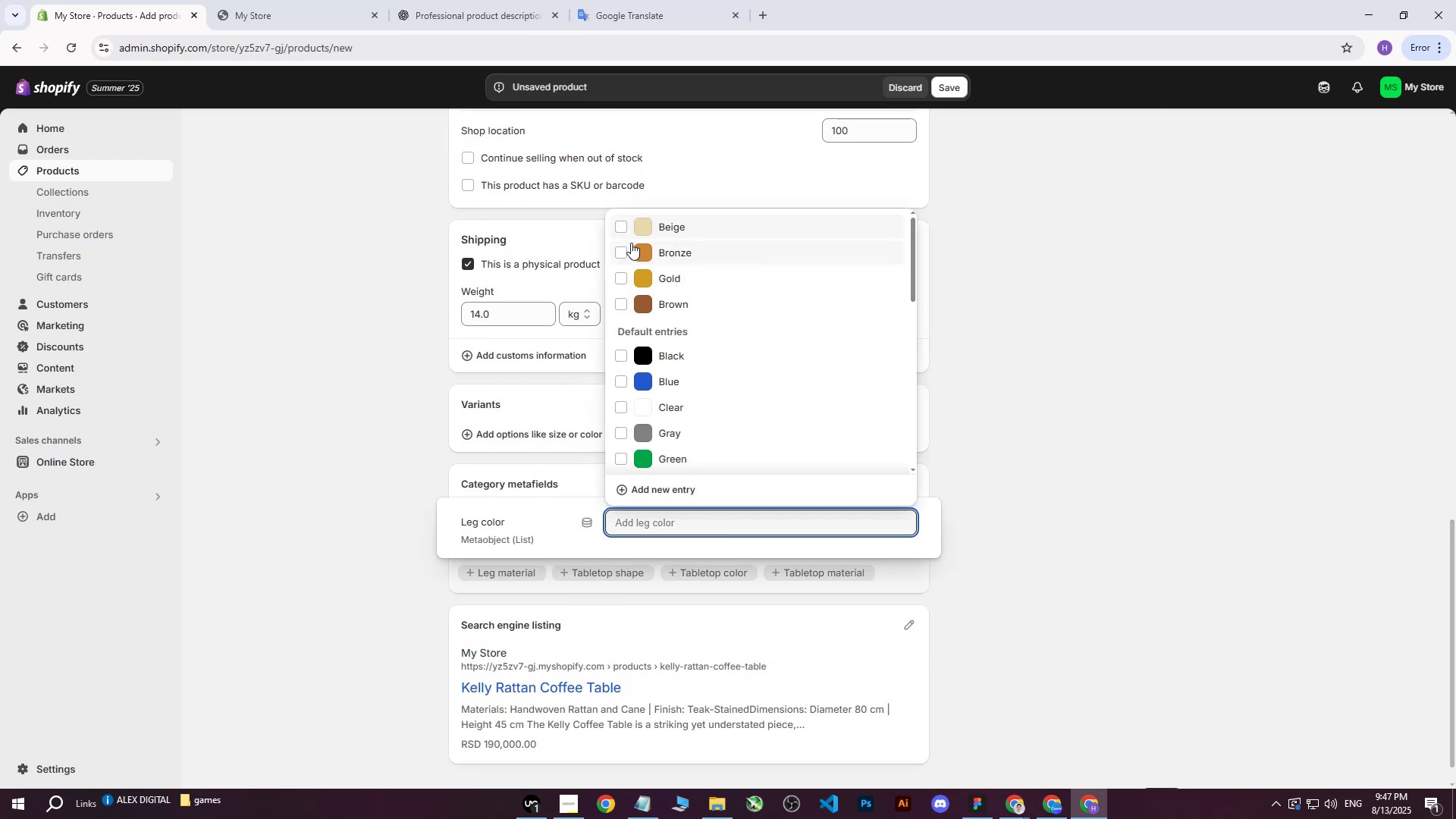 
double_click([616, 228])
 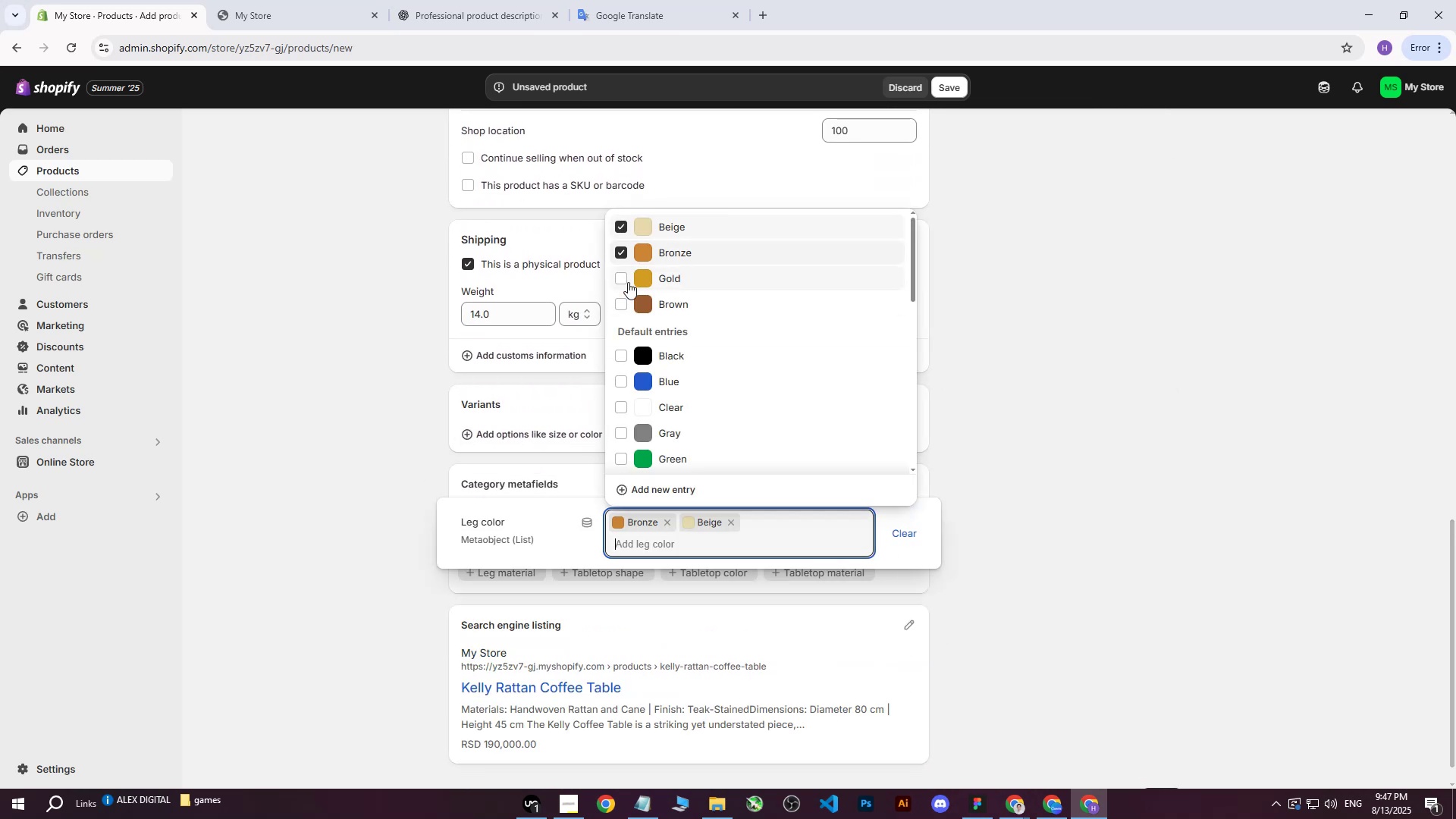 
triple_click([628, 285])
 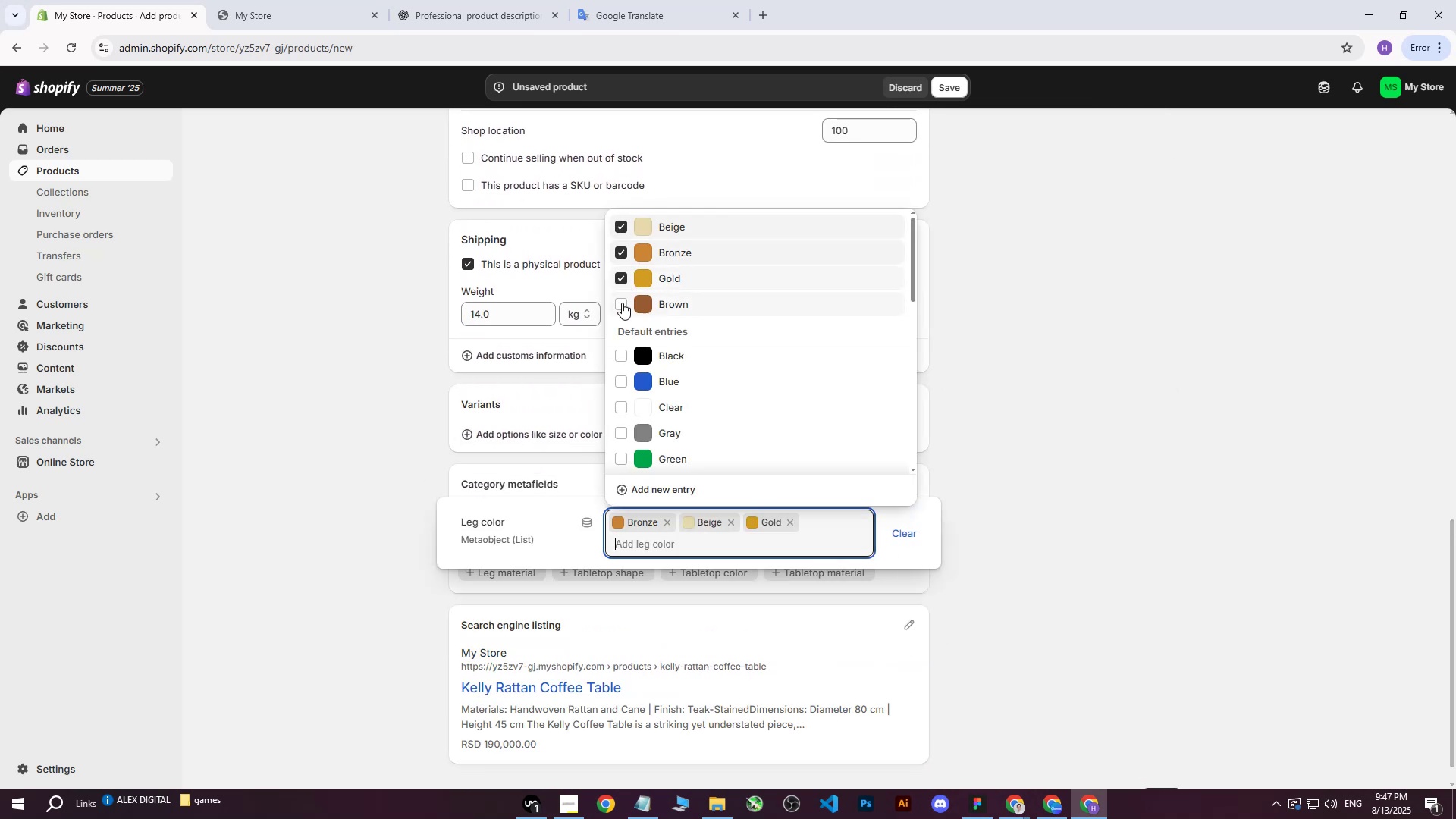 
triple_click([620, 306])
 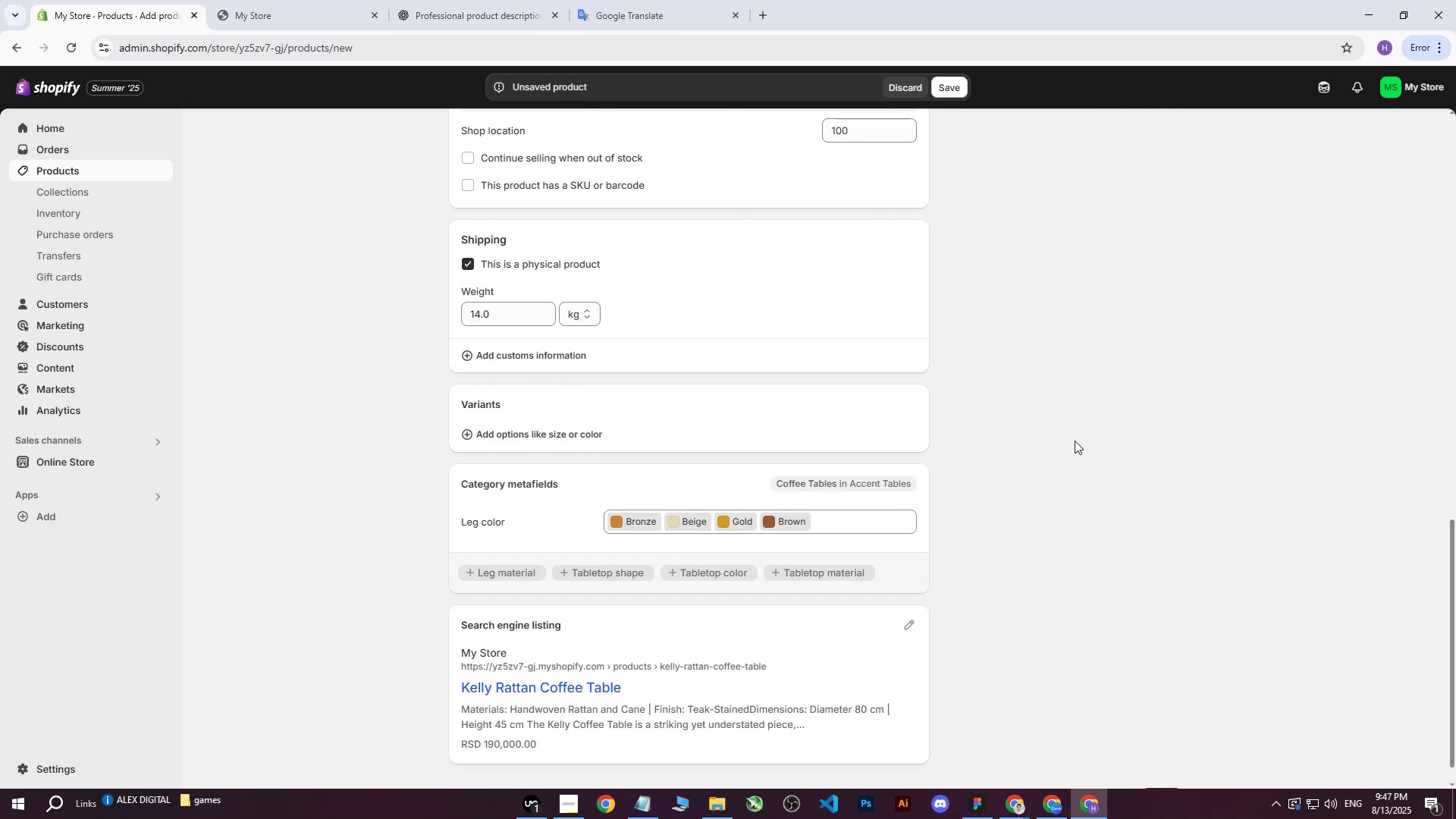 
scroll: coordinate [1074, 443], scroll_direction: up, amount: 19.0
 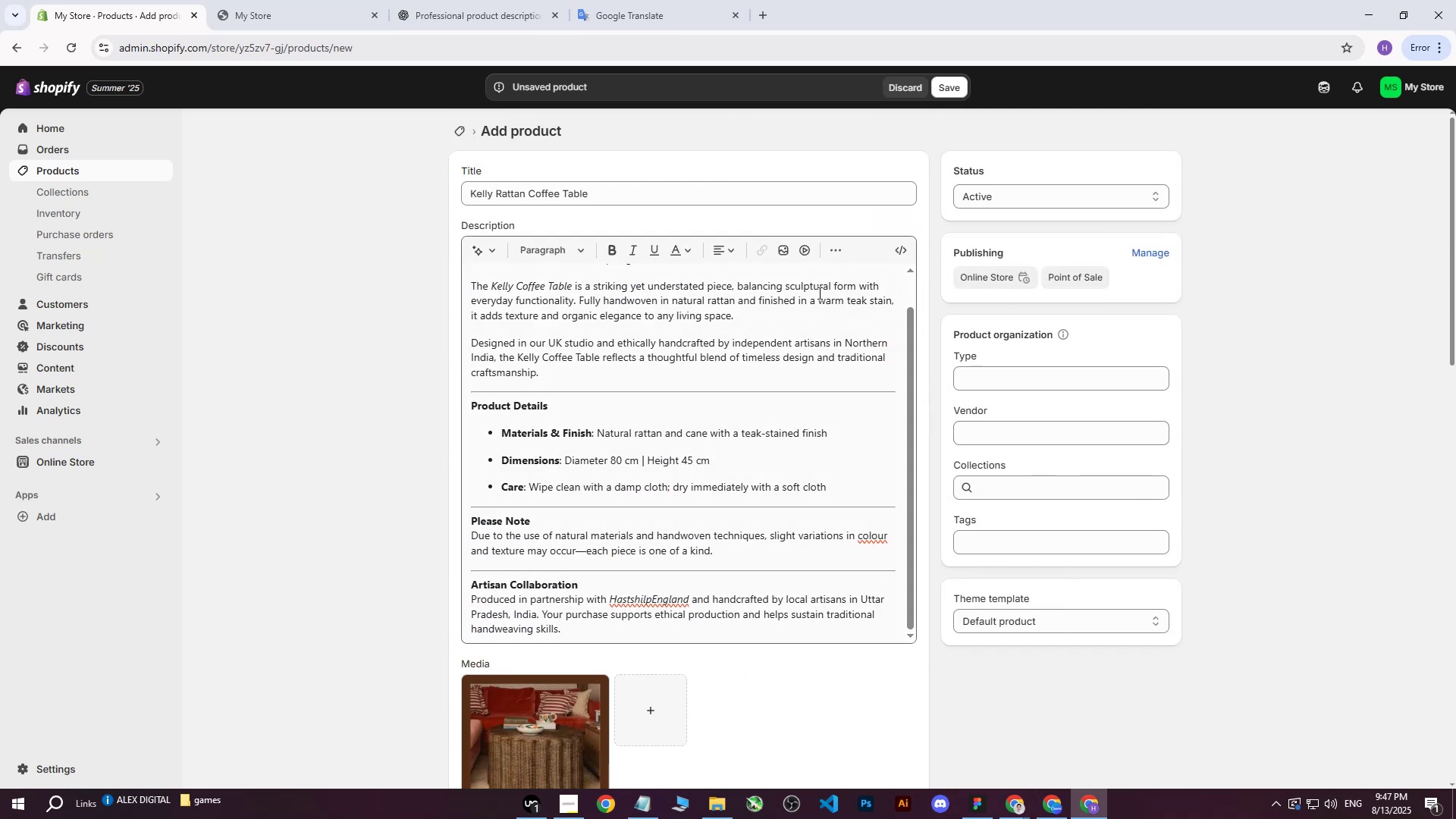 
left_click_drag(start_coordinate=[628, 197], to_coordinate=[366, 194])
 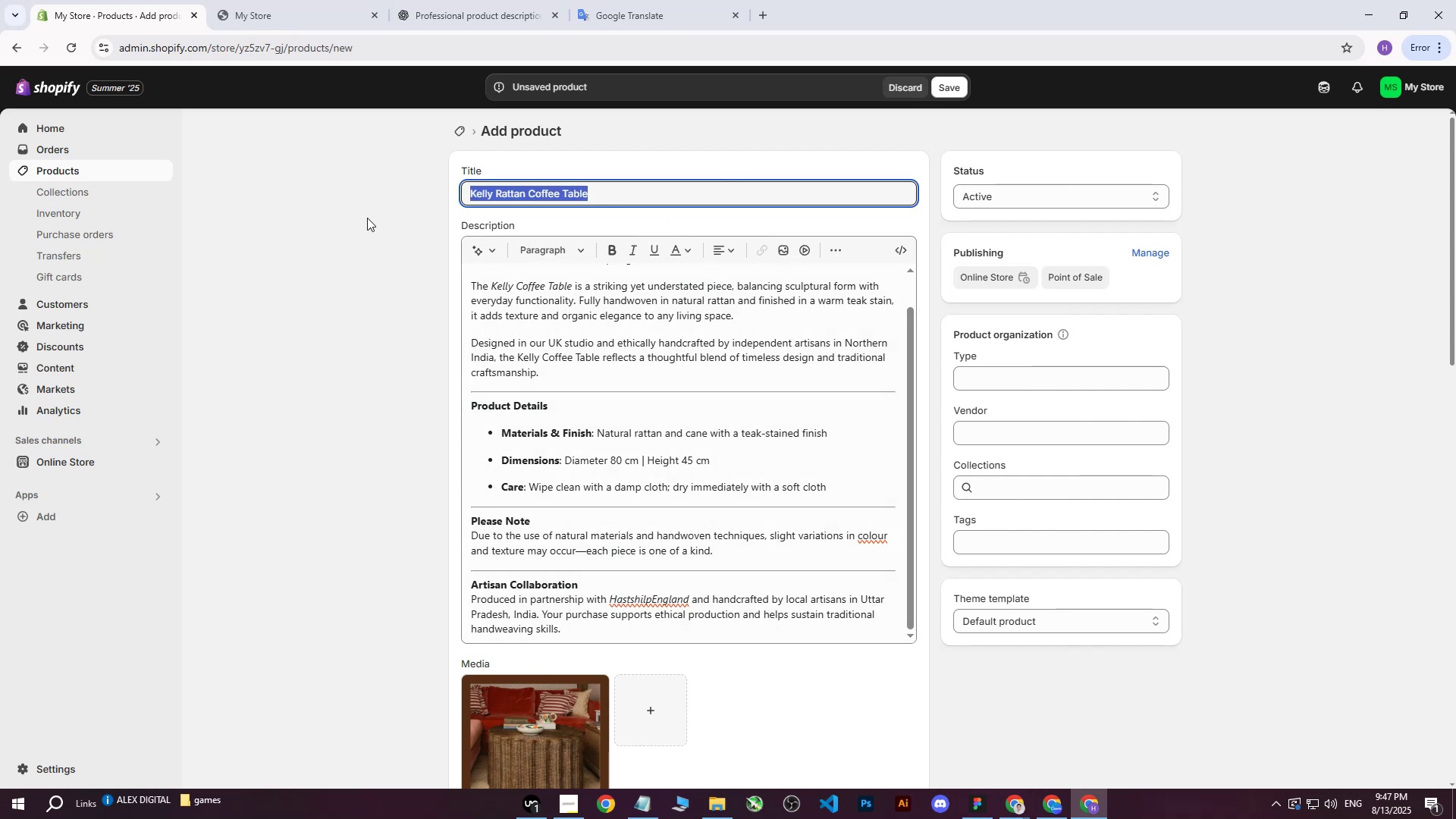 
key(Control+ControlLeft)
 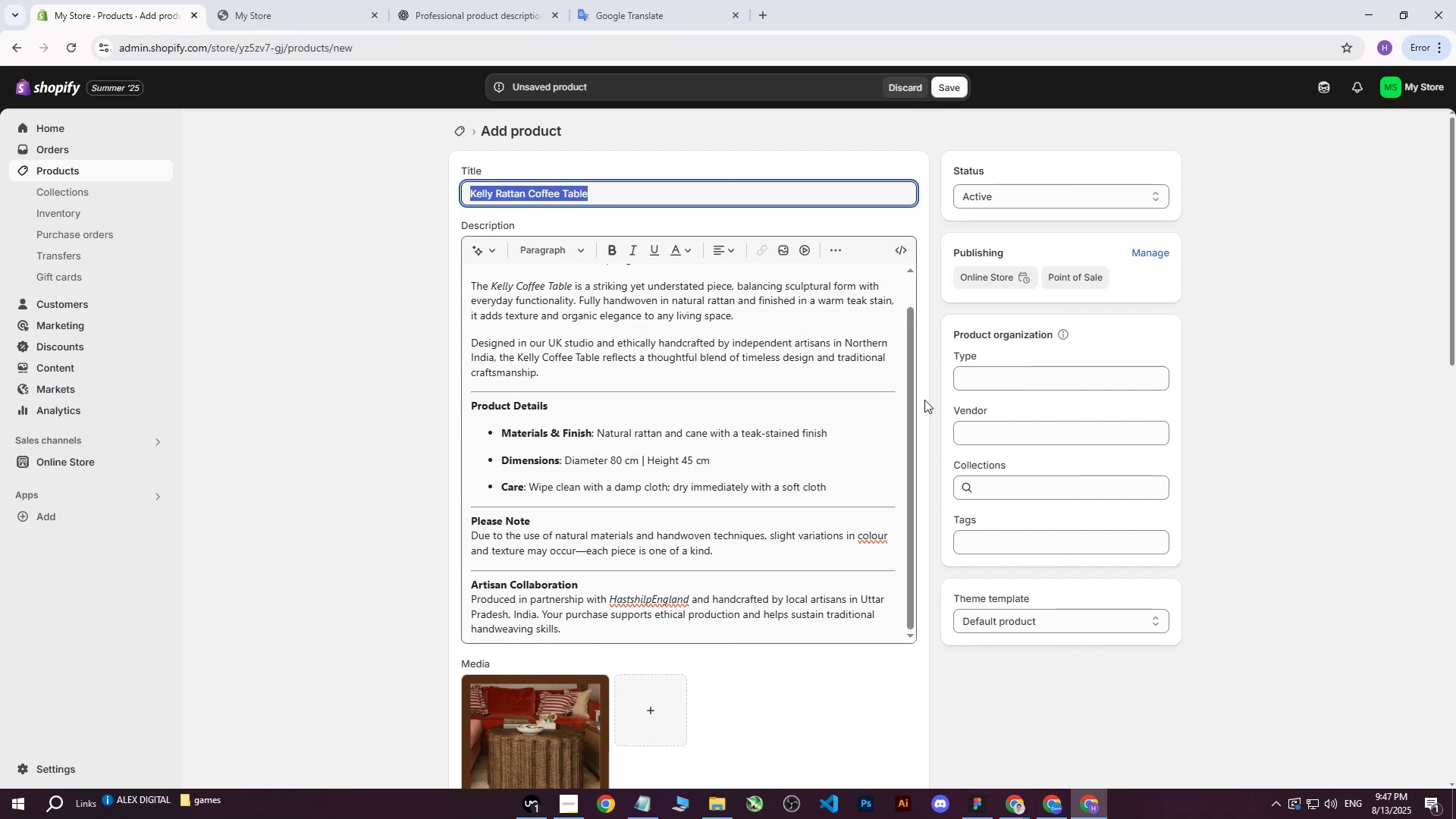 
key(Control+C)
 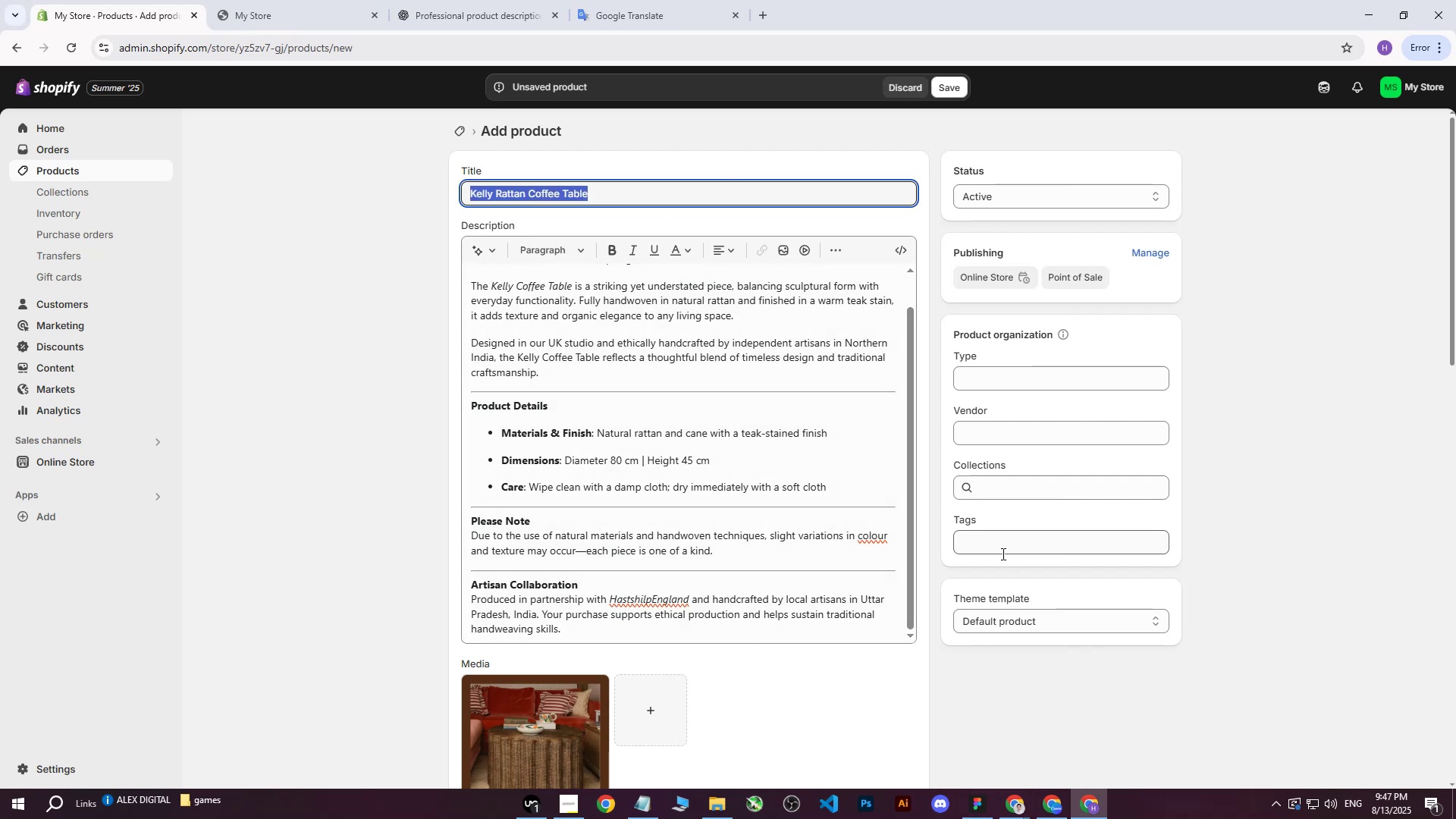 
left_click([1002, 554])
 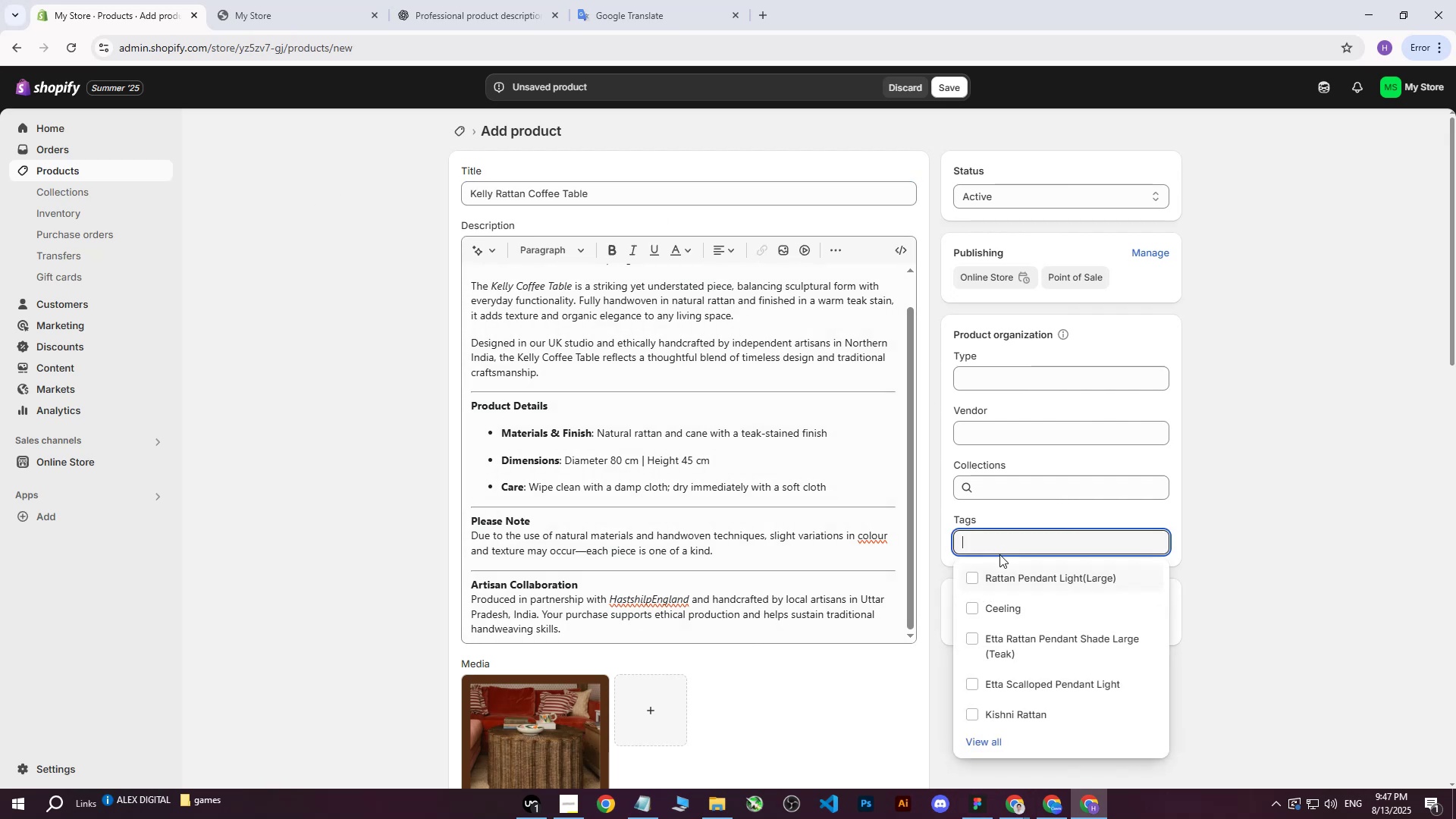 
key(Control+ControlLeft)
 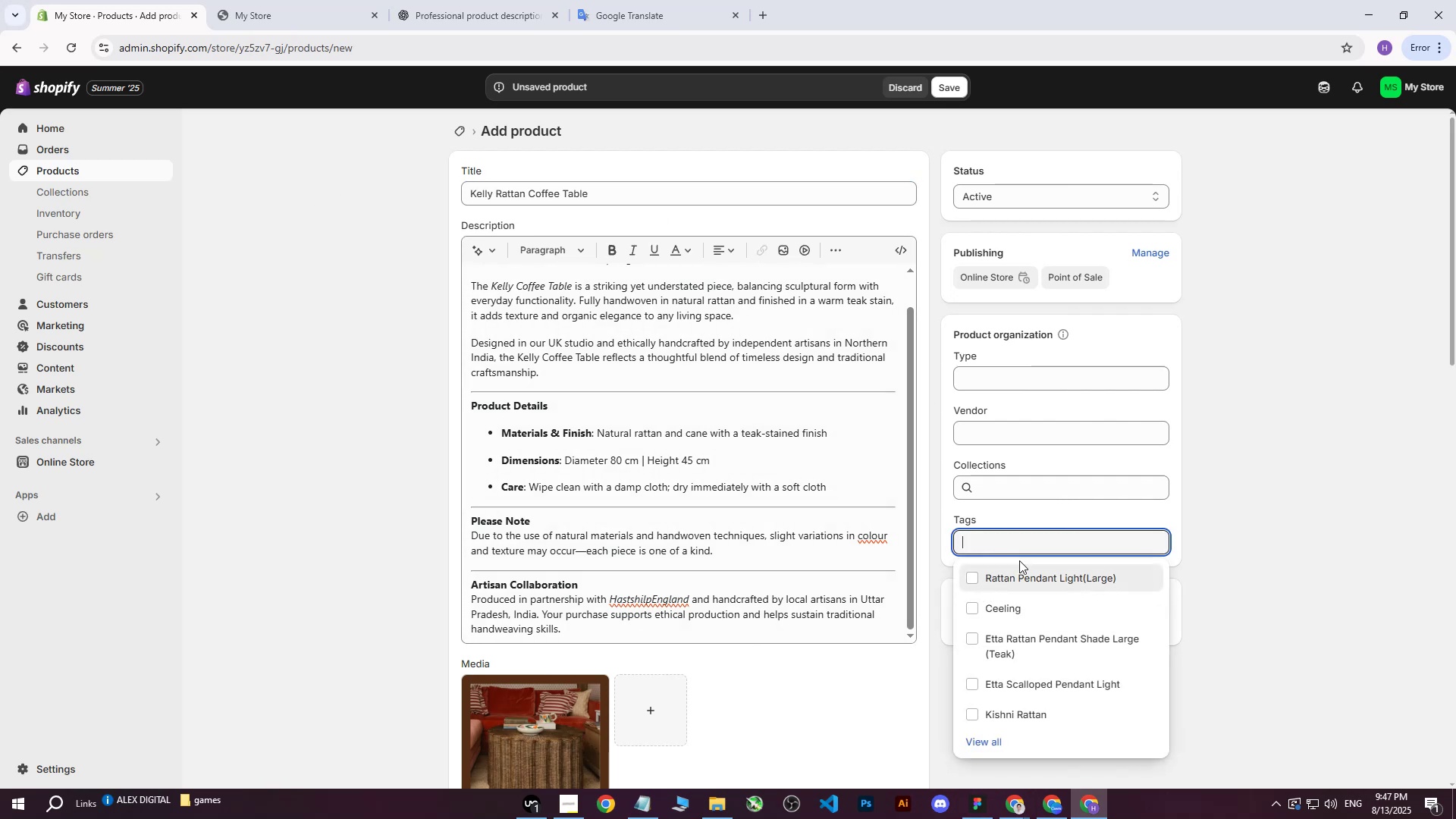 
key(Control+V)
 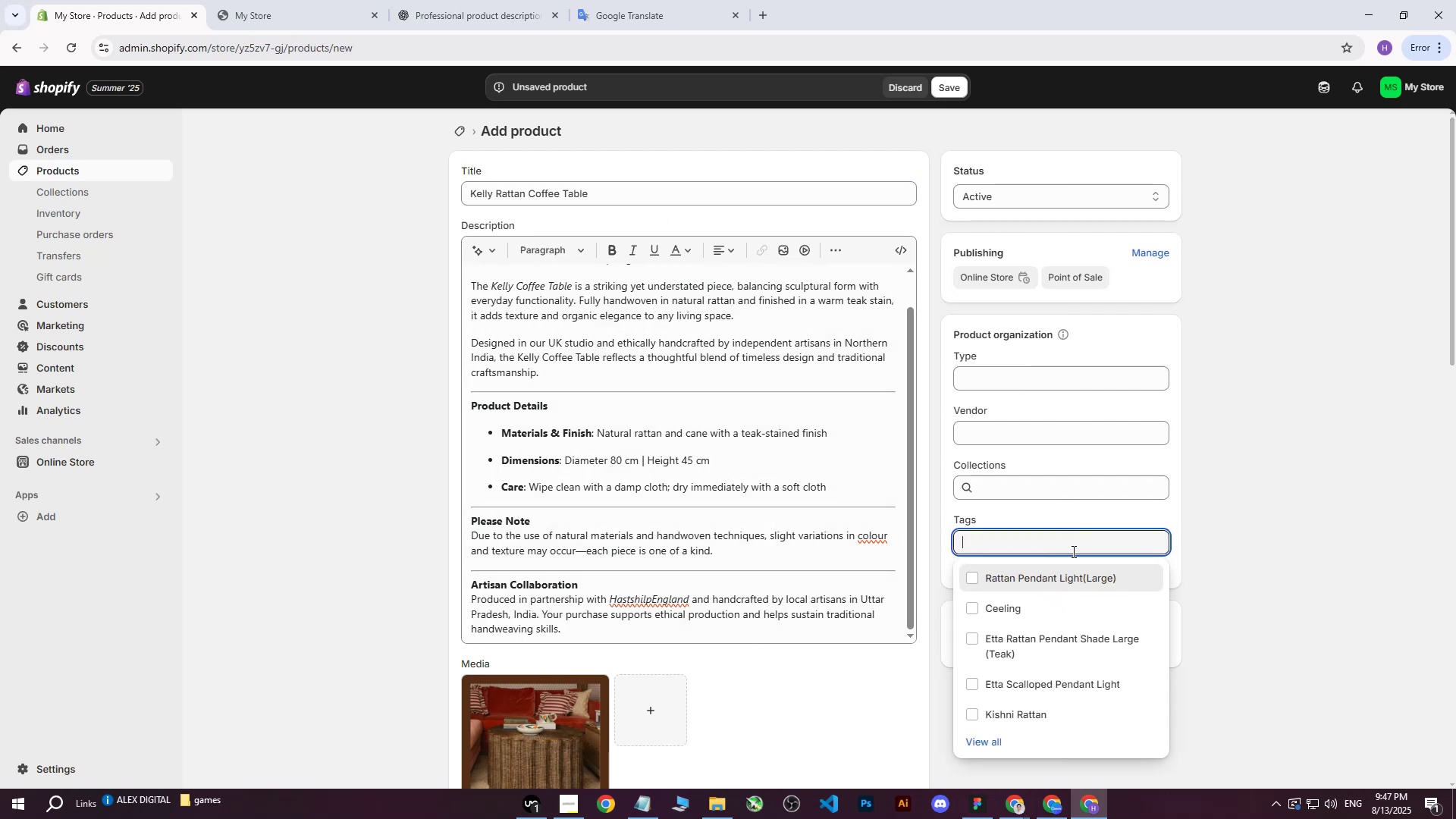 
double_click([1202, 409])
 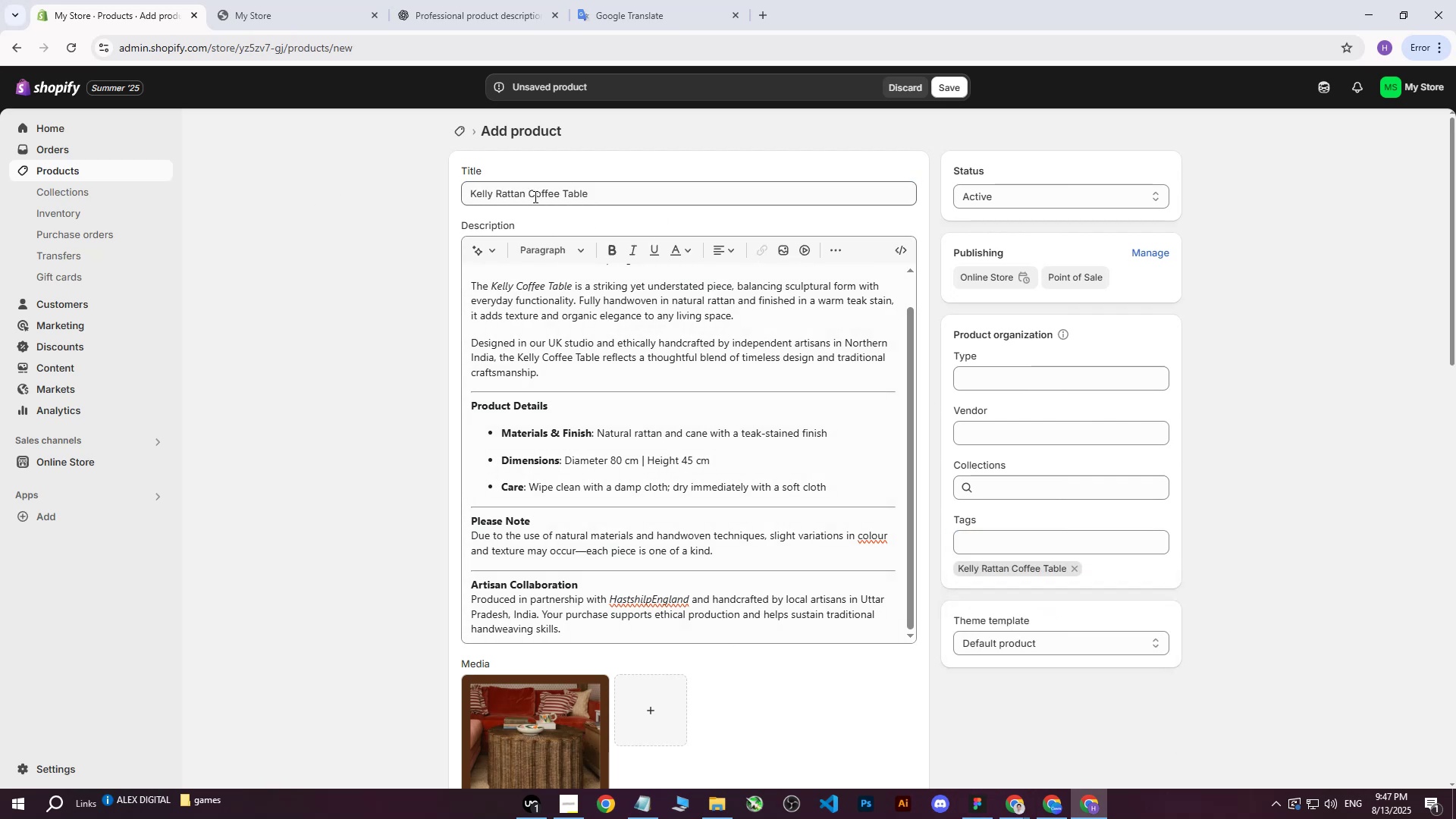 
left_click_drag(start_coordinate=[527, 193], to_coordinate=[643, 193])
 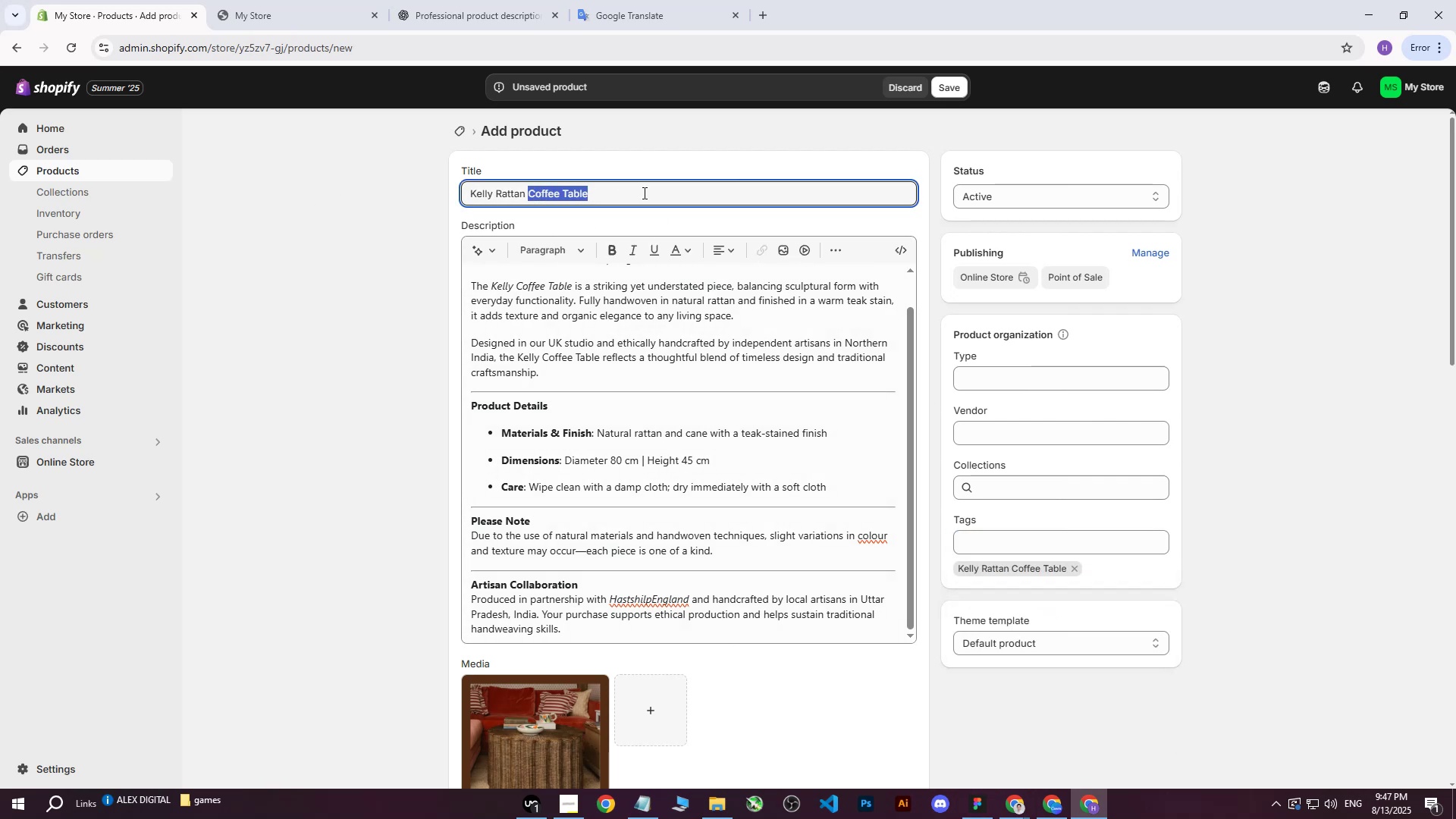 
key(Control+ControlLeft)
 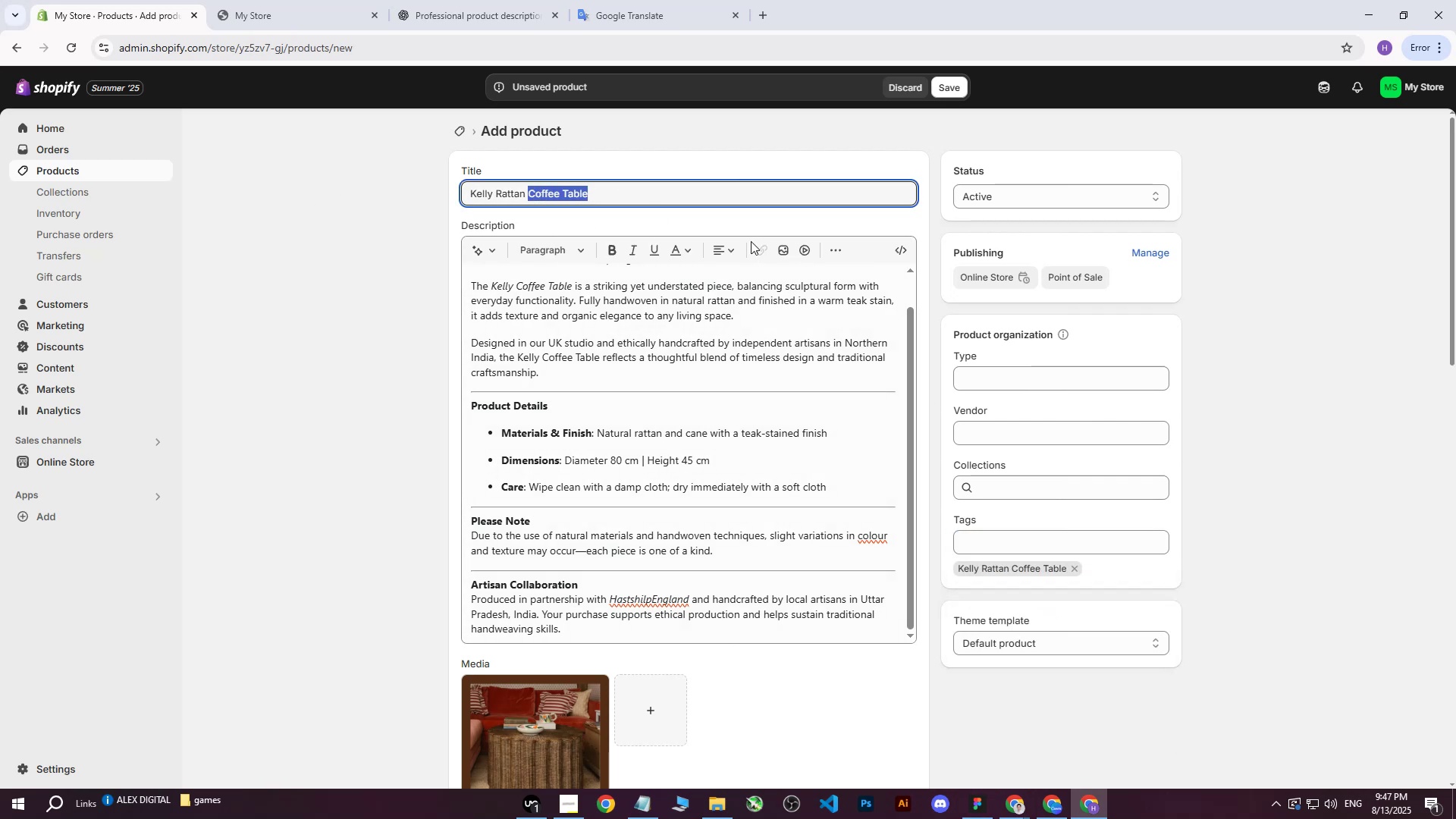 
key(Control+C)
 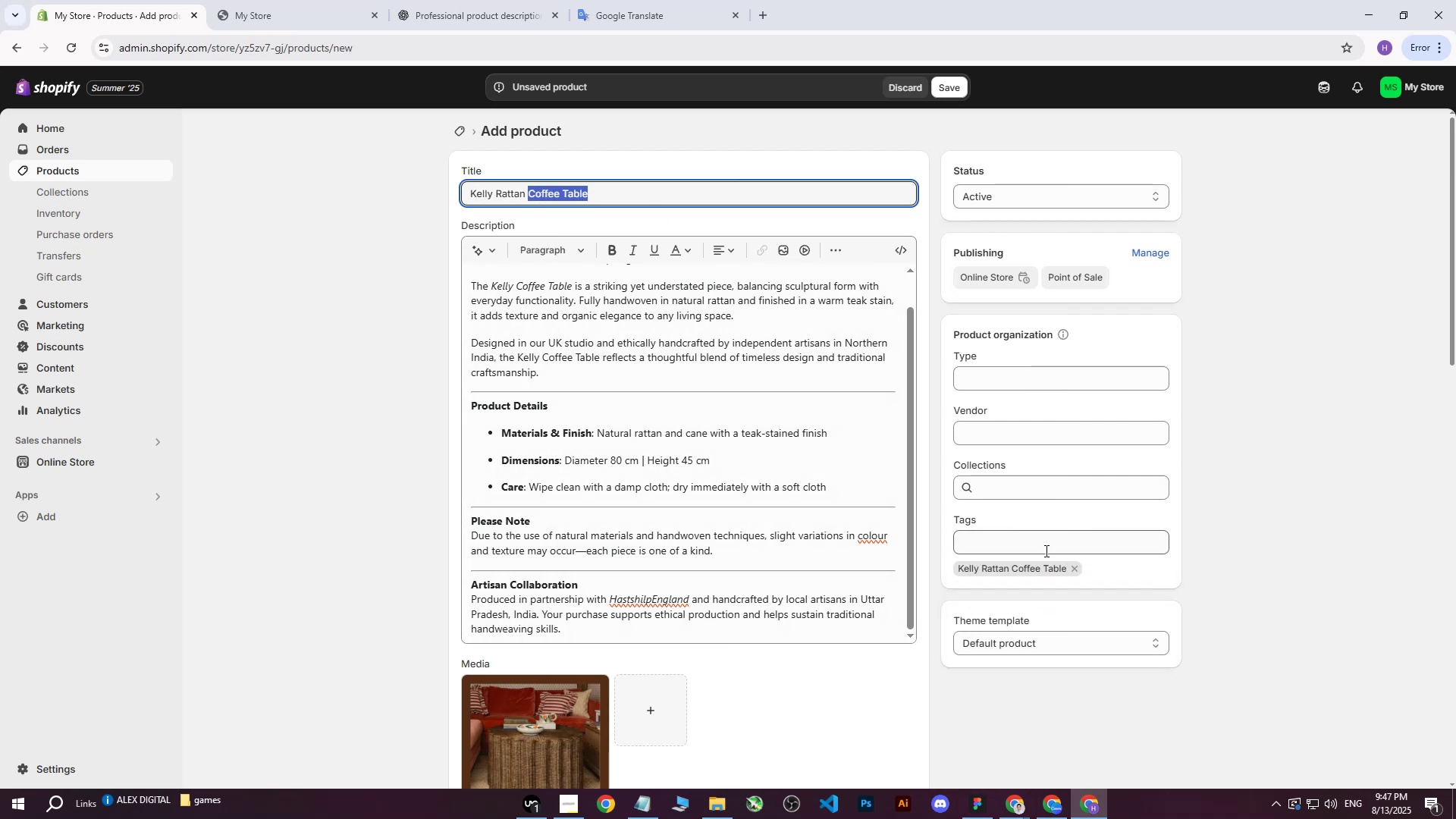 
left_click([1037, 552])
 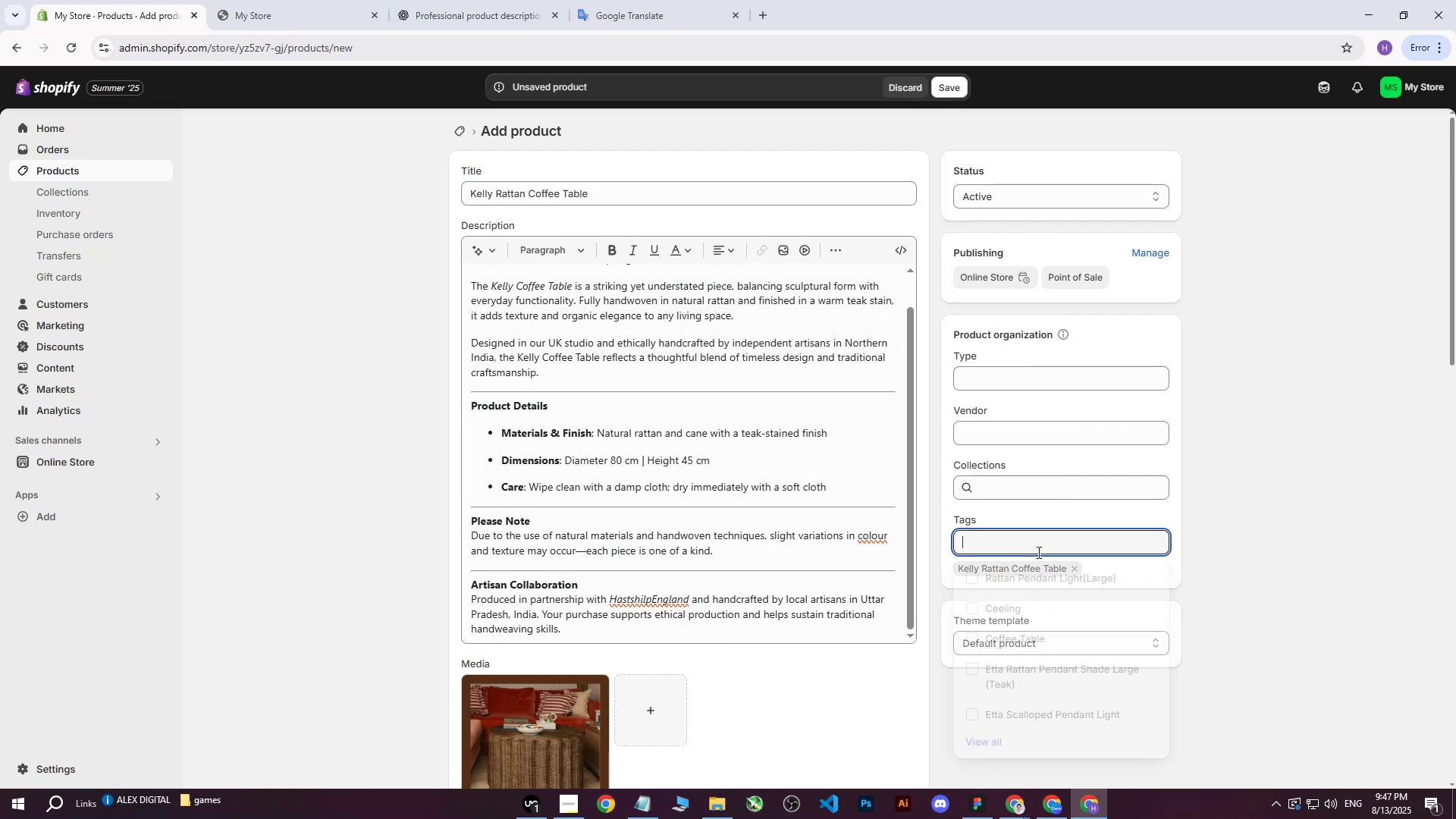 
key(Control+ControlLeft)
 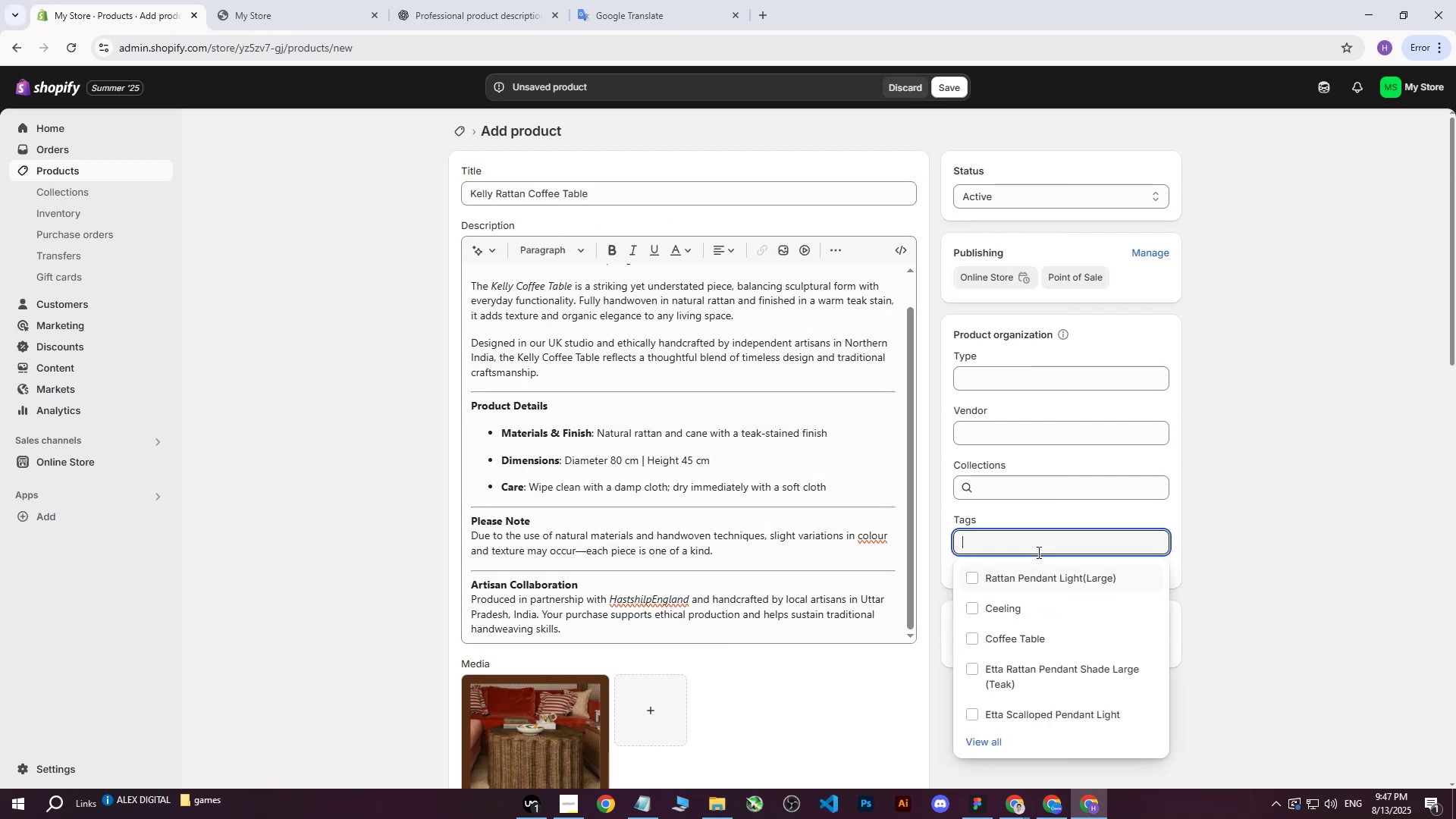 
key(Control+V)
 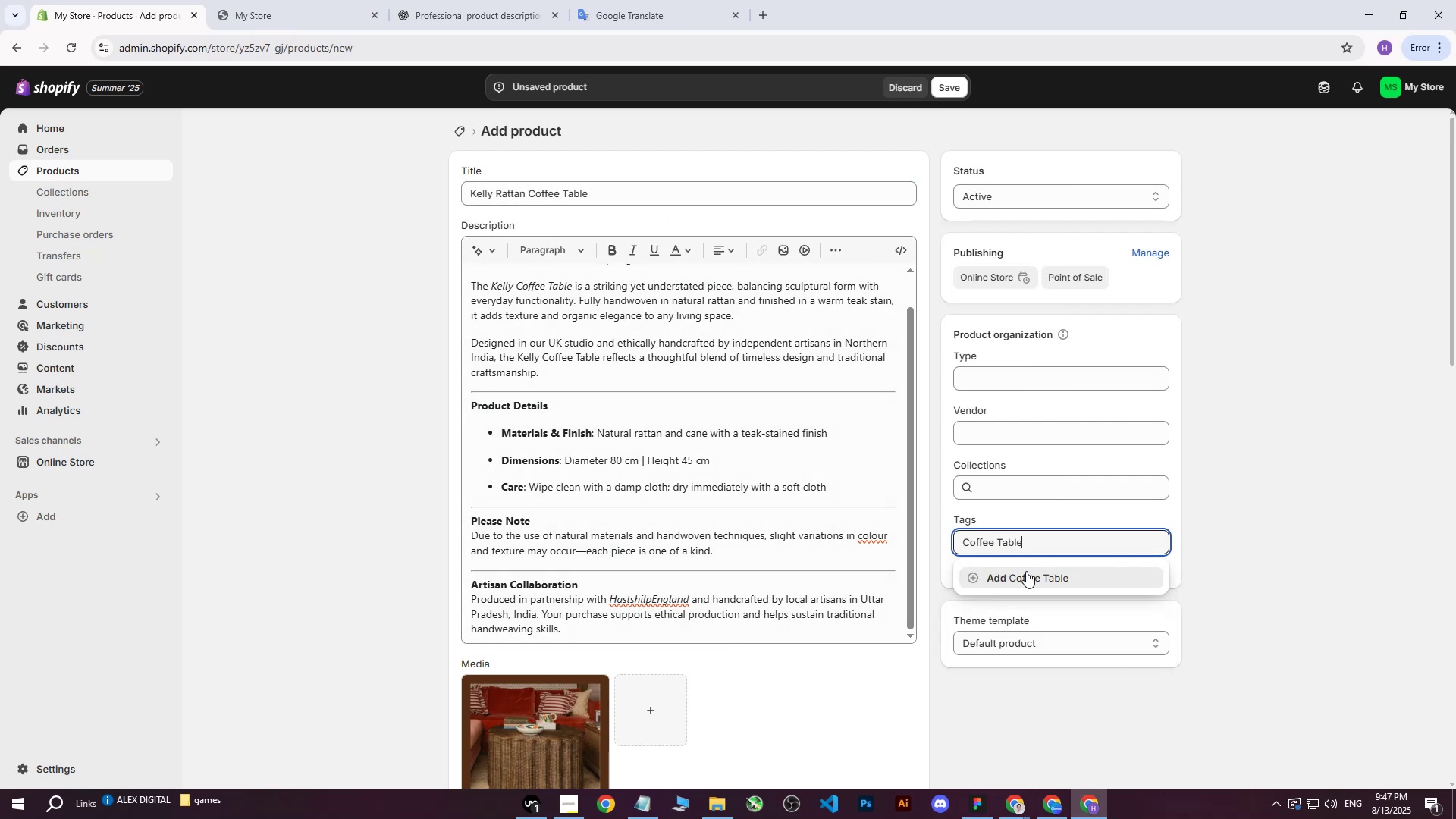 
left_click([1021, 581])
 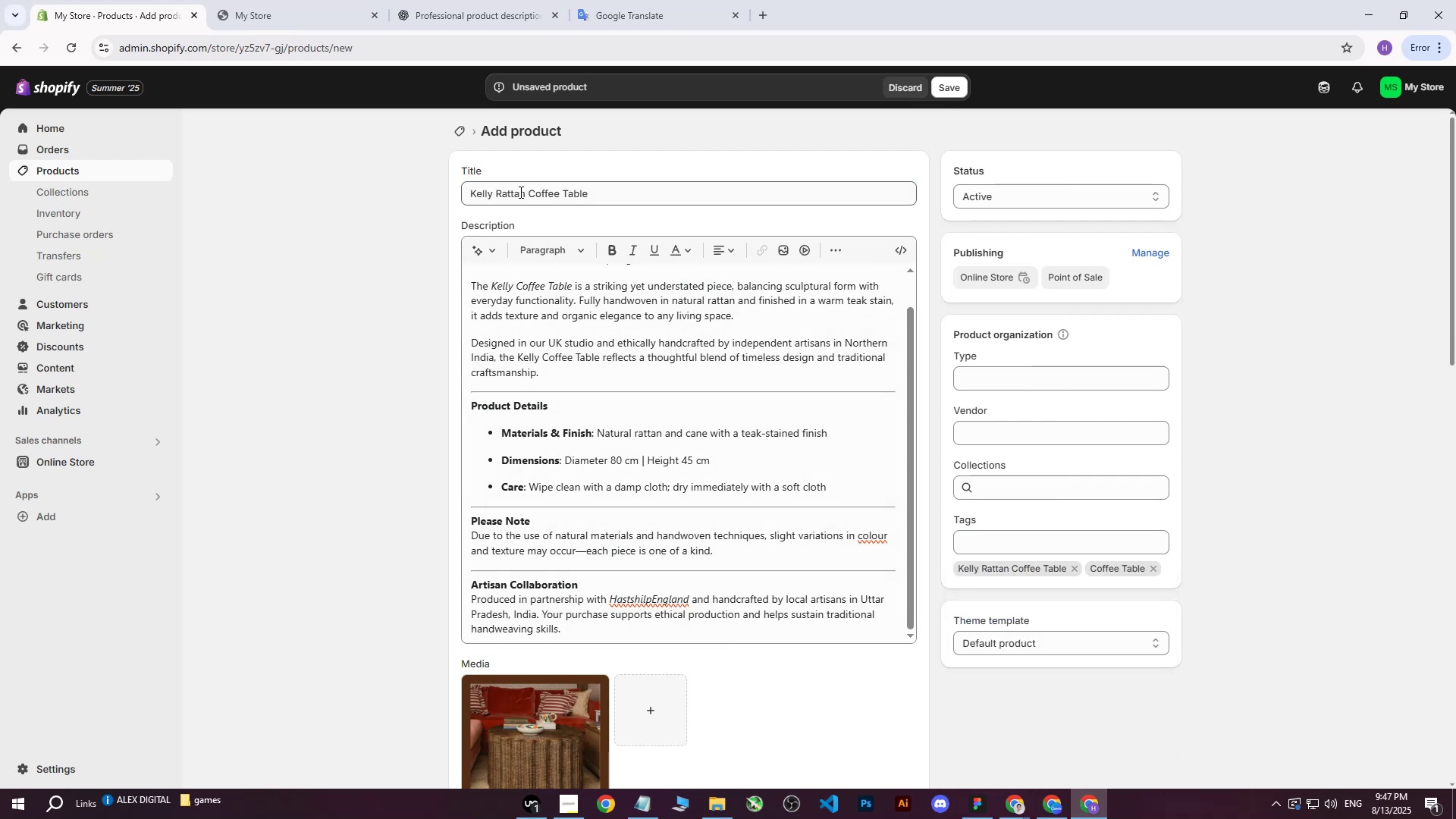 
left_click_drag(start_coordinate=[522, 199], to_coordinate=[448, 195])
 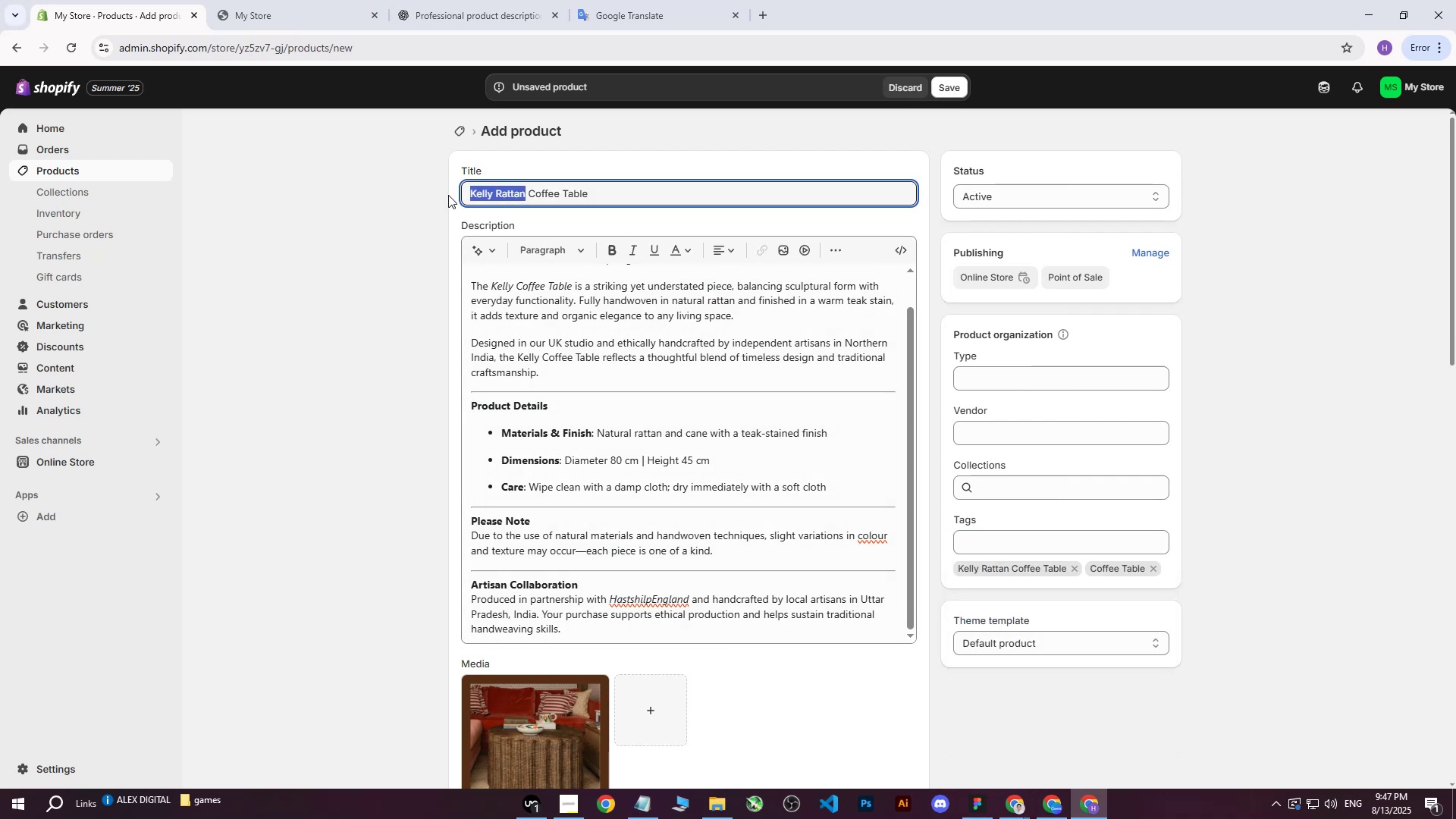 
key(Control+ControlLeft)
 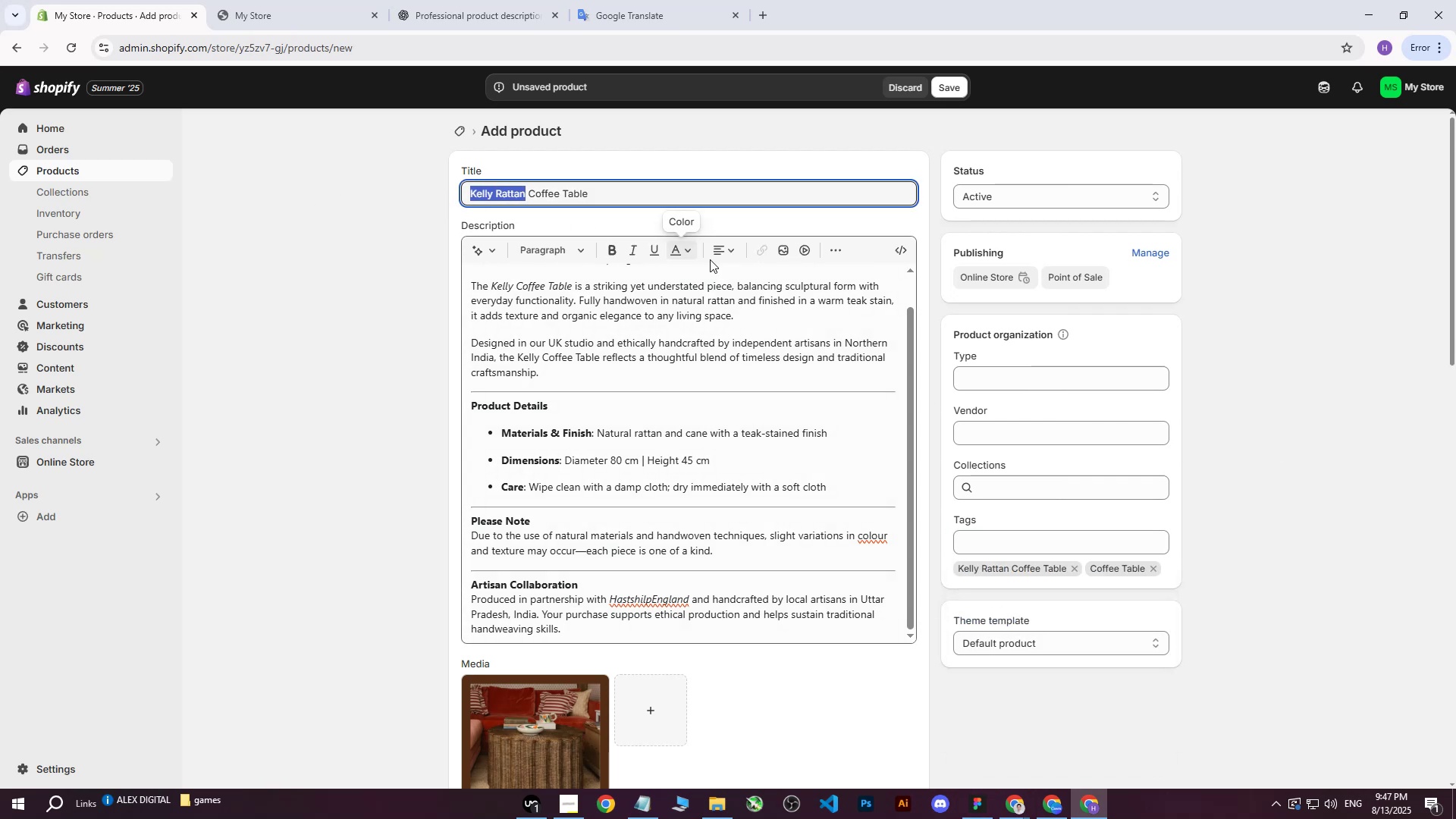 
key(Control+C)
 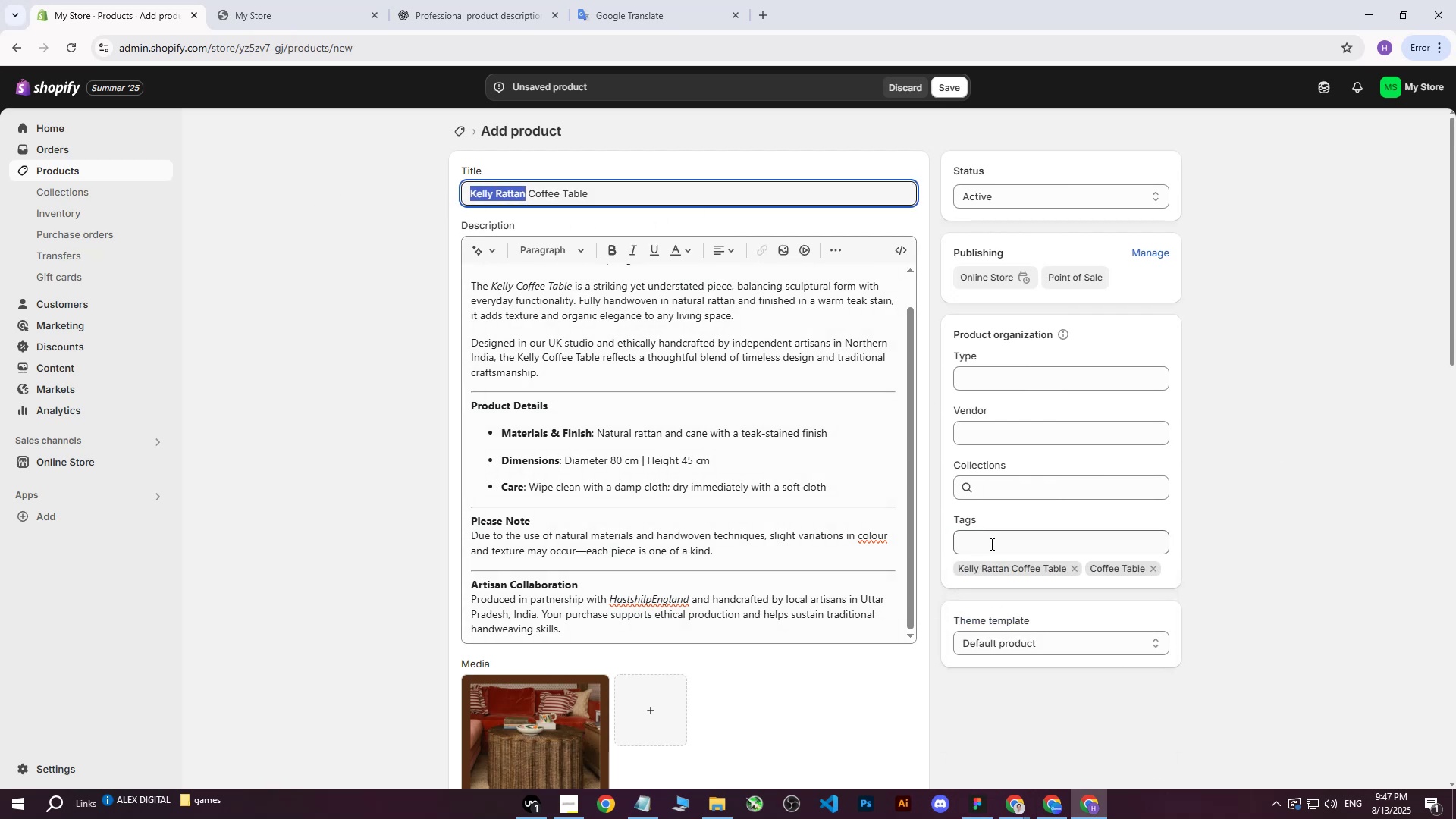 
left_click([989, 547])
 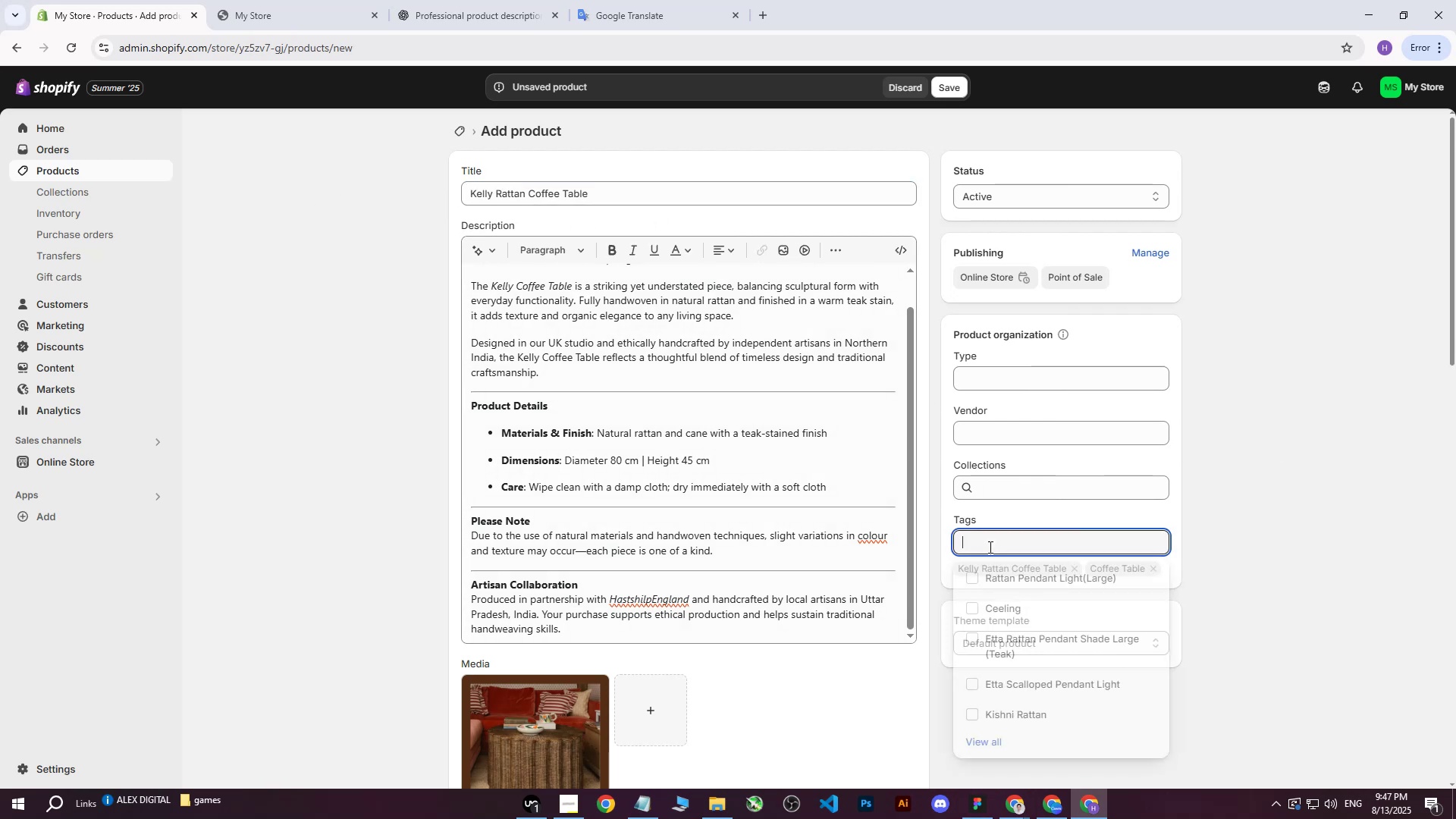 
key(Control+ControlLeft)
 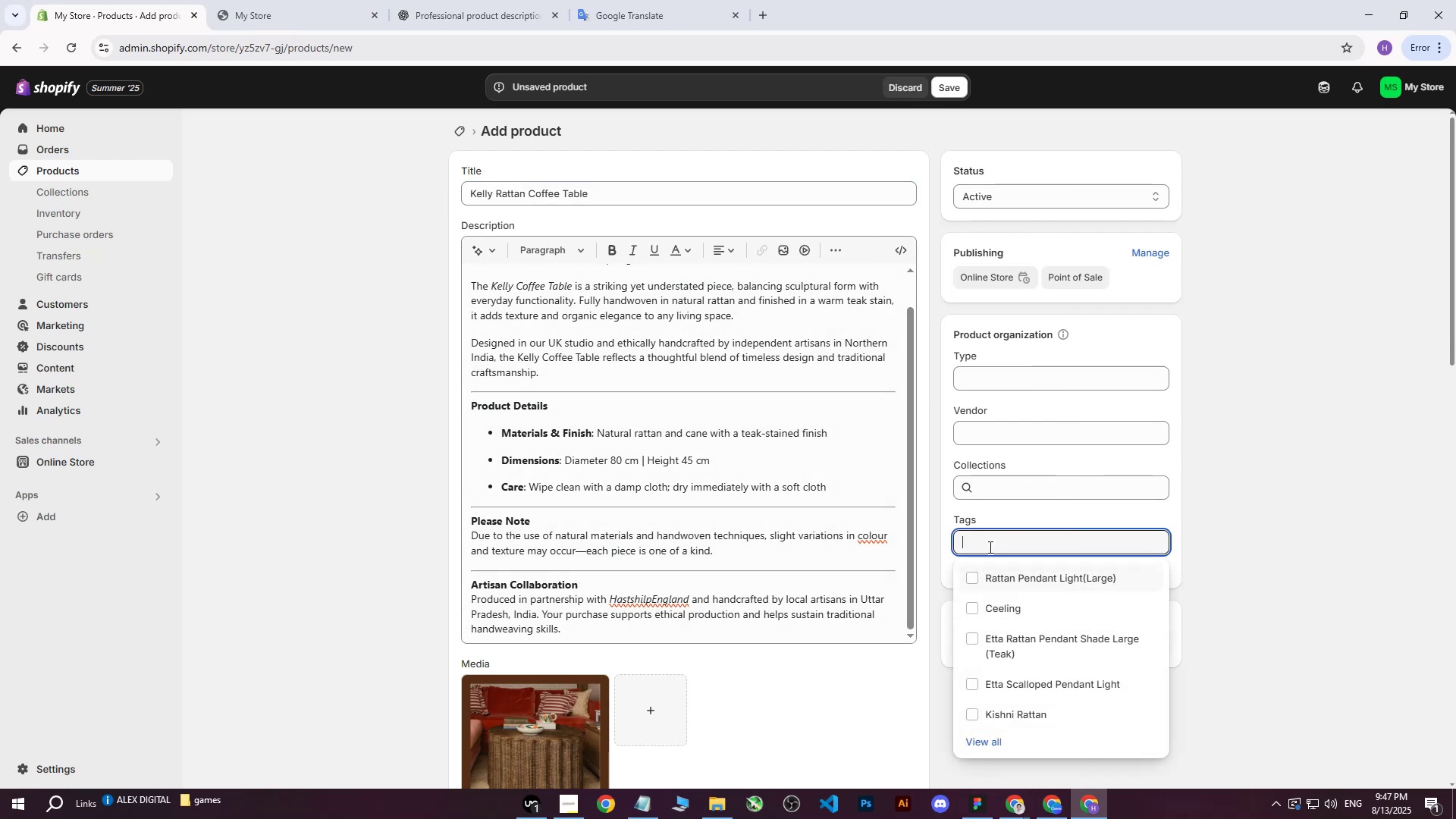 
key(Control+V)
 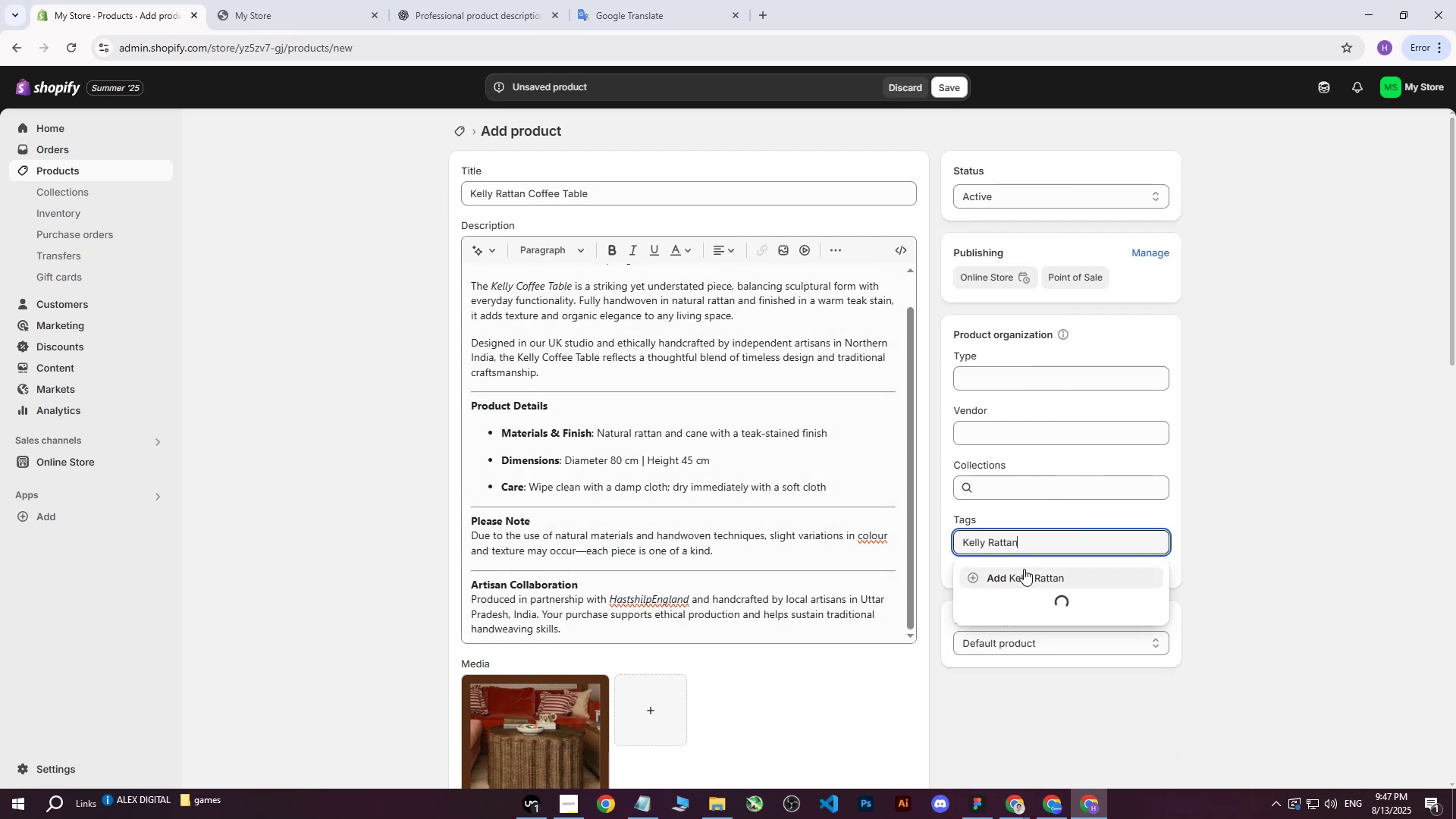 
left_click([1035, 578])
 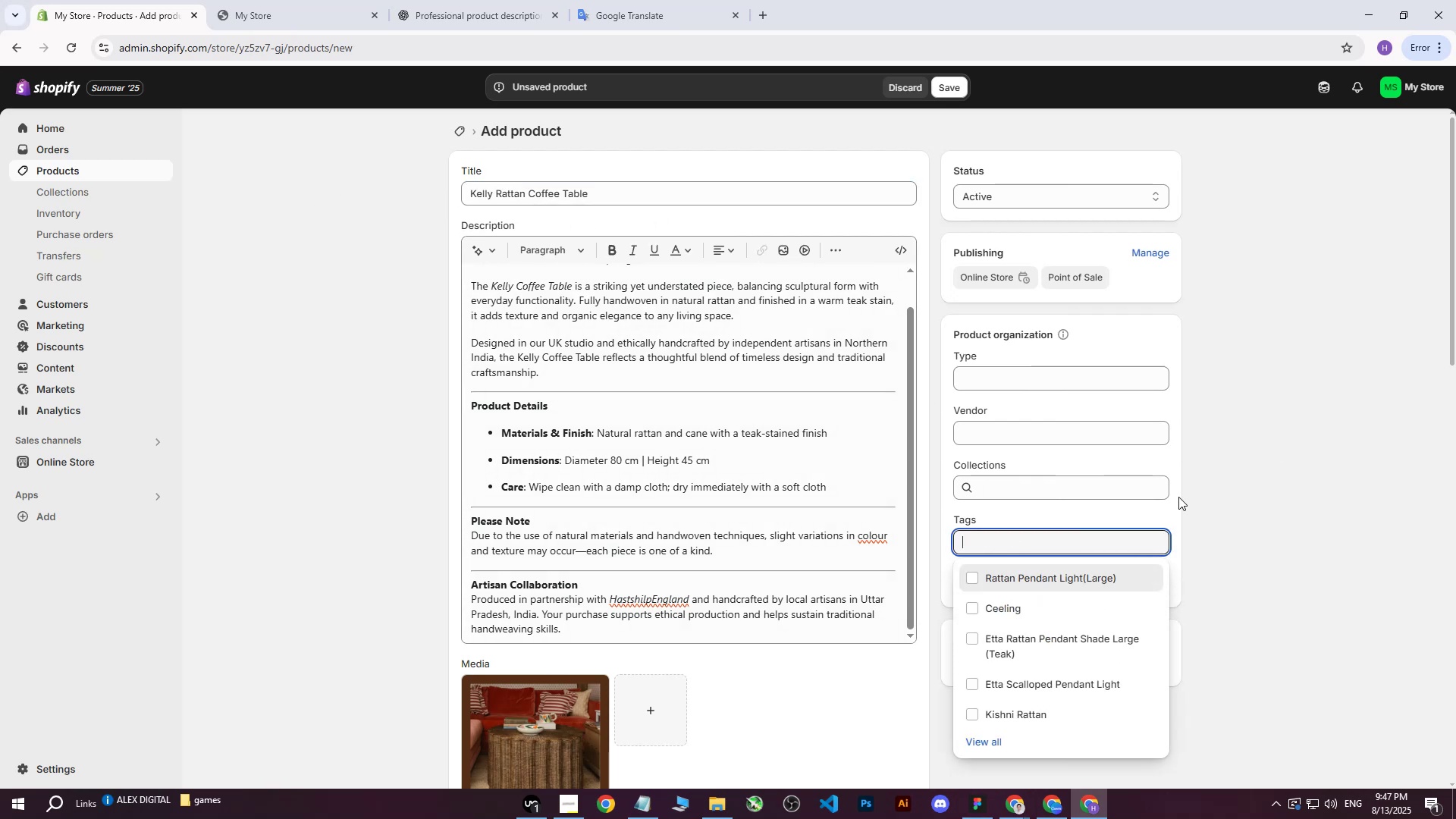 
left_click([1256, 433])
 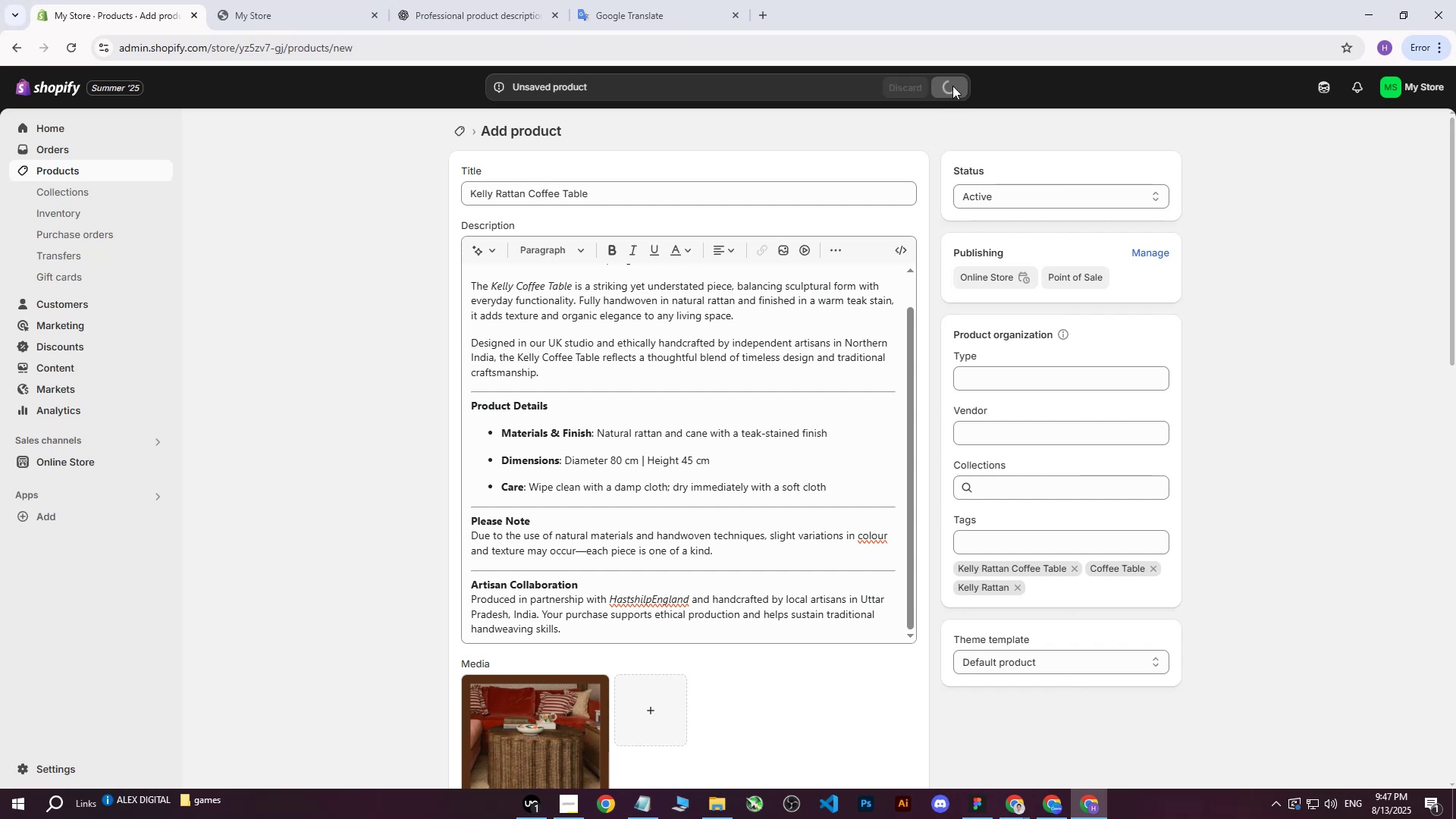 
mouse_move([918, 168])
 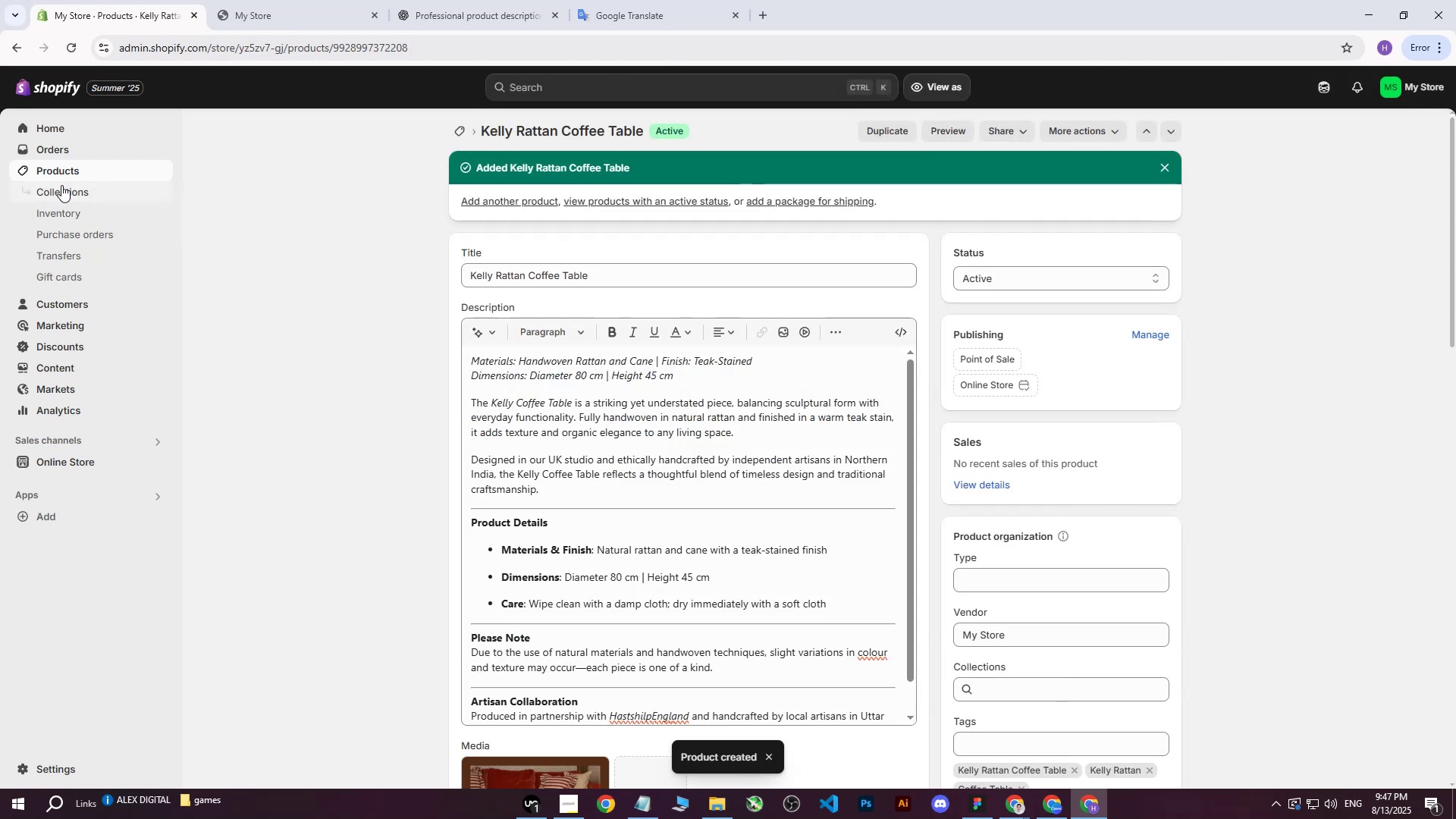 
left_click([61, 177])
 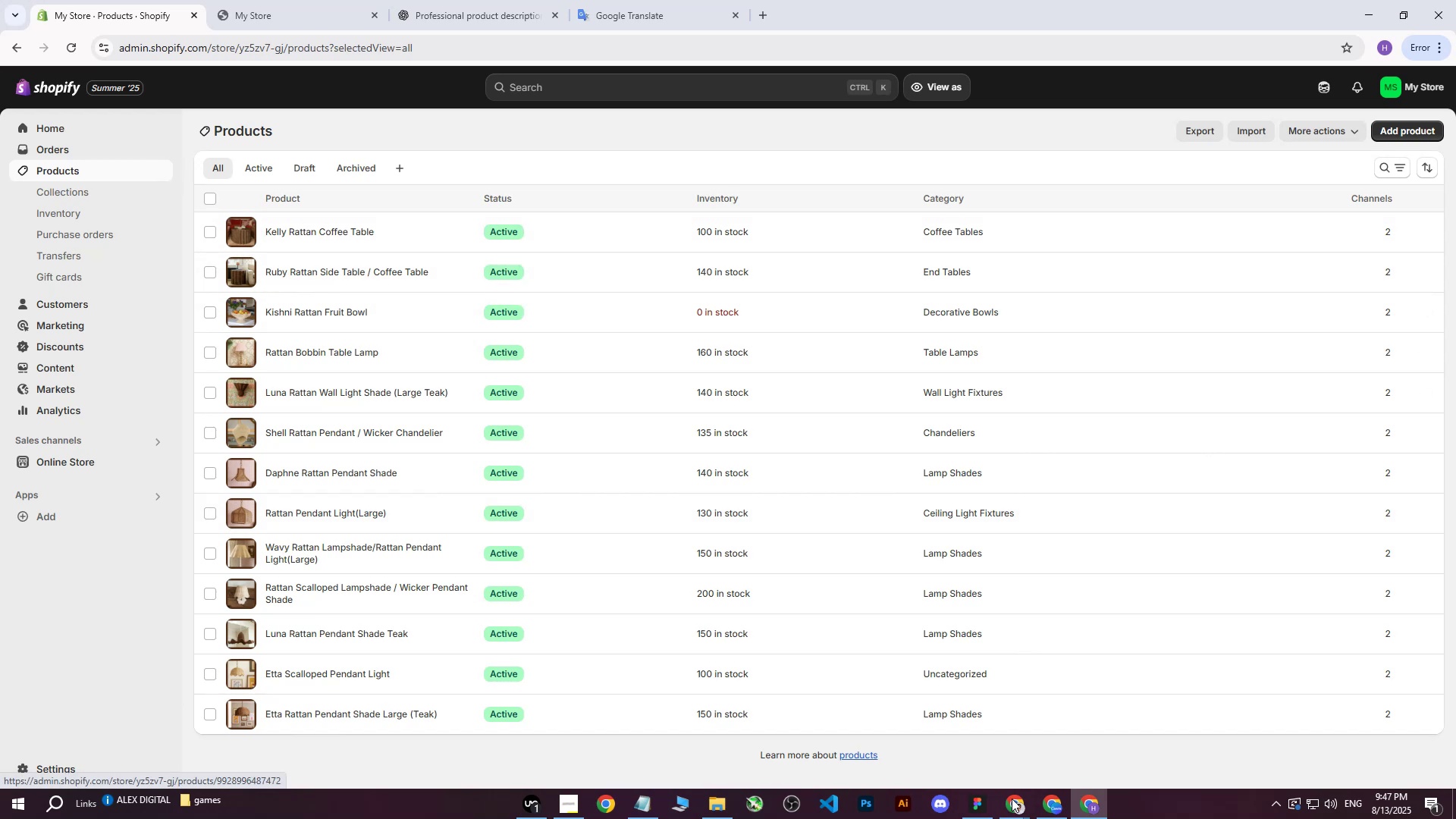 
wait(7.4)
 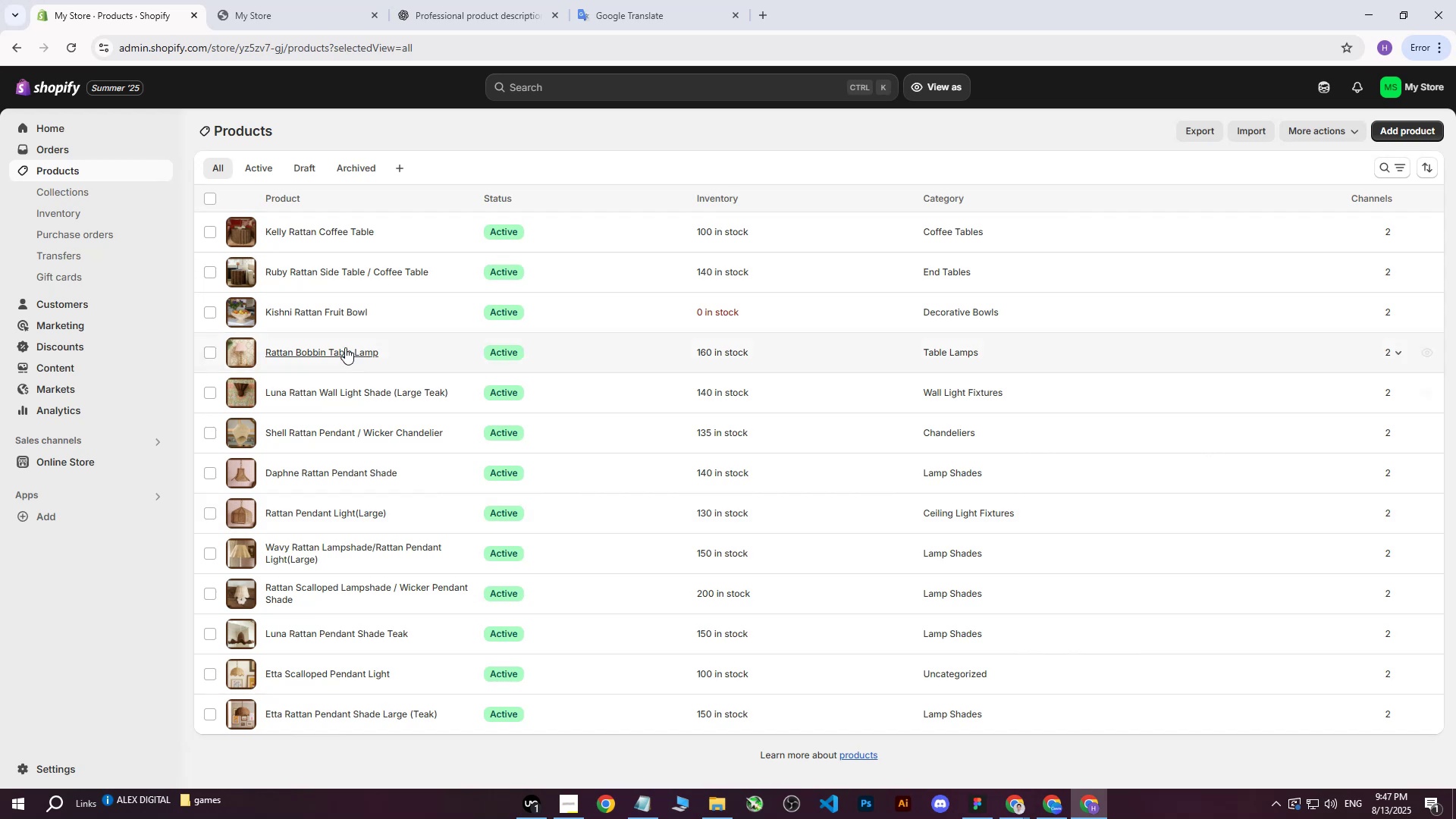 
left_click([933, 743])
 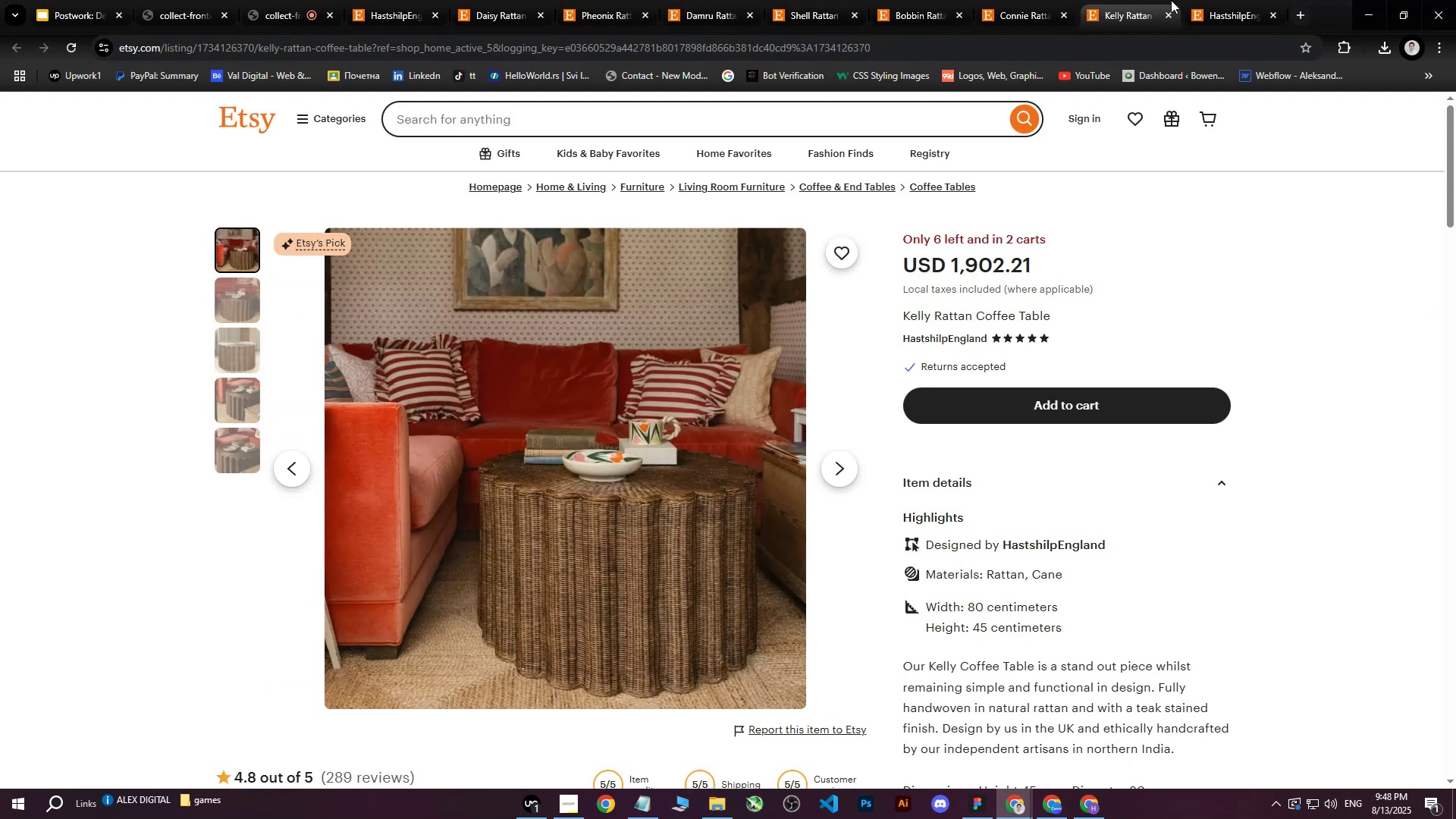 
left_click([1222, 2])
 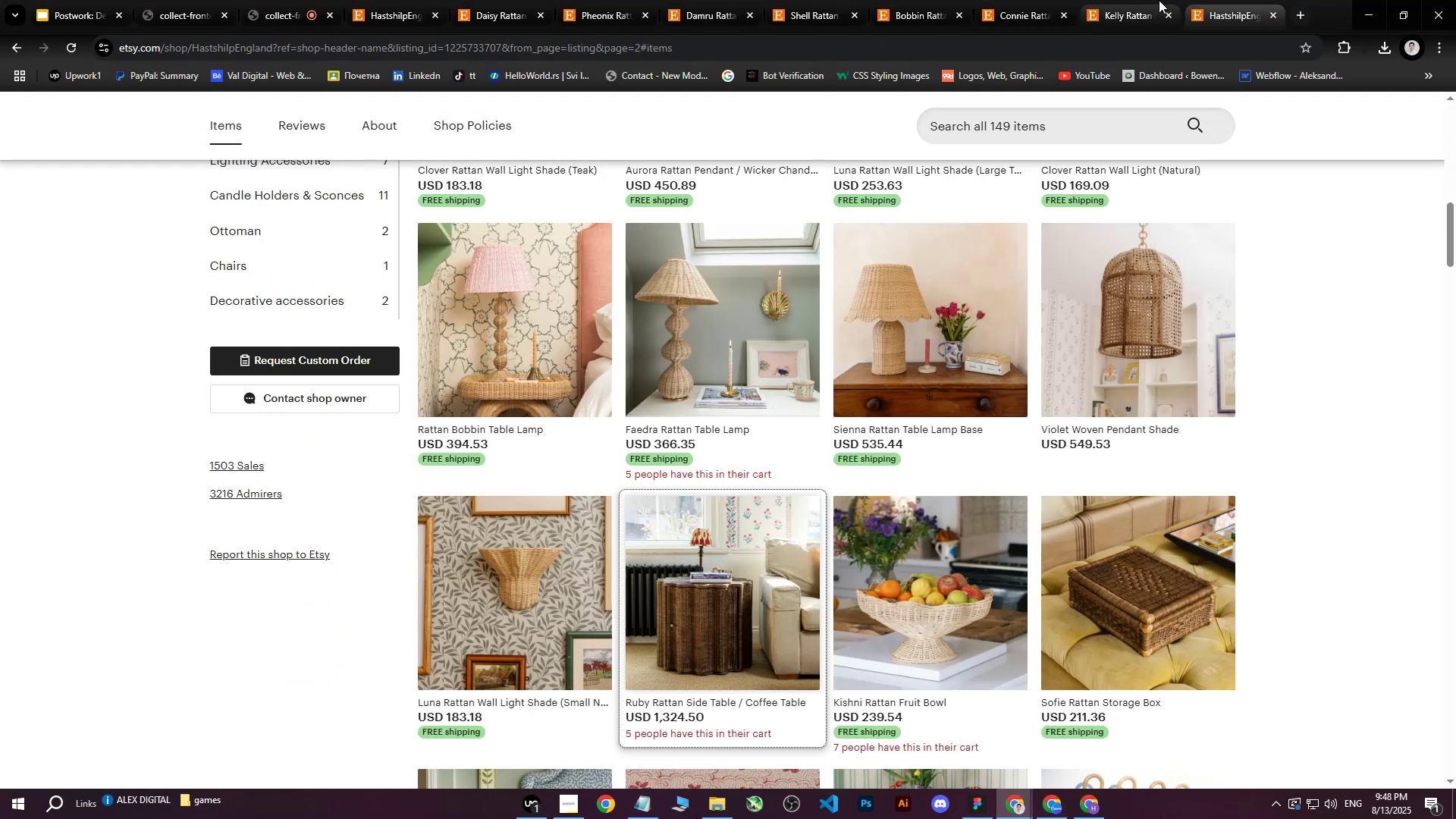 
left_click([1159, 0])
 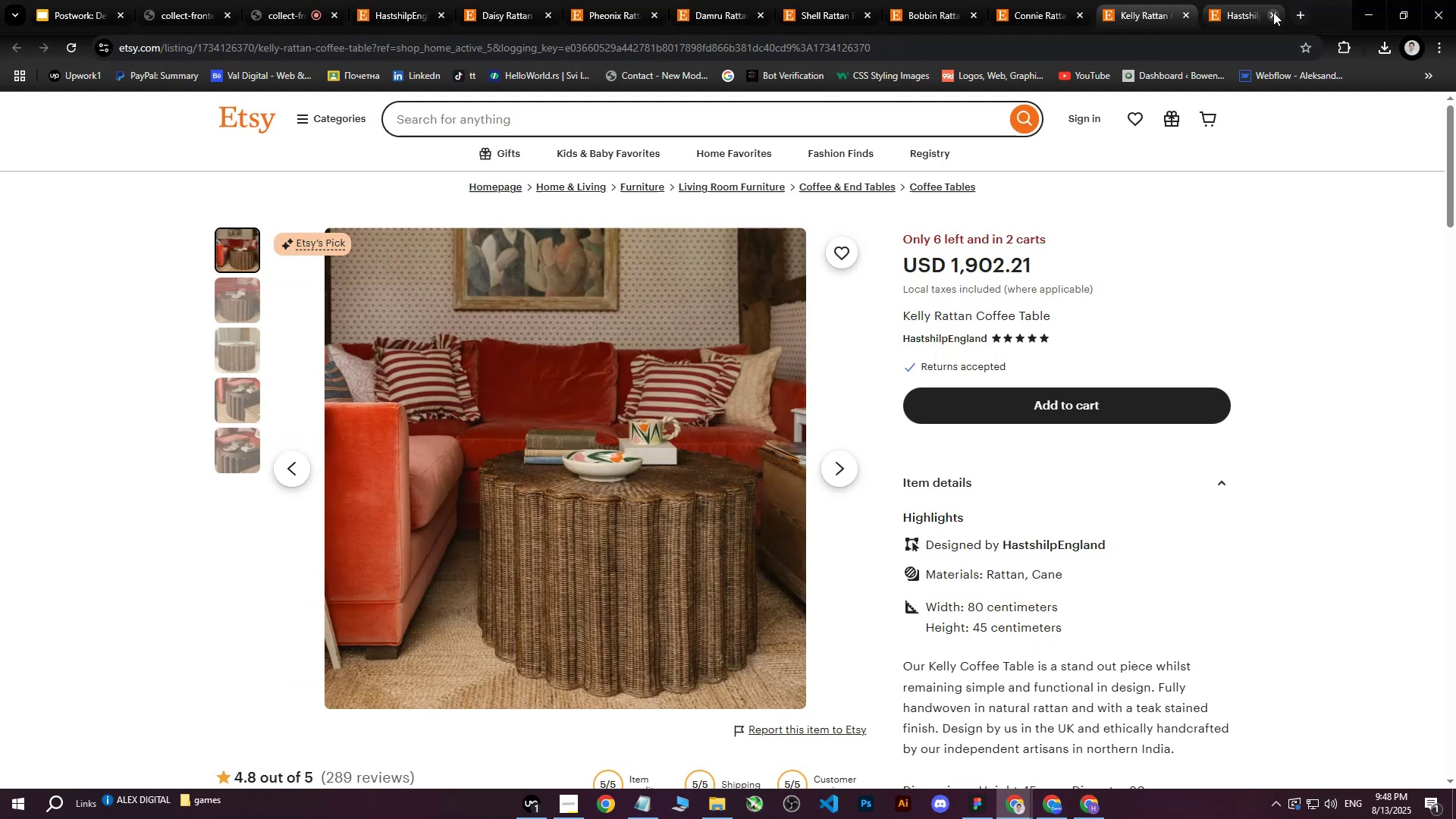 
double_click([1273, 12])
 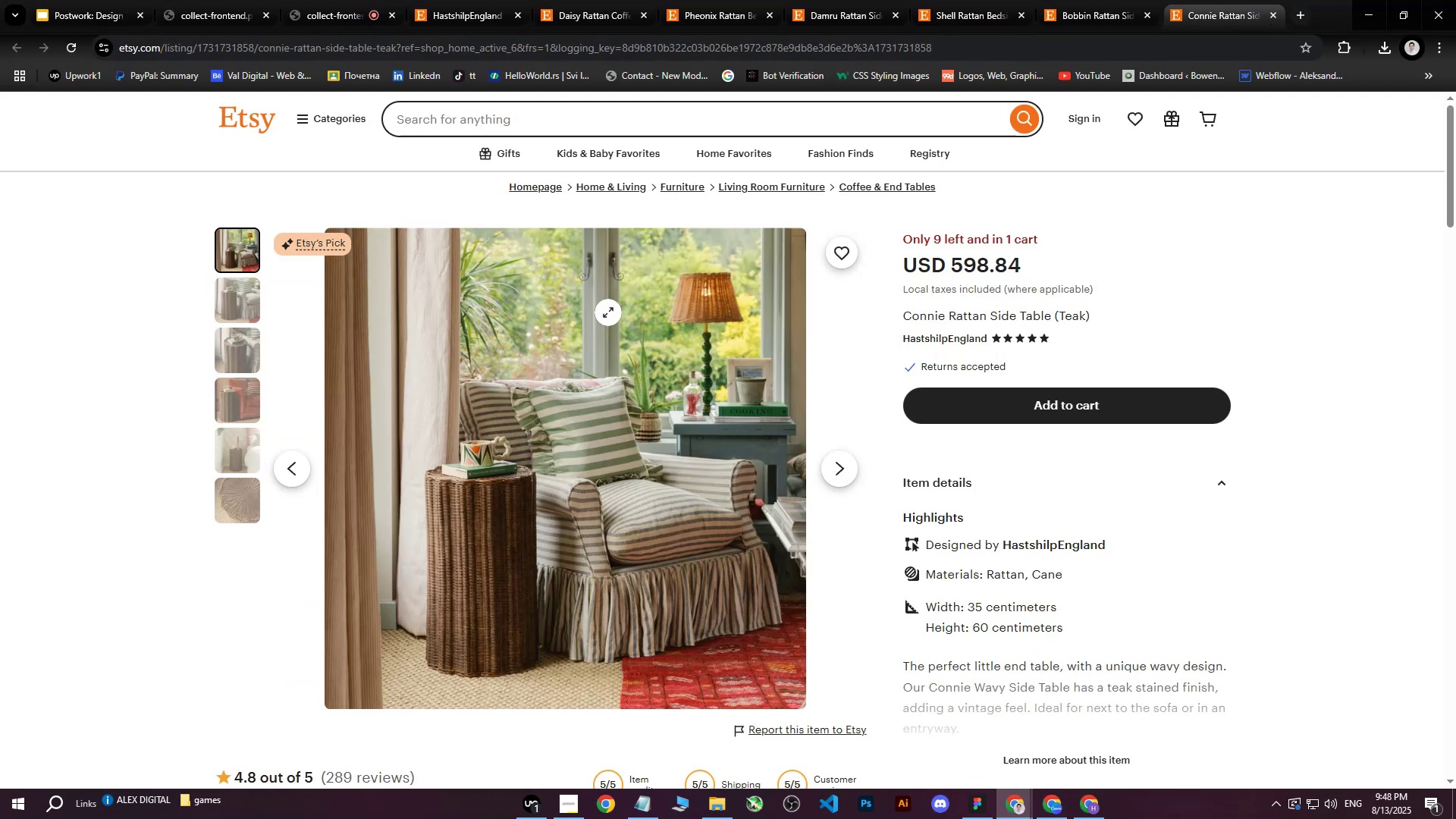 
right_click([570, 385])
 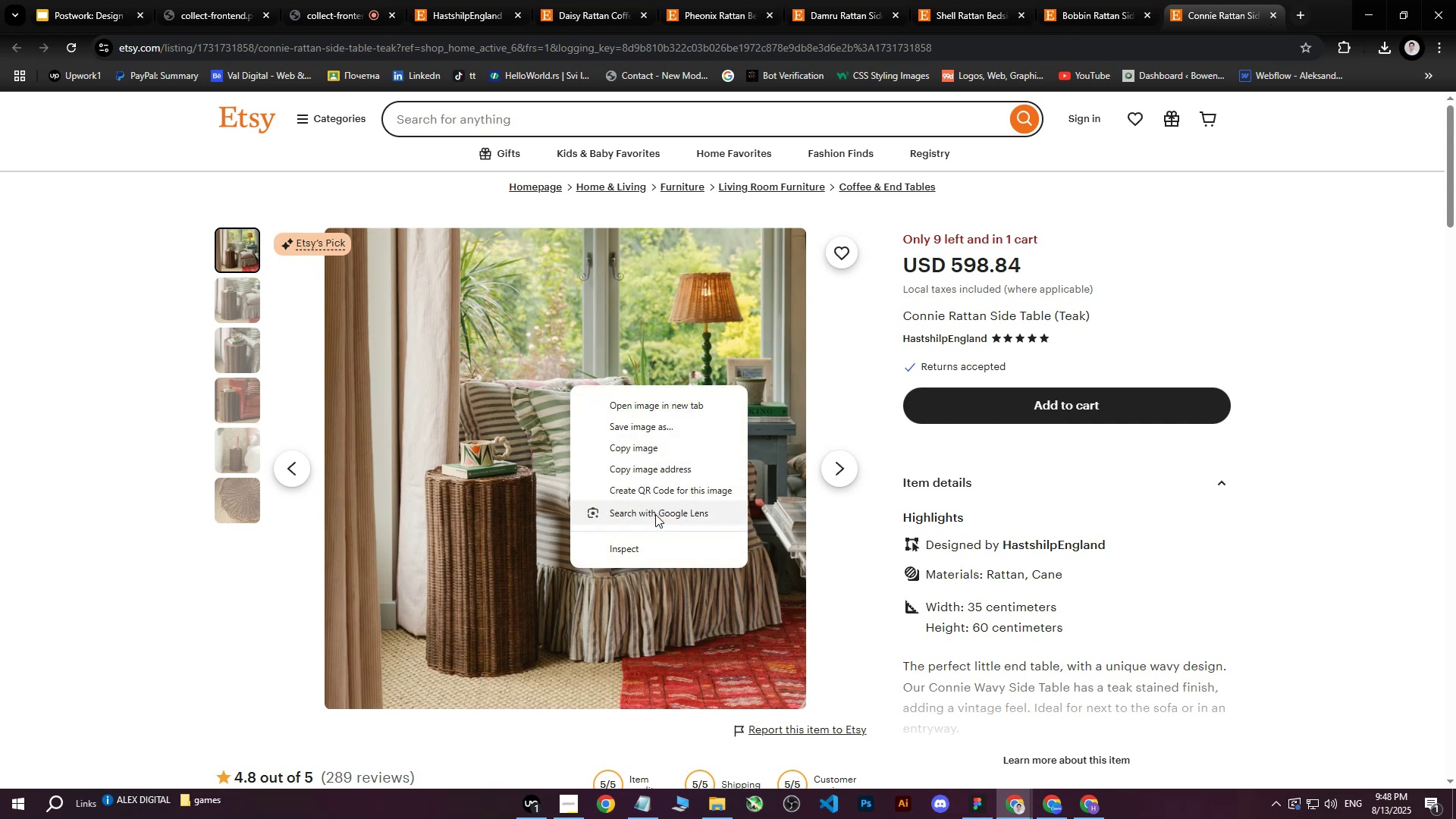 
left_click([646, 549])
 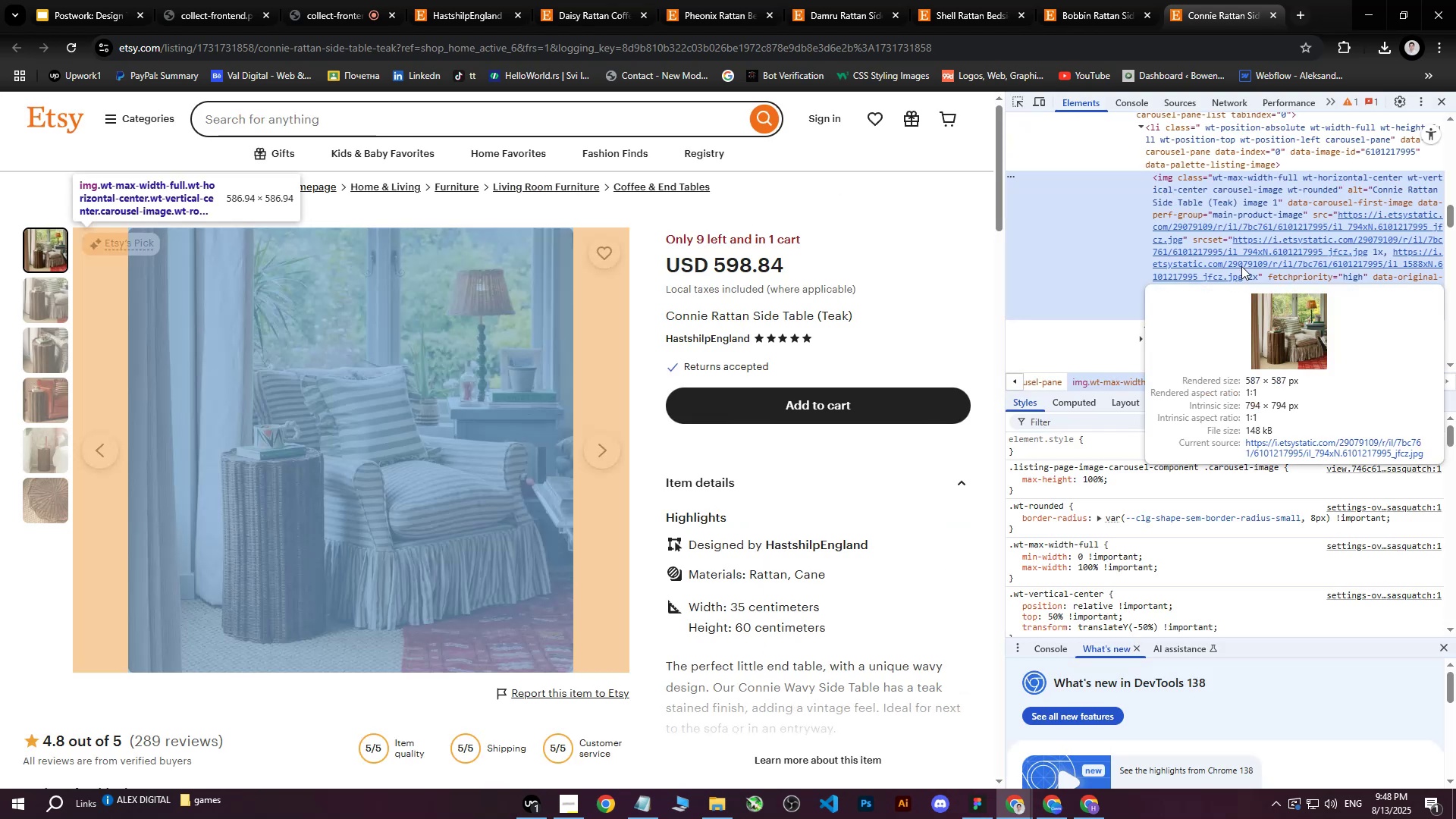 
left_click([1244, 253])
 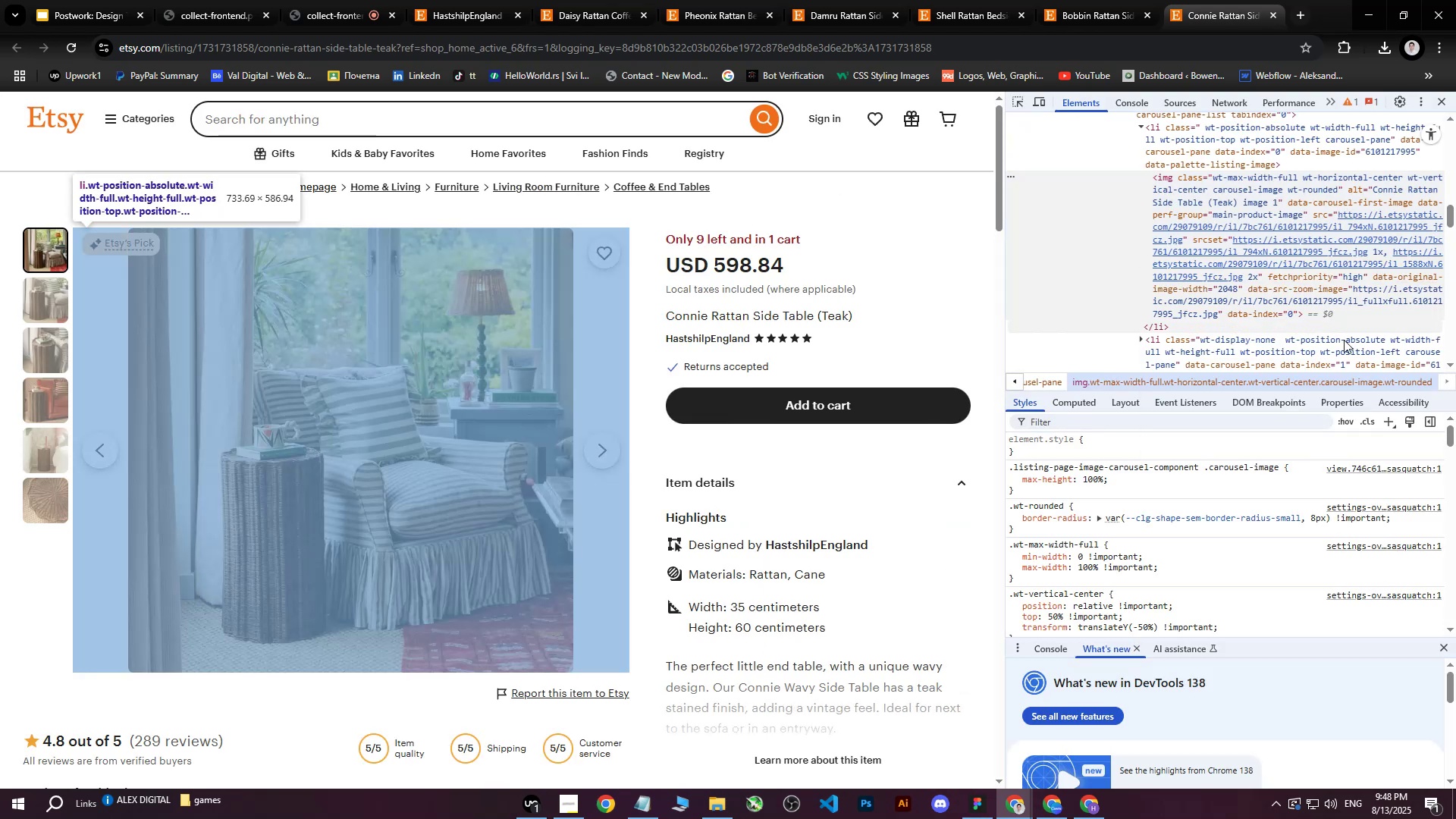 
left_click([1304, 259])
 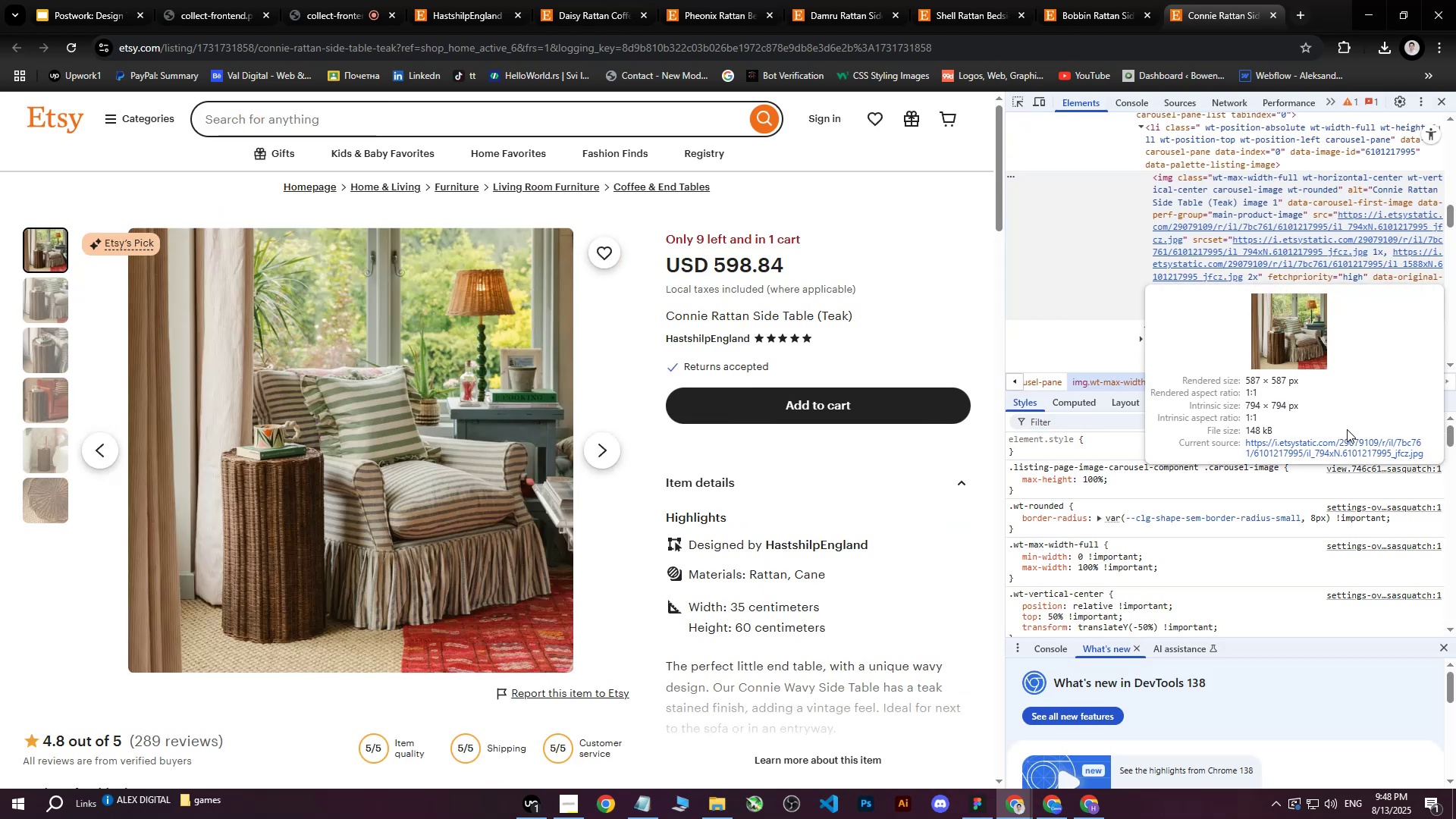 
left_click([1343, 440])
 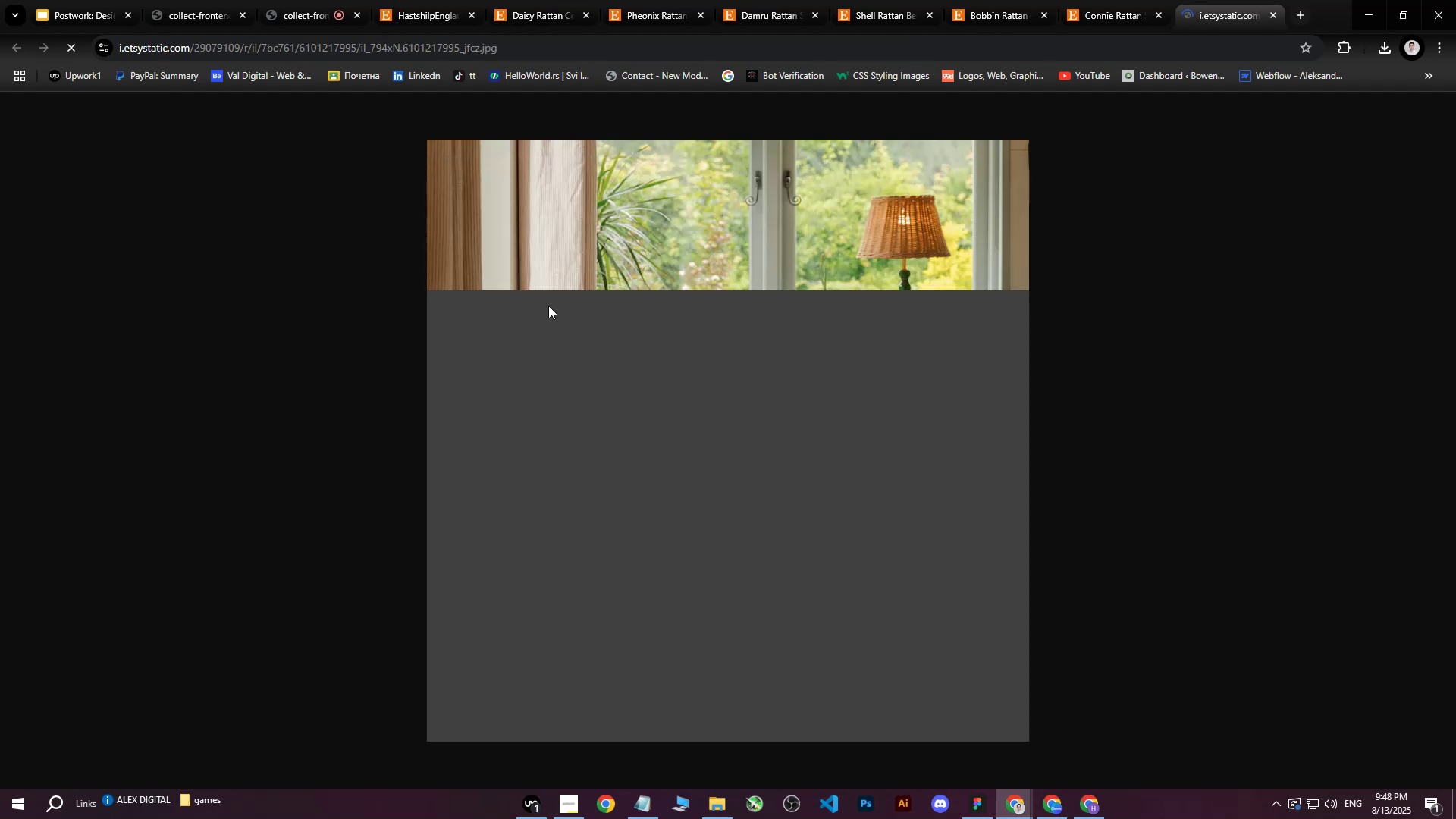 
right_click([572, 331])
 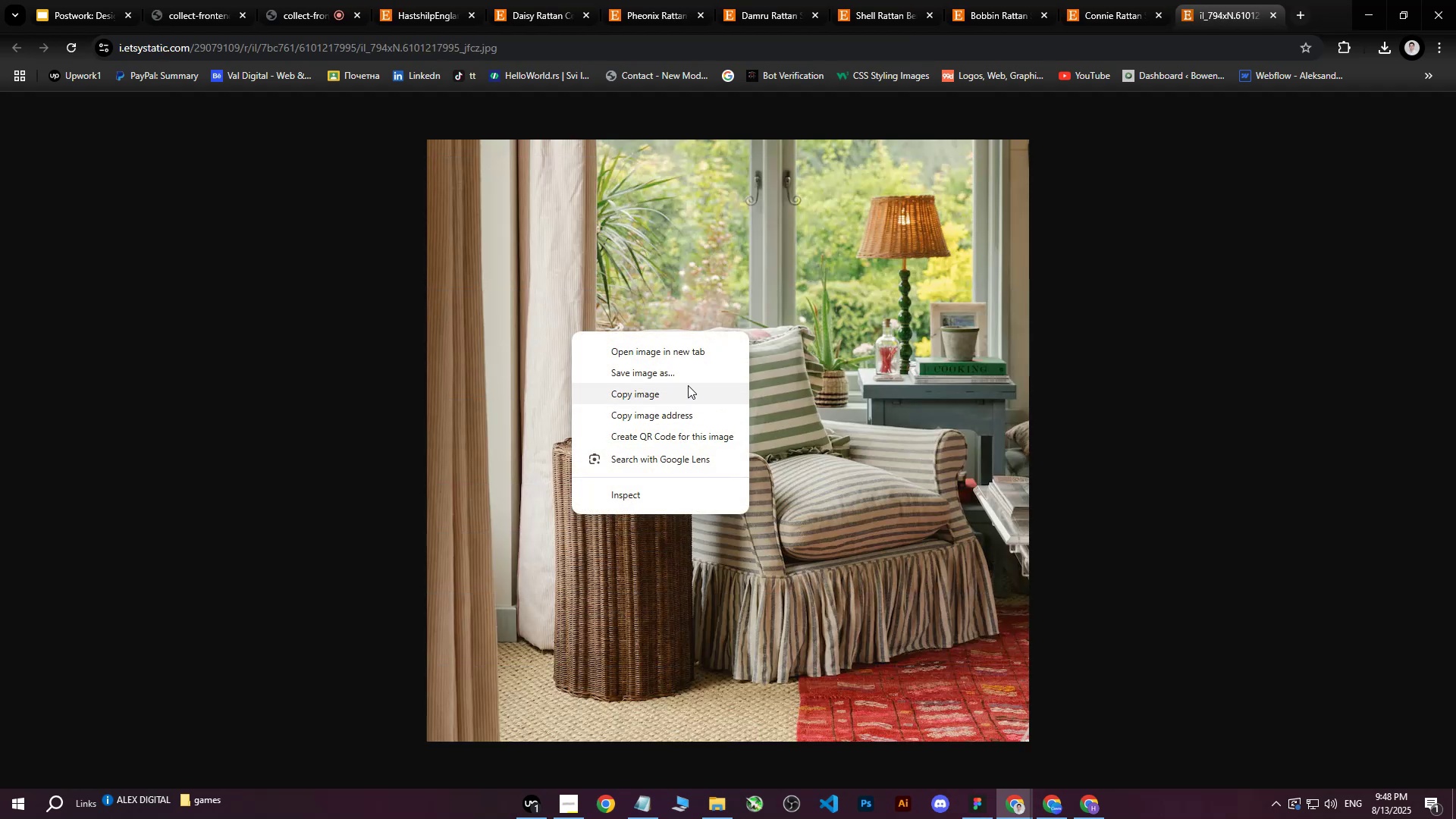 
left_click([688, 378])
 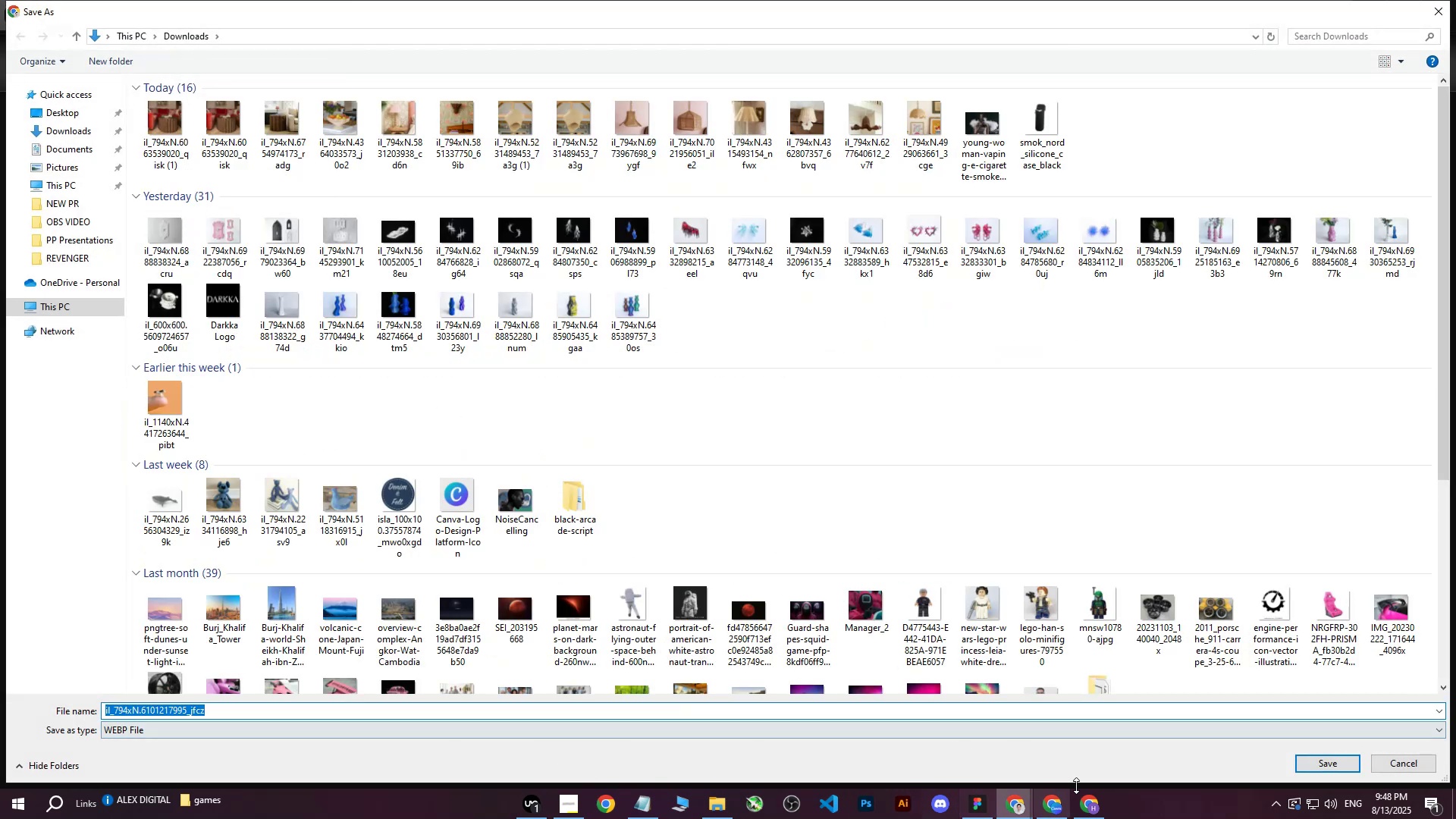 
left_click([1329, 763])
 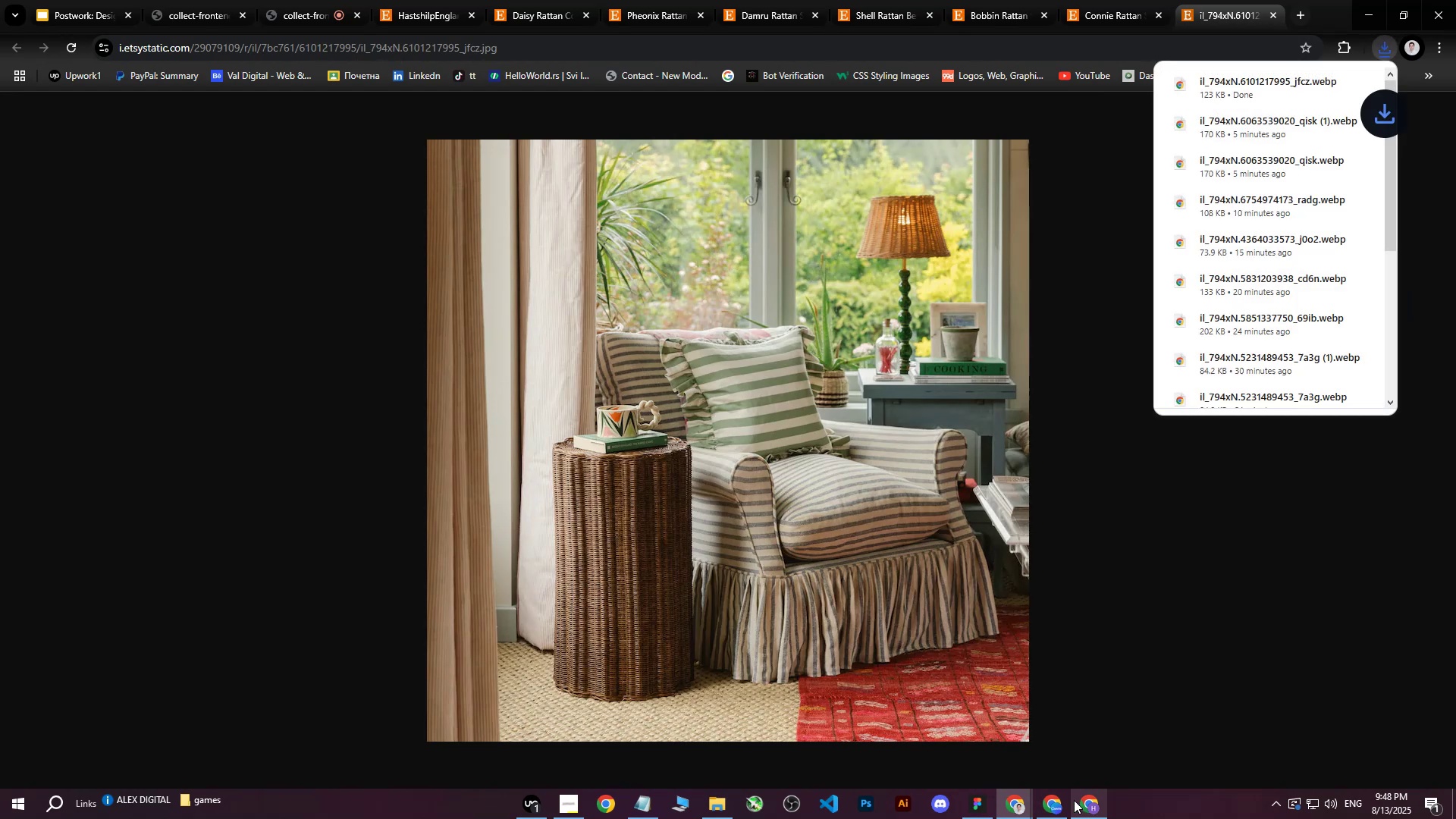 
left_click([1054, 805])
 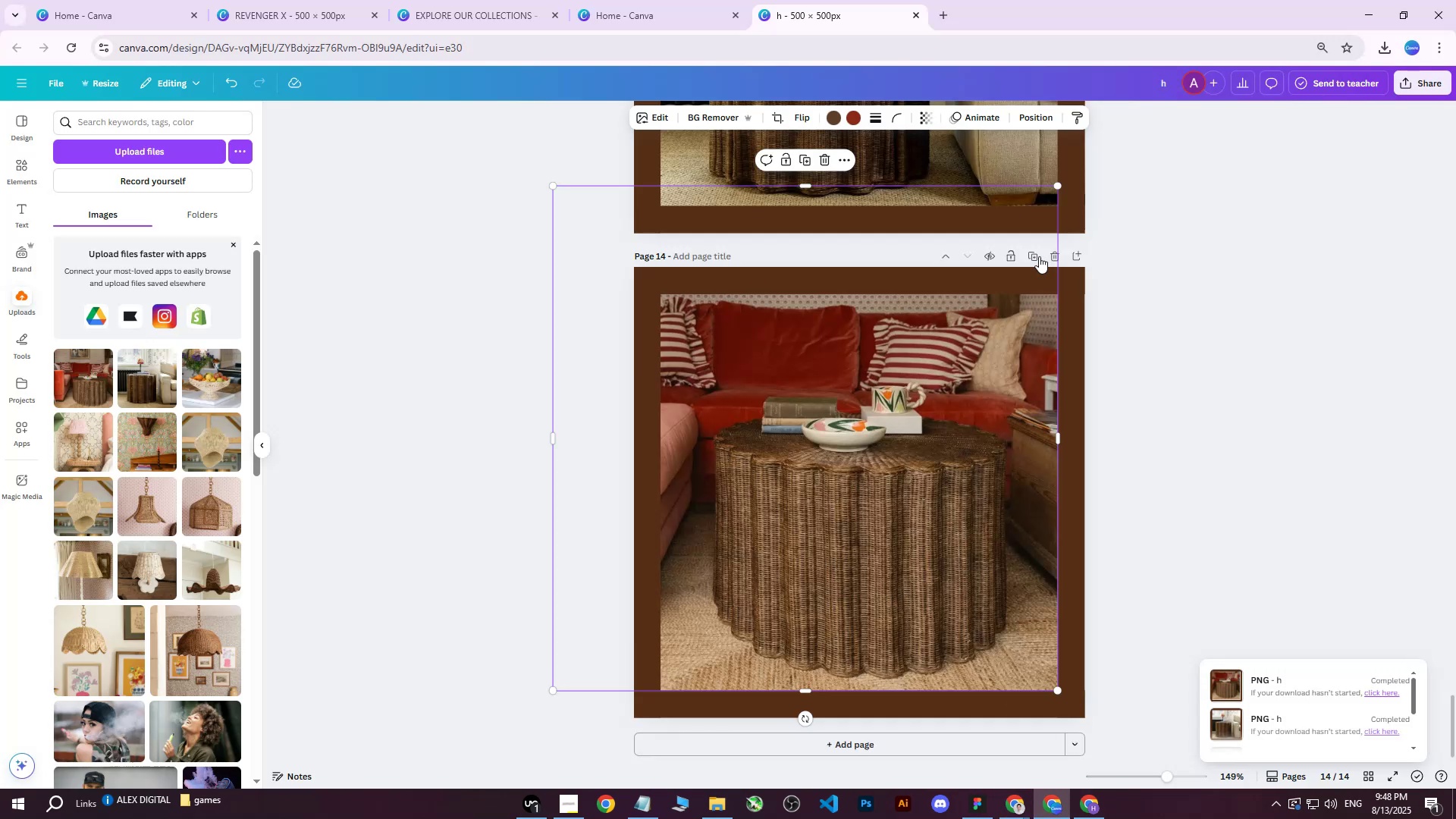 
left_click([1032, 254])
 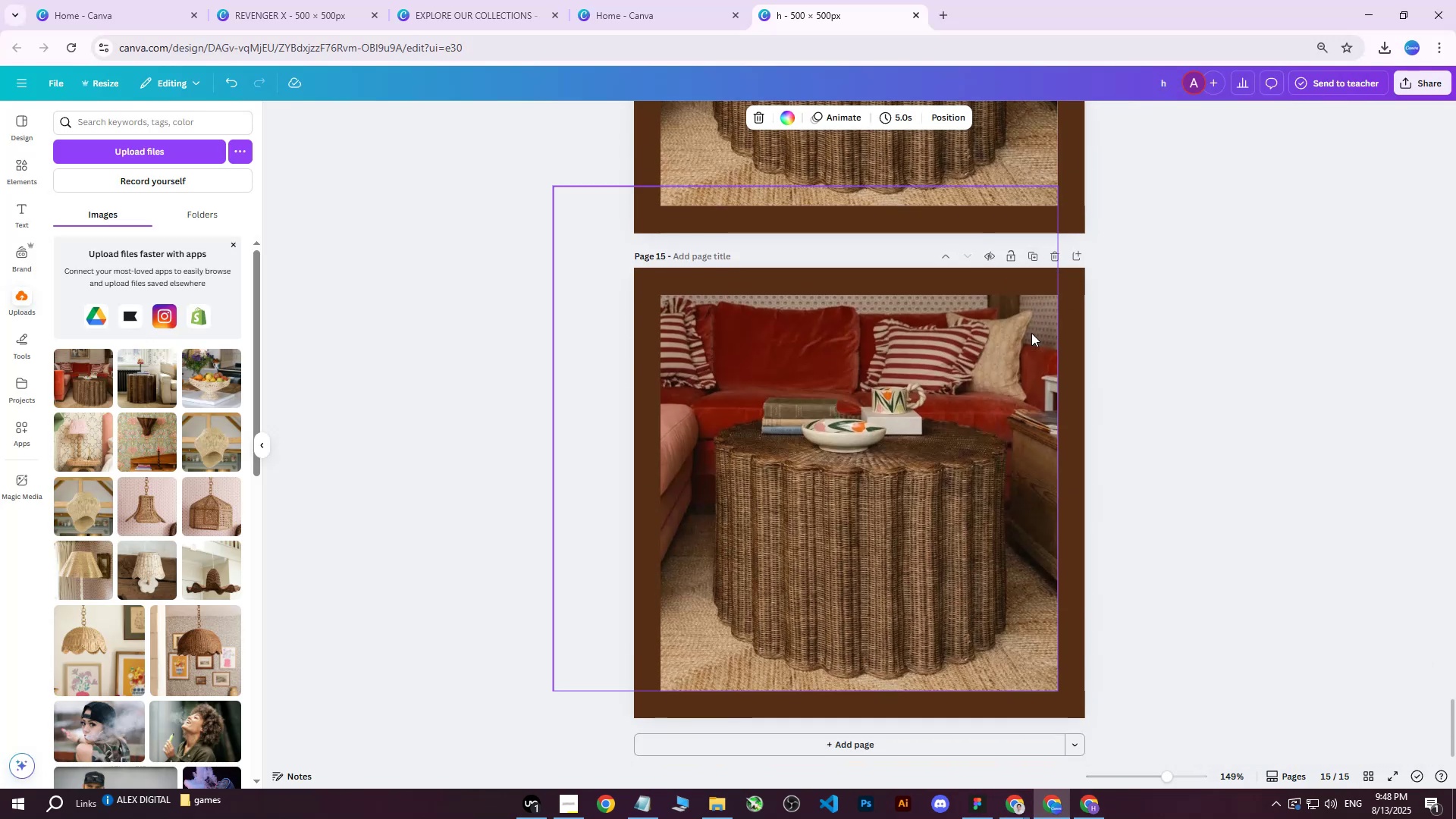 
scroll: coordinate [959, 382], scroll_direction: up, amount: 95.0
 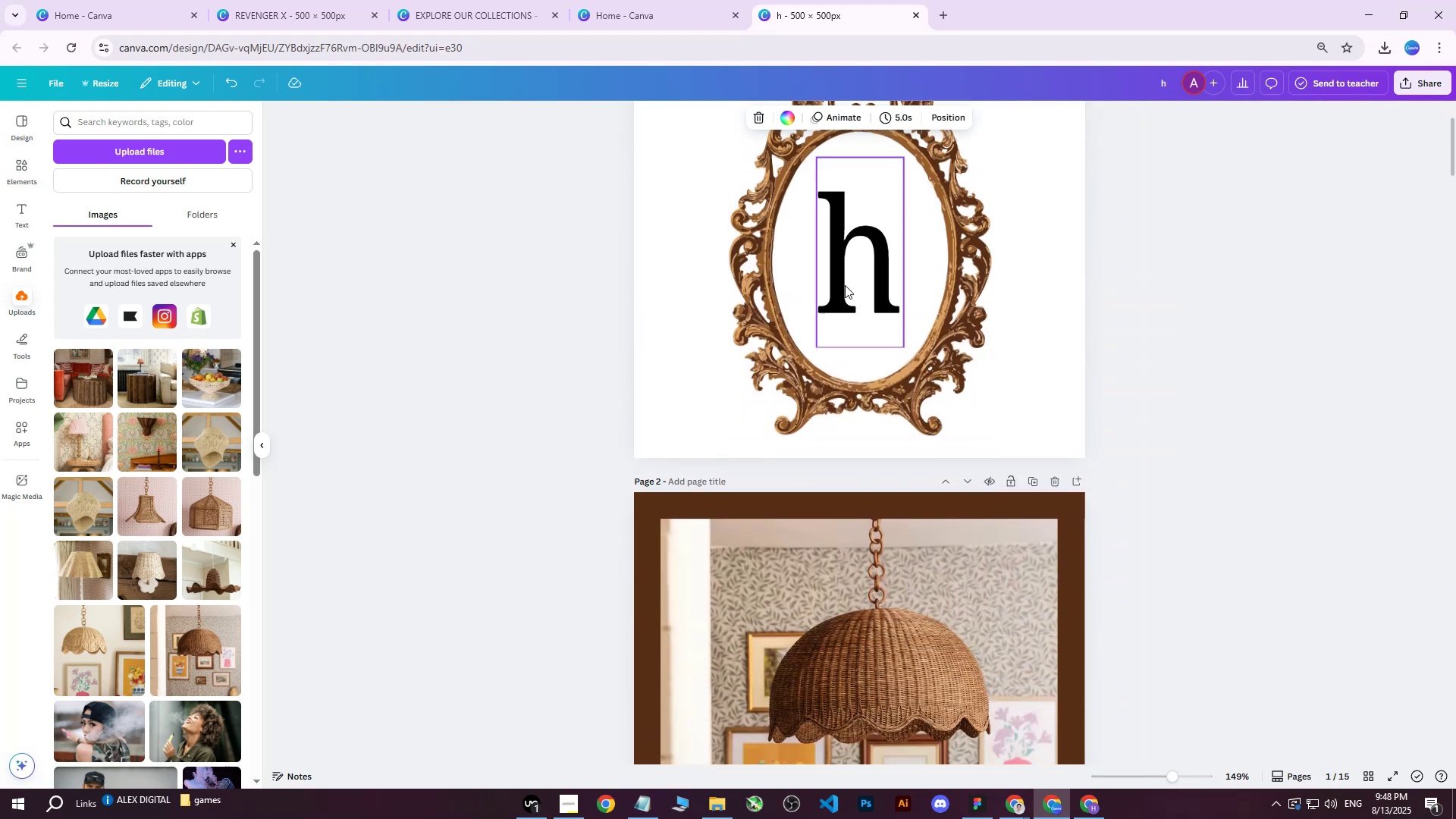 
scroll: coordinate [880, 284], scroll_direction: up, amount: 4.0
 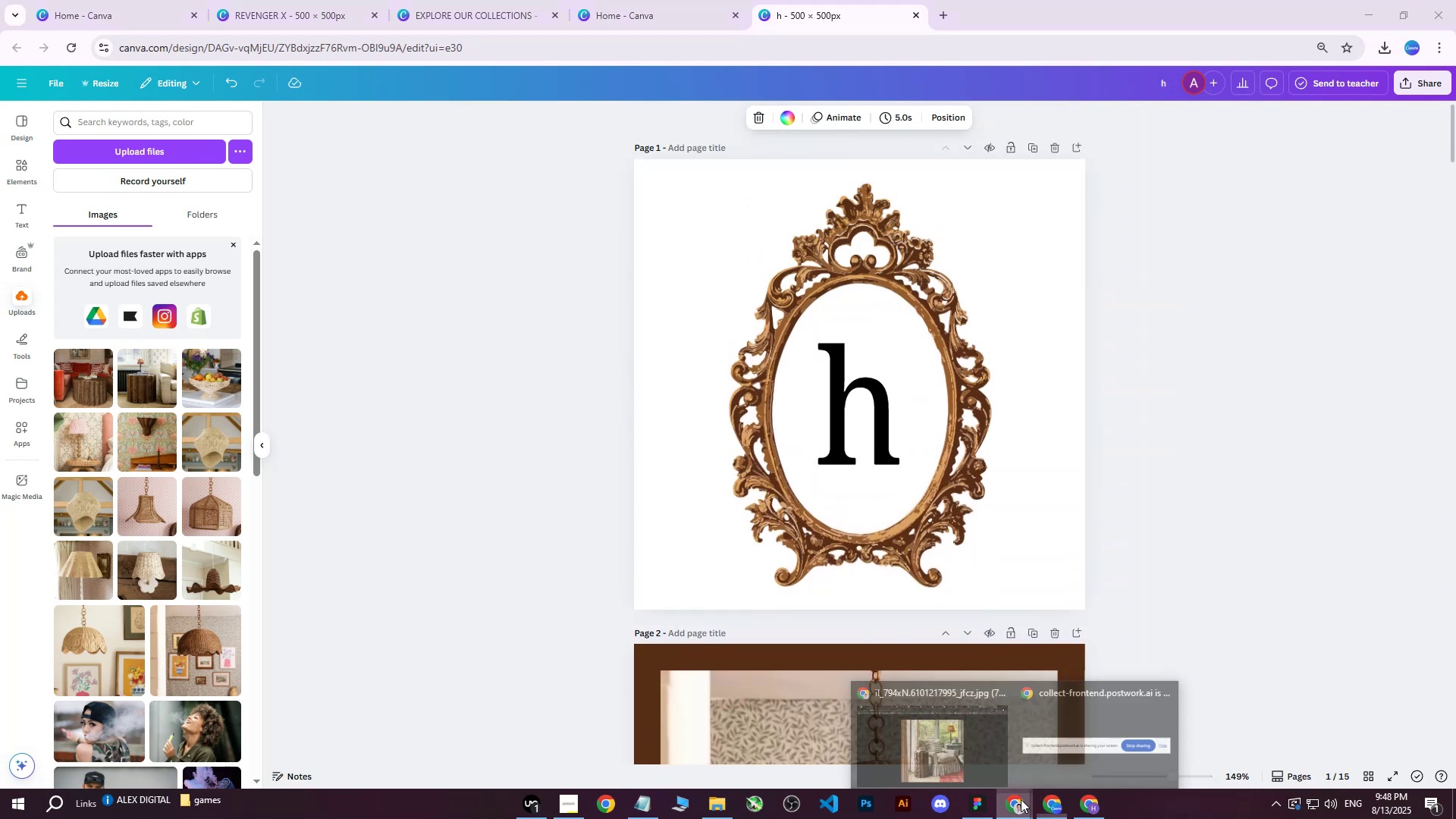 
double_click([934, 732])
 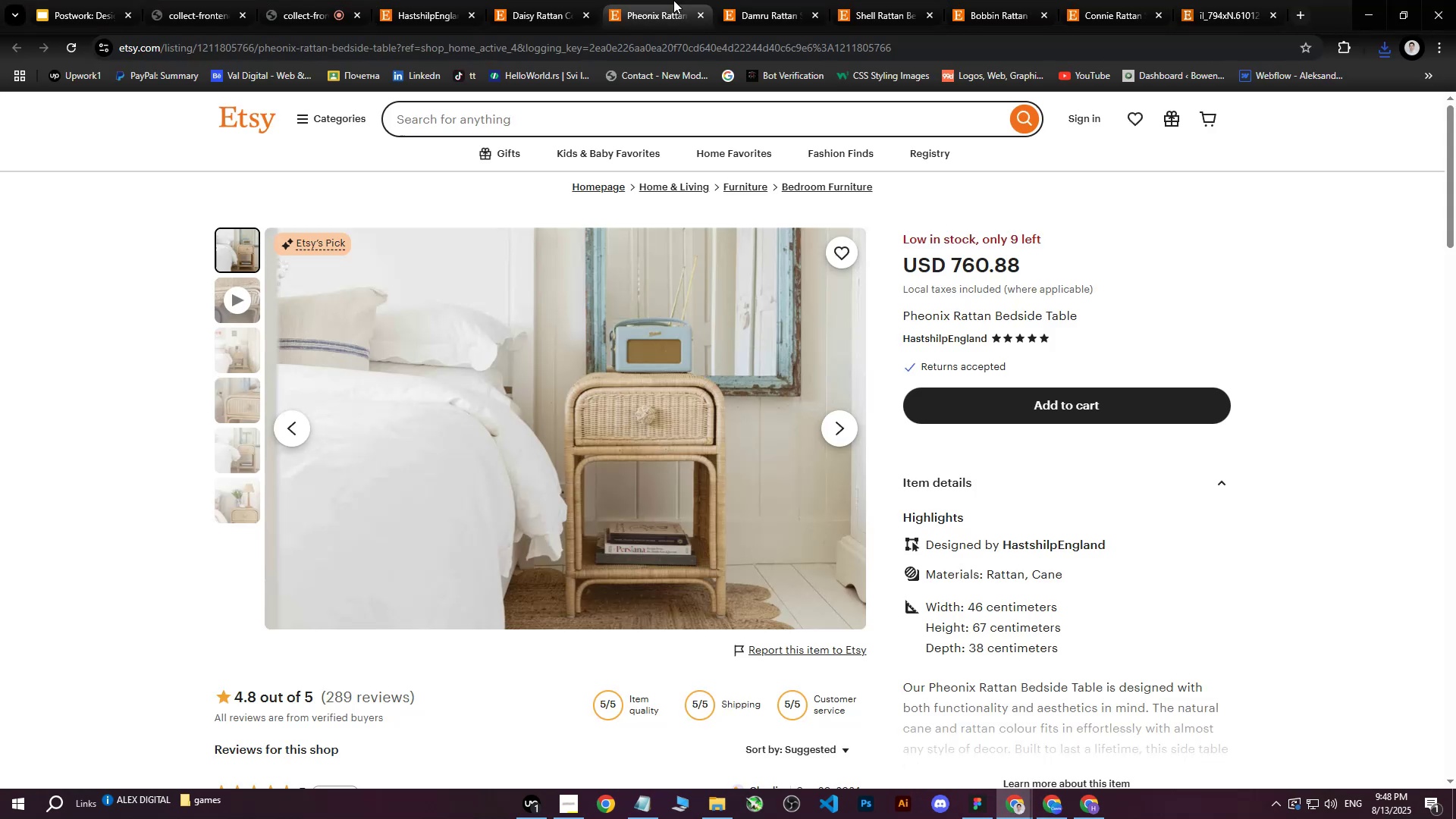 
double_click([538, 0])
 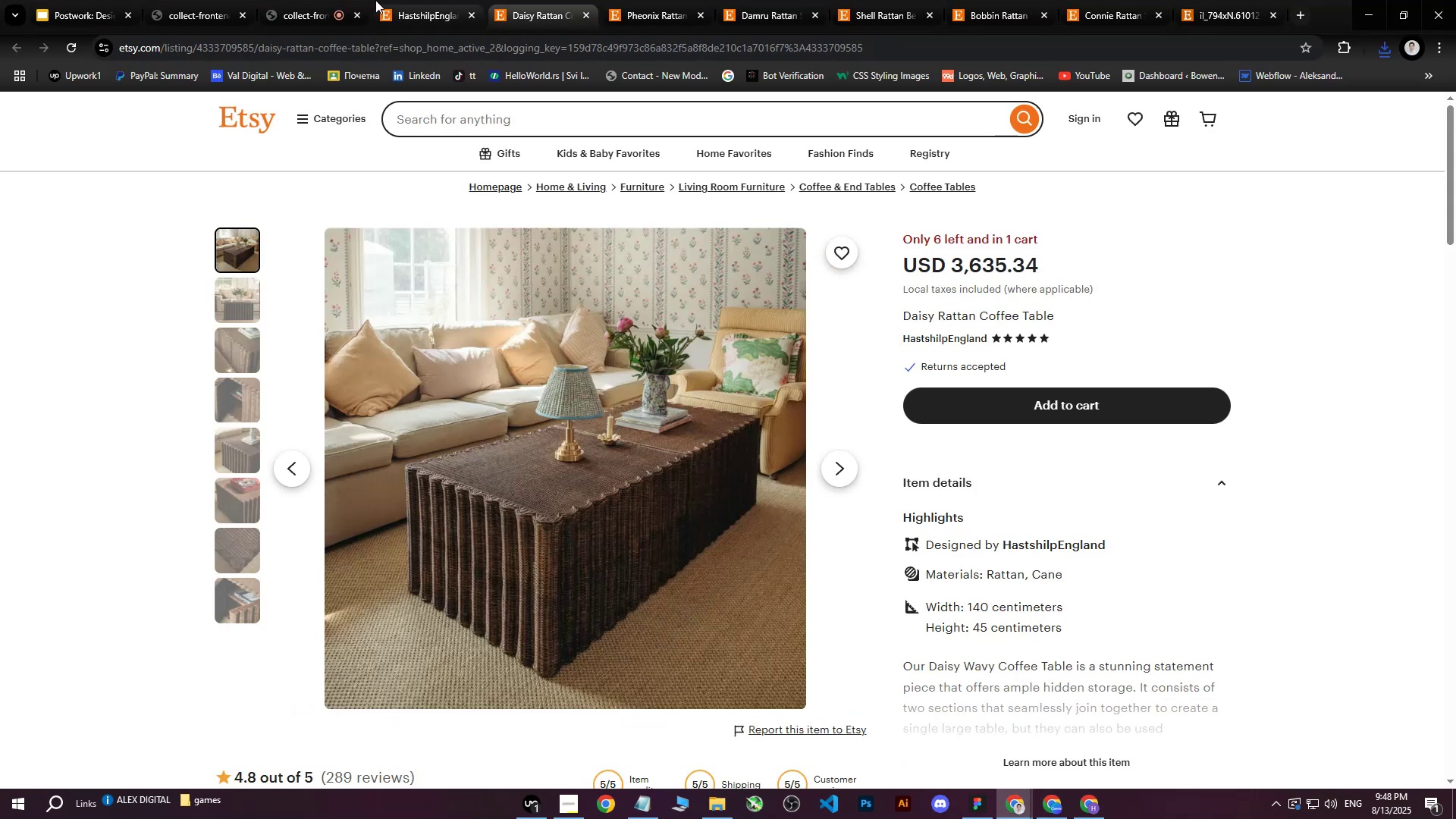 
triple_click([370, 0])
 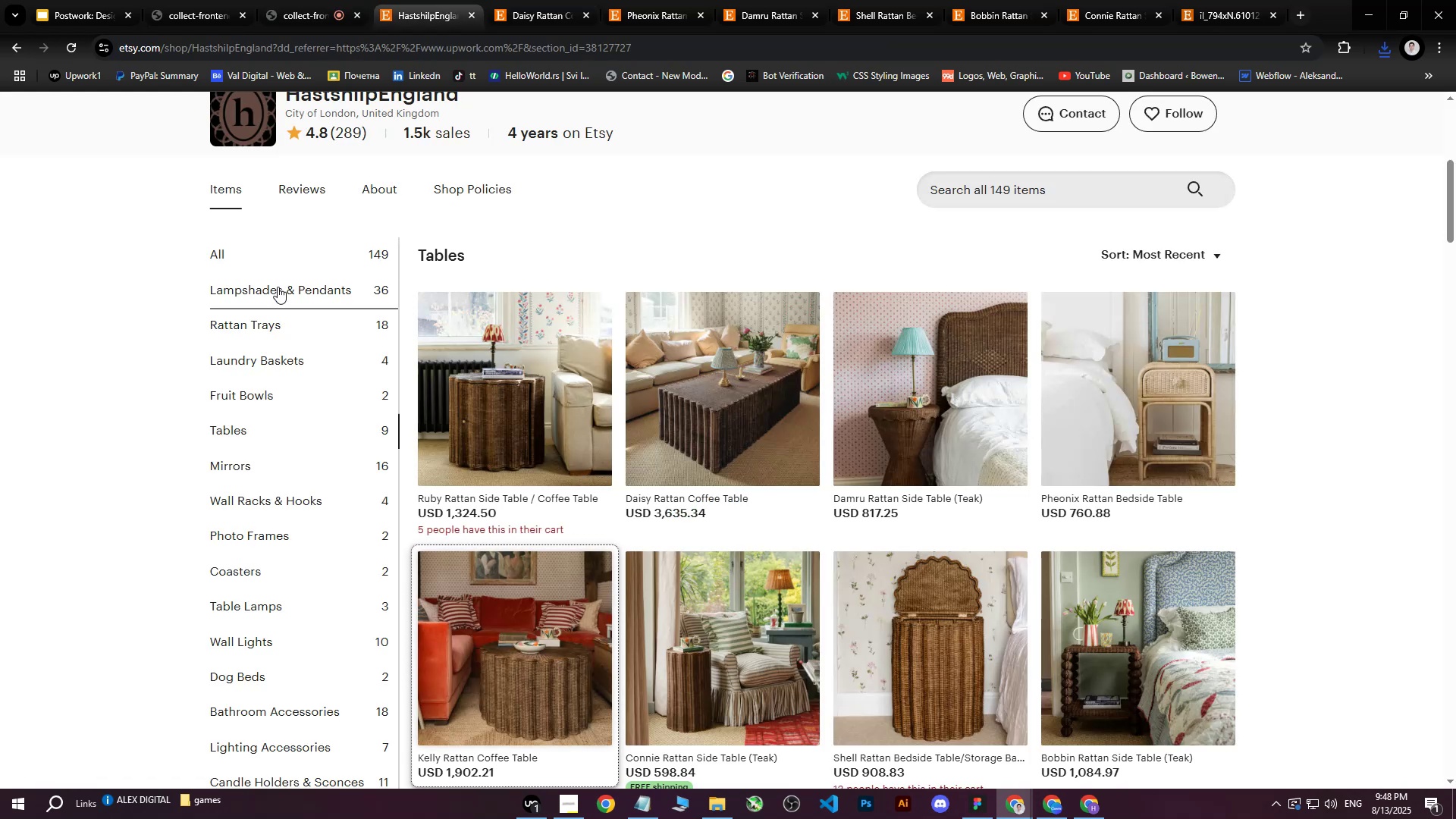 
wait(6.24)
 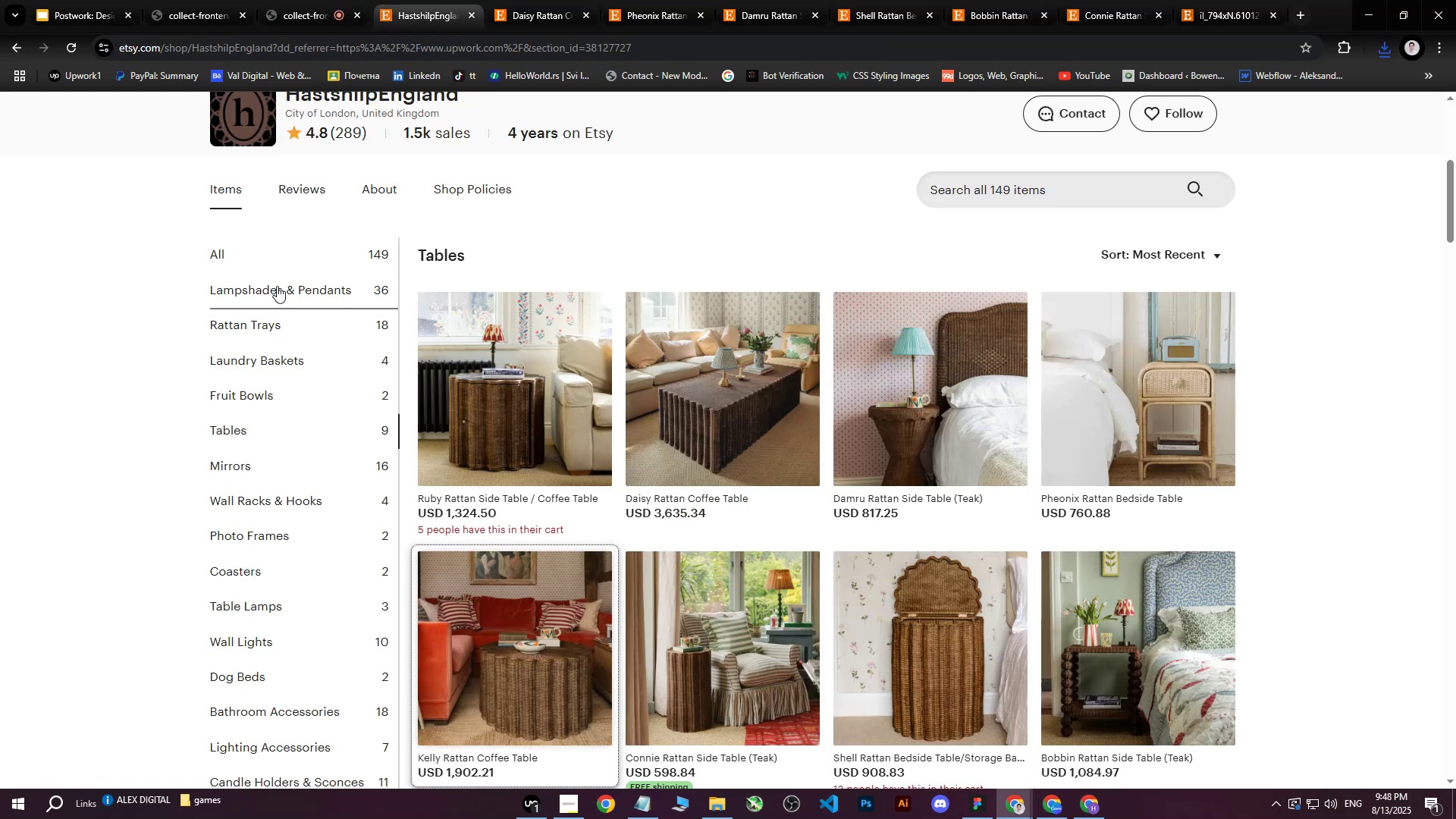 
mouse_move([553, 346])
 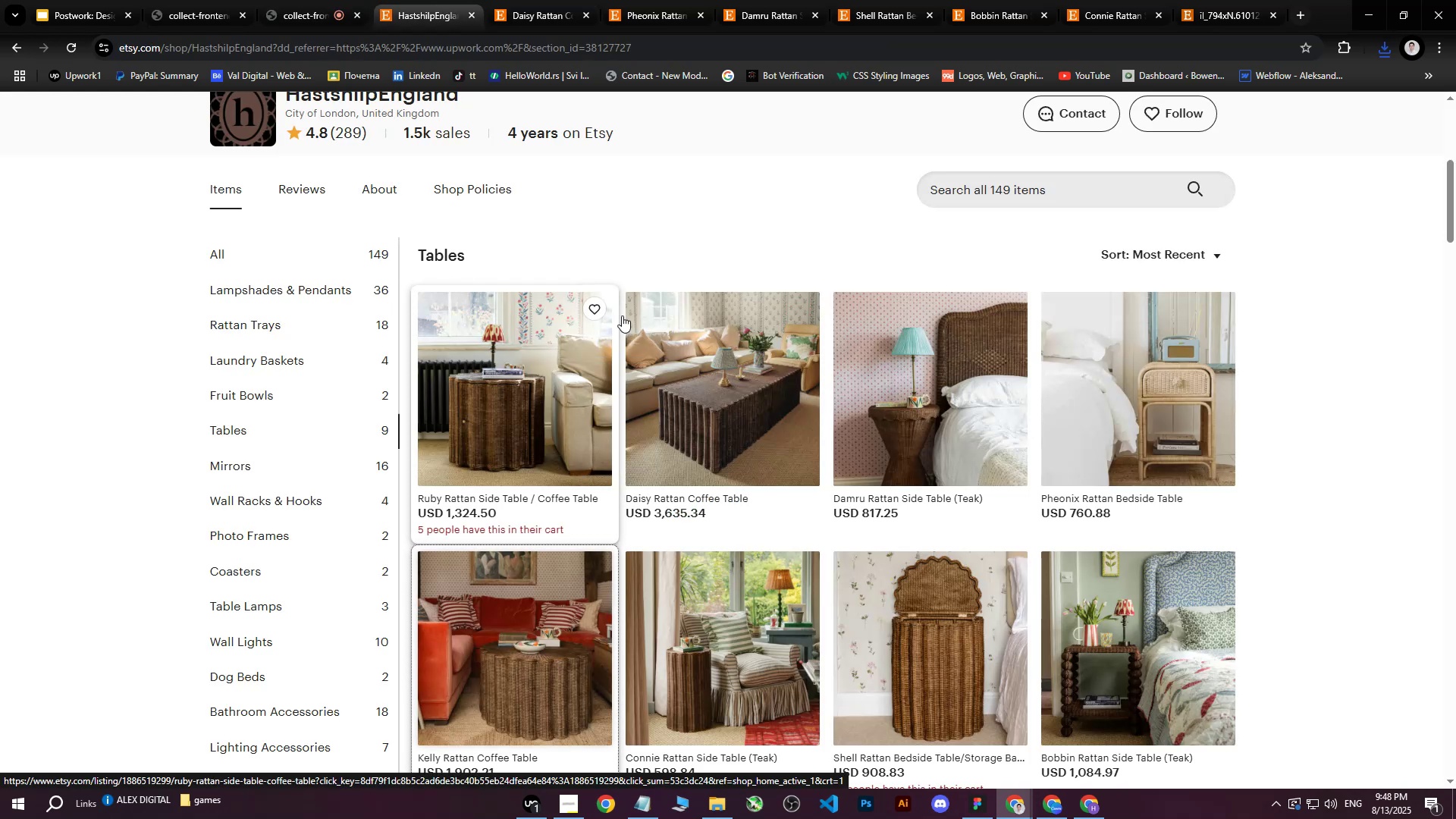 
scroll: coordinate [636, 315], scroll_direction: down, amount: 3.0
 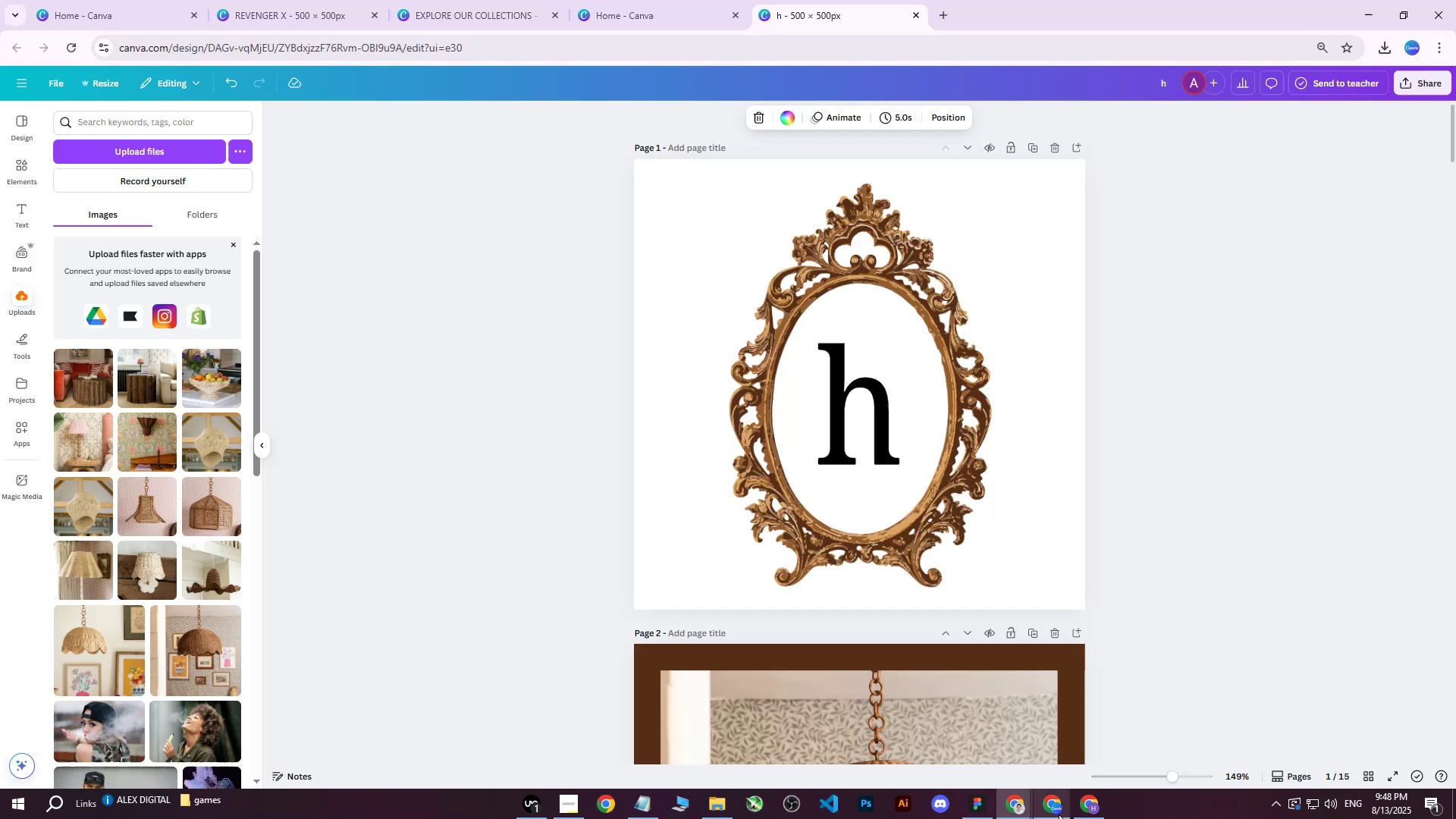 
left_click([949, 13])
 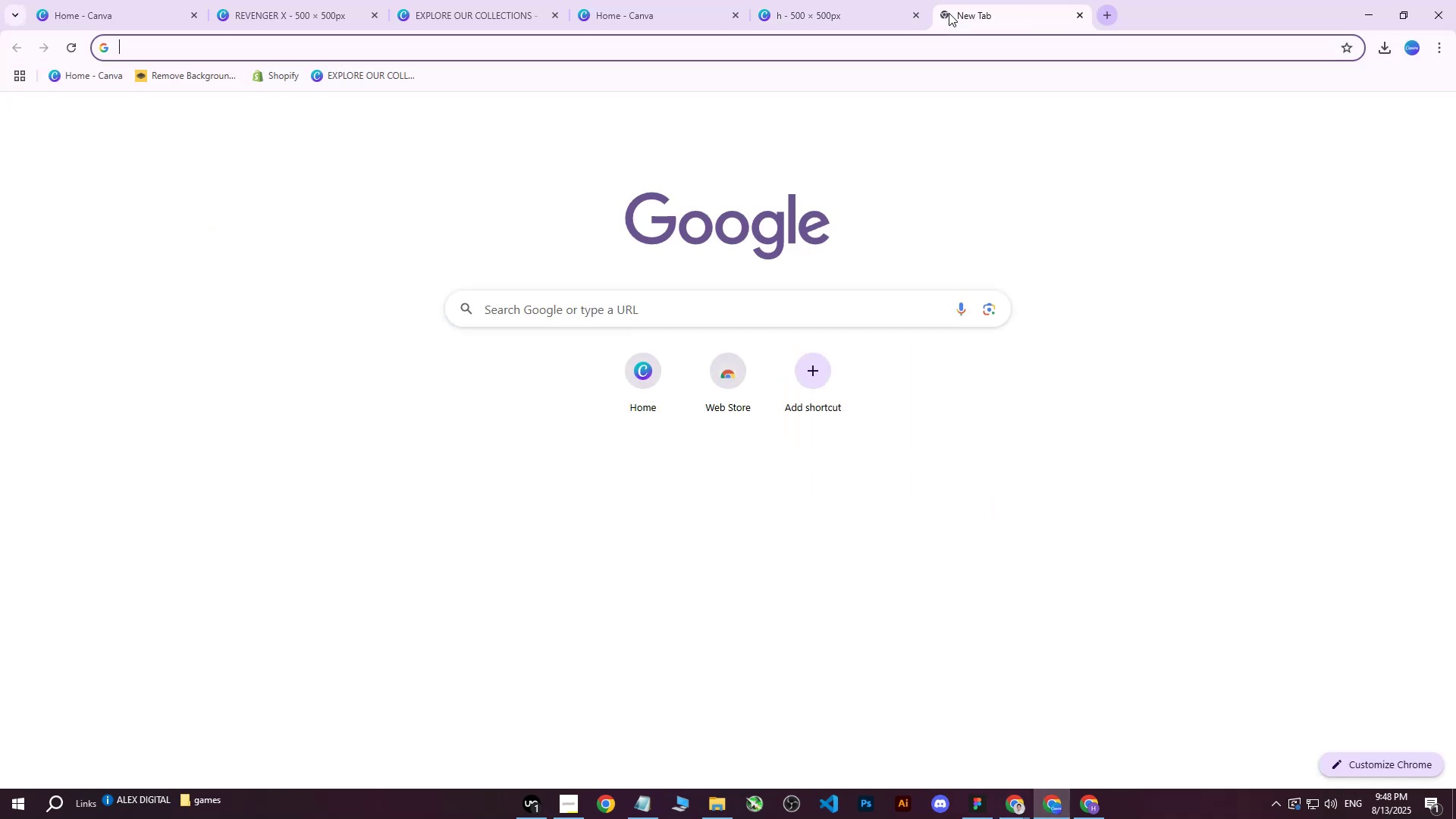 
type(shades of brown)
 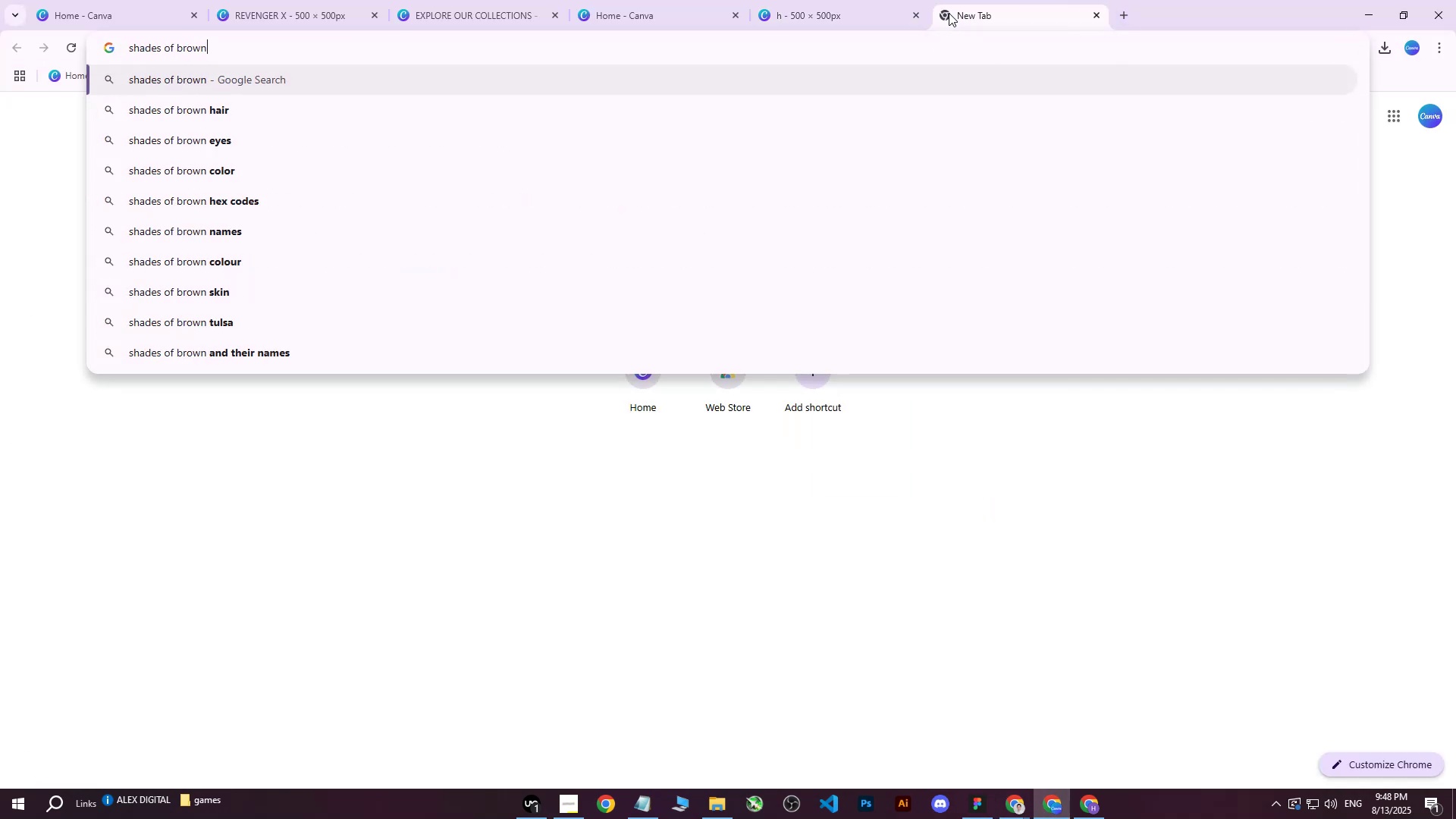 
key(Enter)
 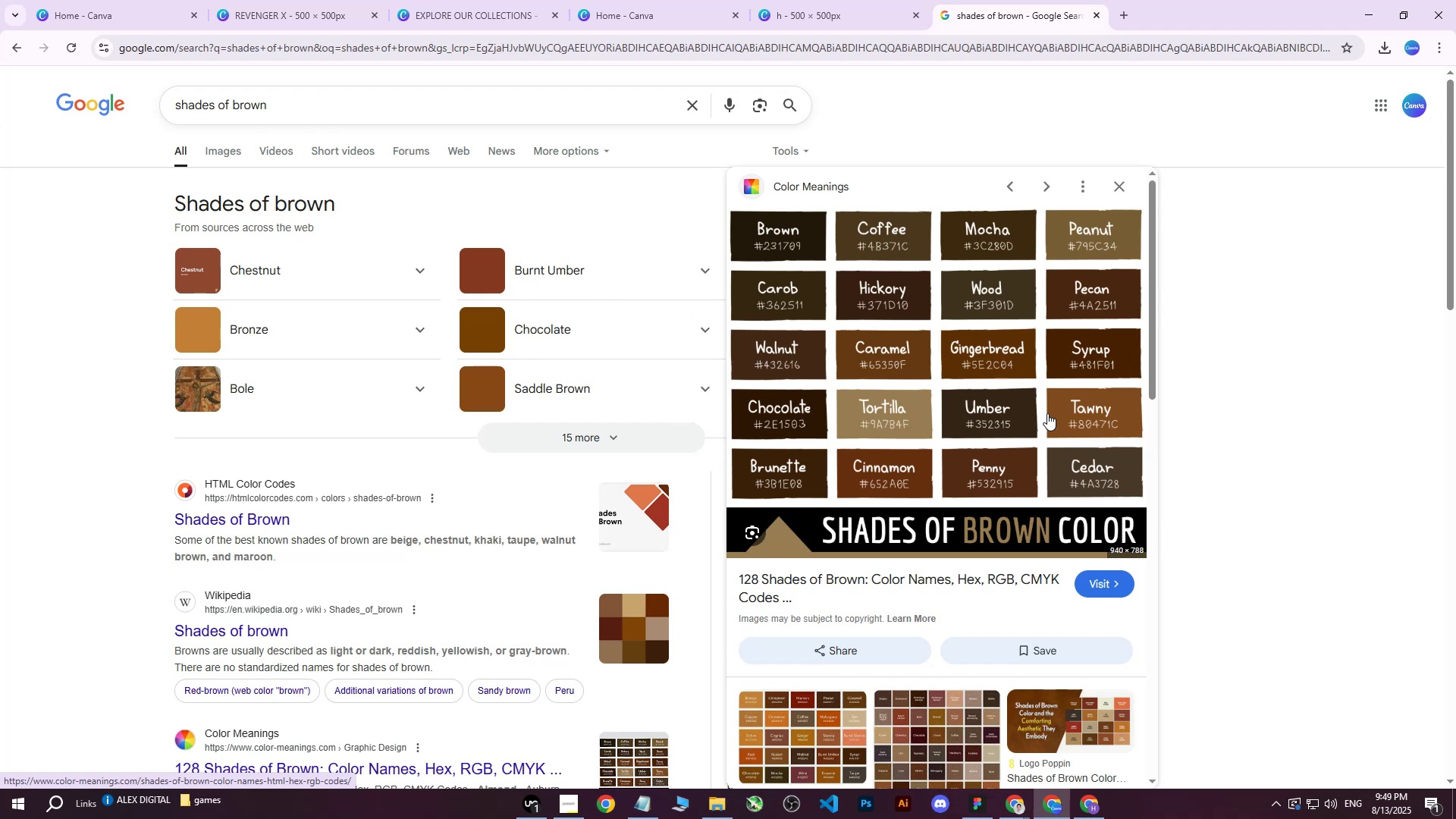 
wait(25.46)
 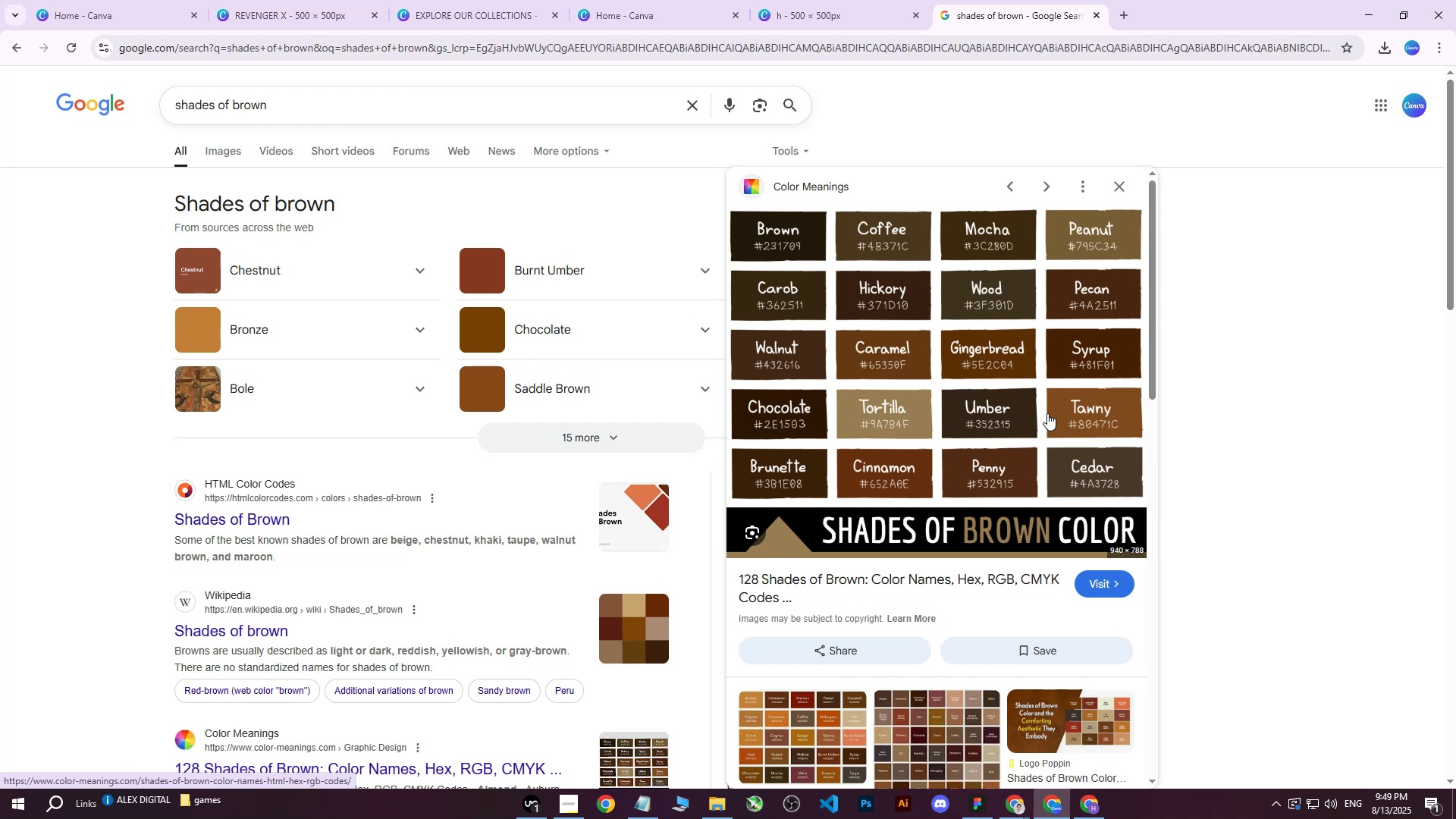 
double_click([142, 0])
 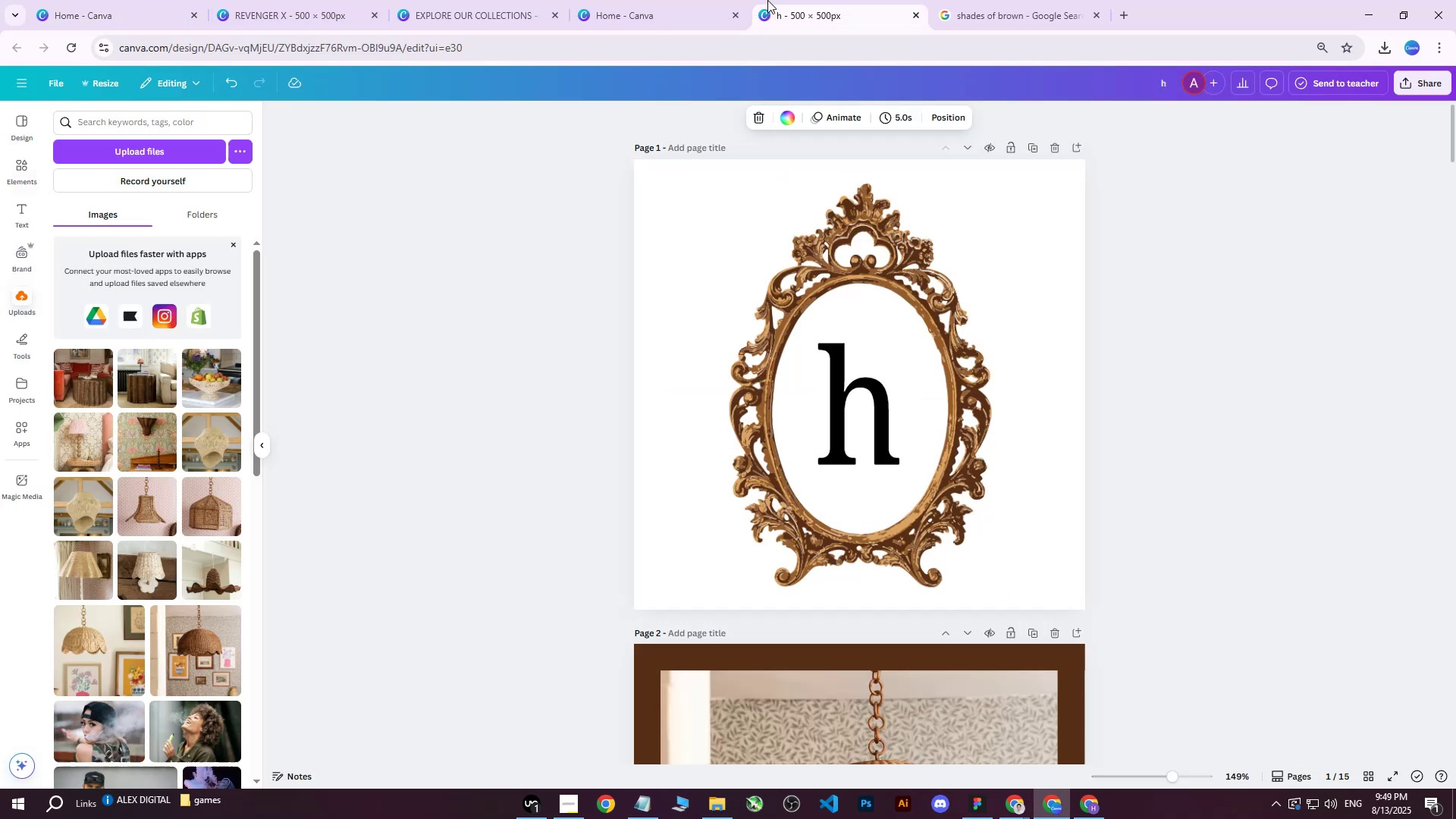 
double_click([873, 0])
 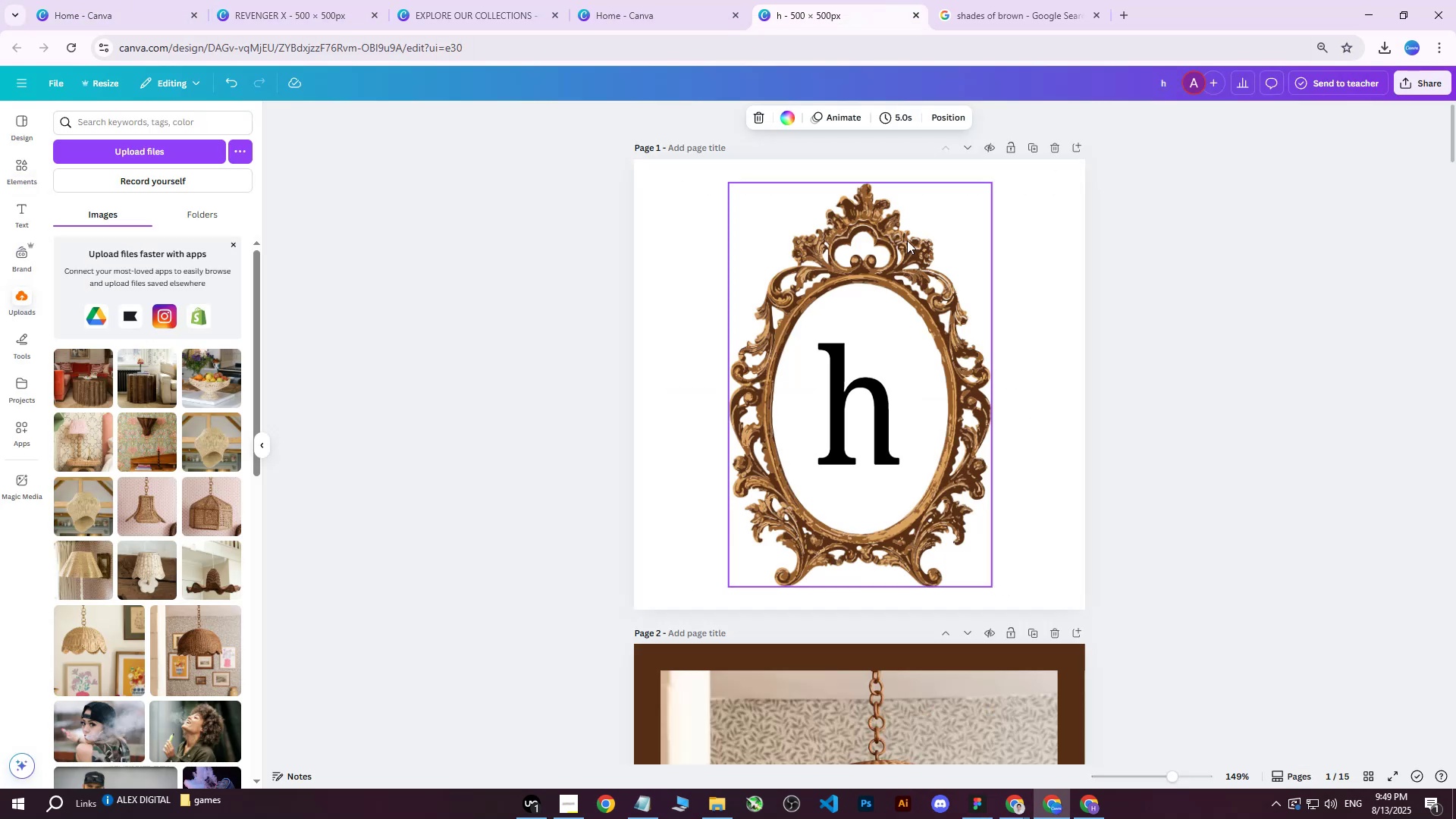 
scroll: coordinate [1078, 479], scroll_direction: down, amount: 13.0
 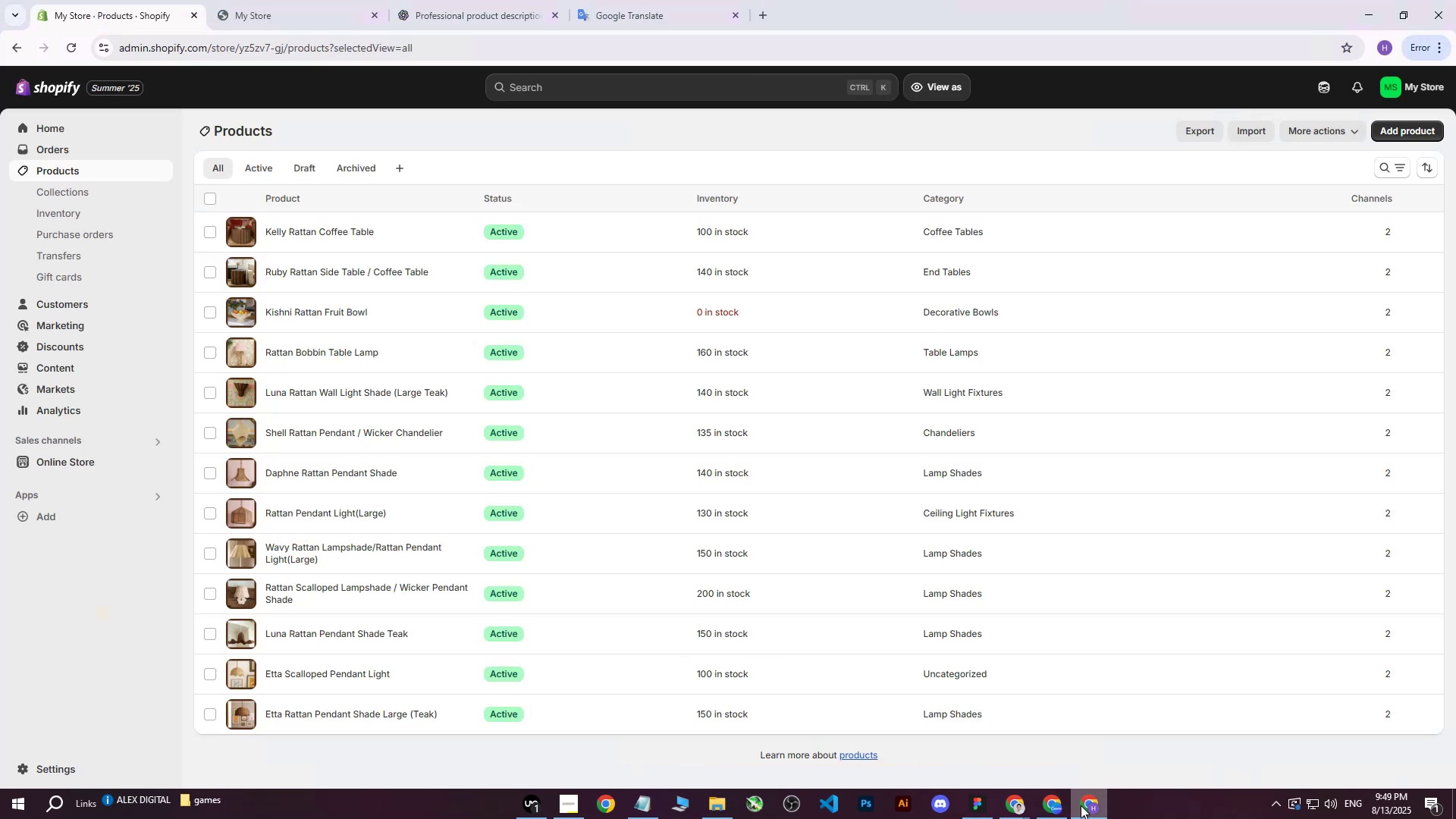 
left_click([1081, 805])
 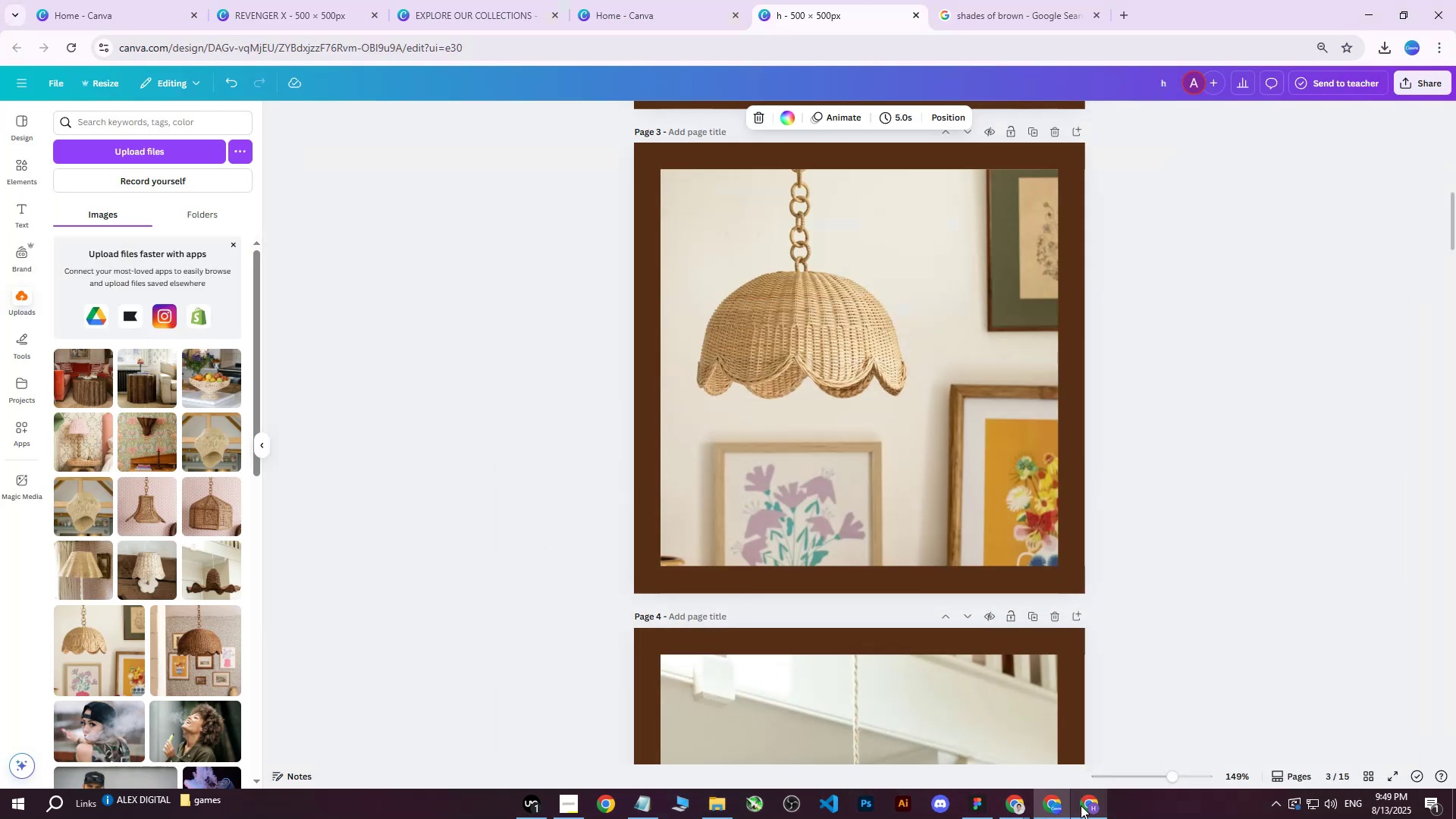 
left_click([1081, 805])
 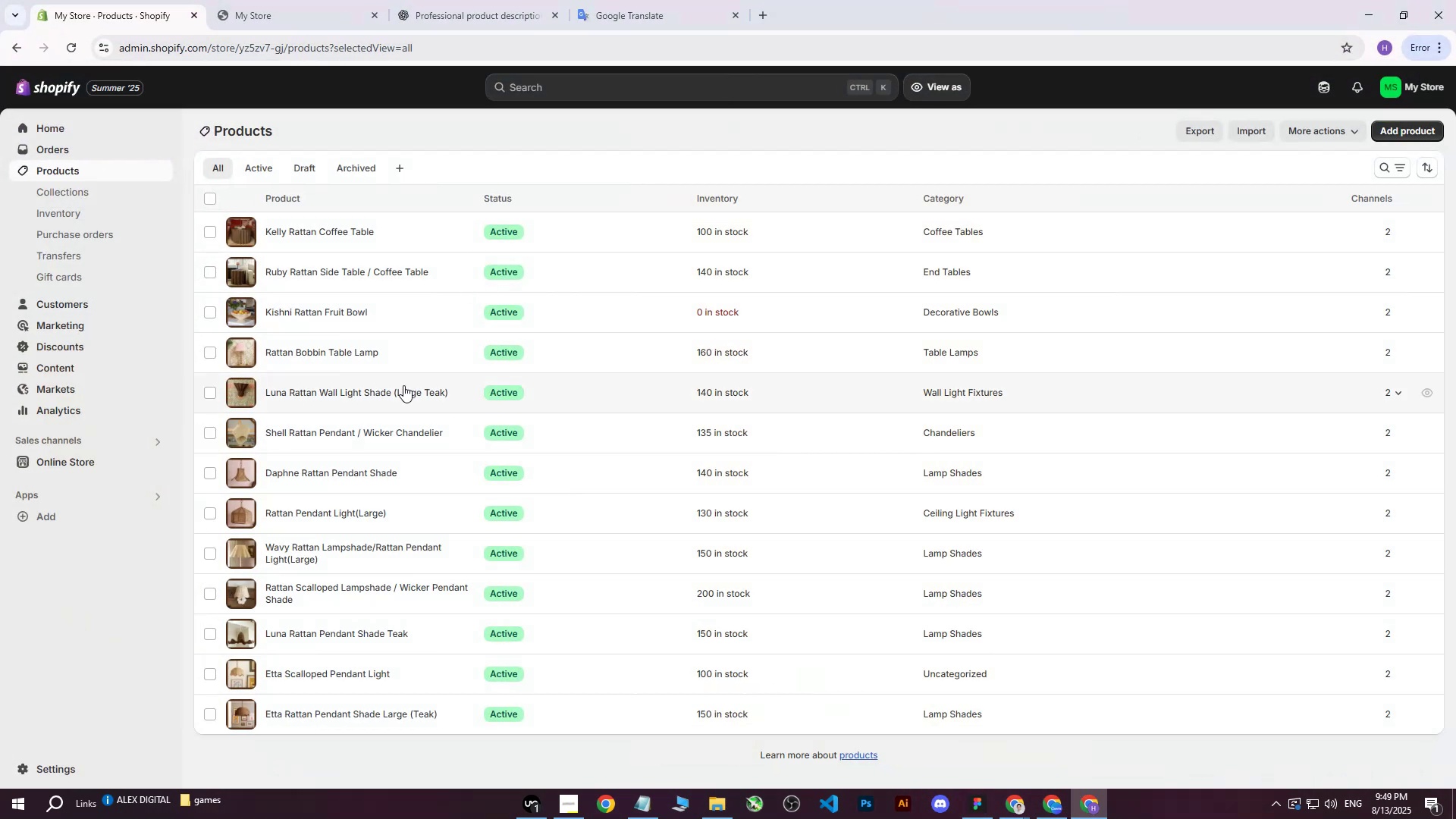 
scroll: coordinate [396, 482], scroll_direction: up, amount: 3.0
 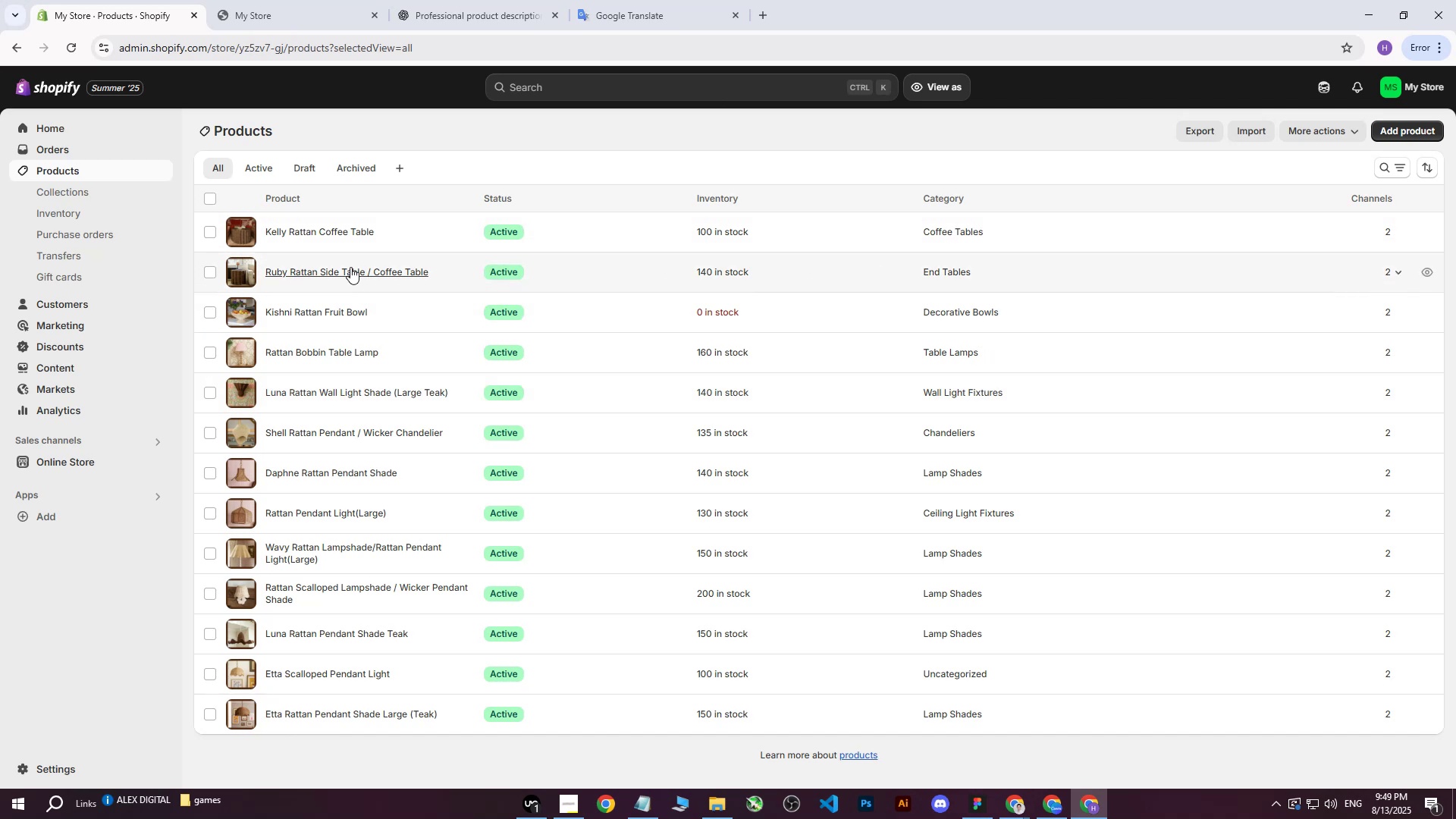 
wait(19.08)
 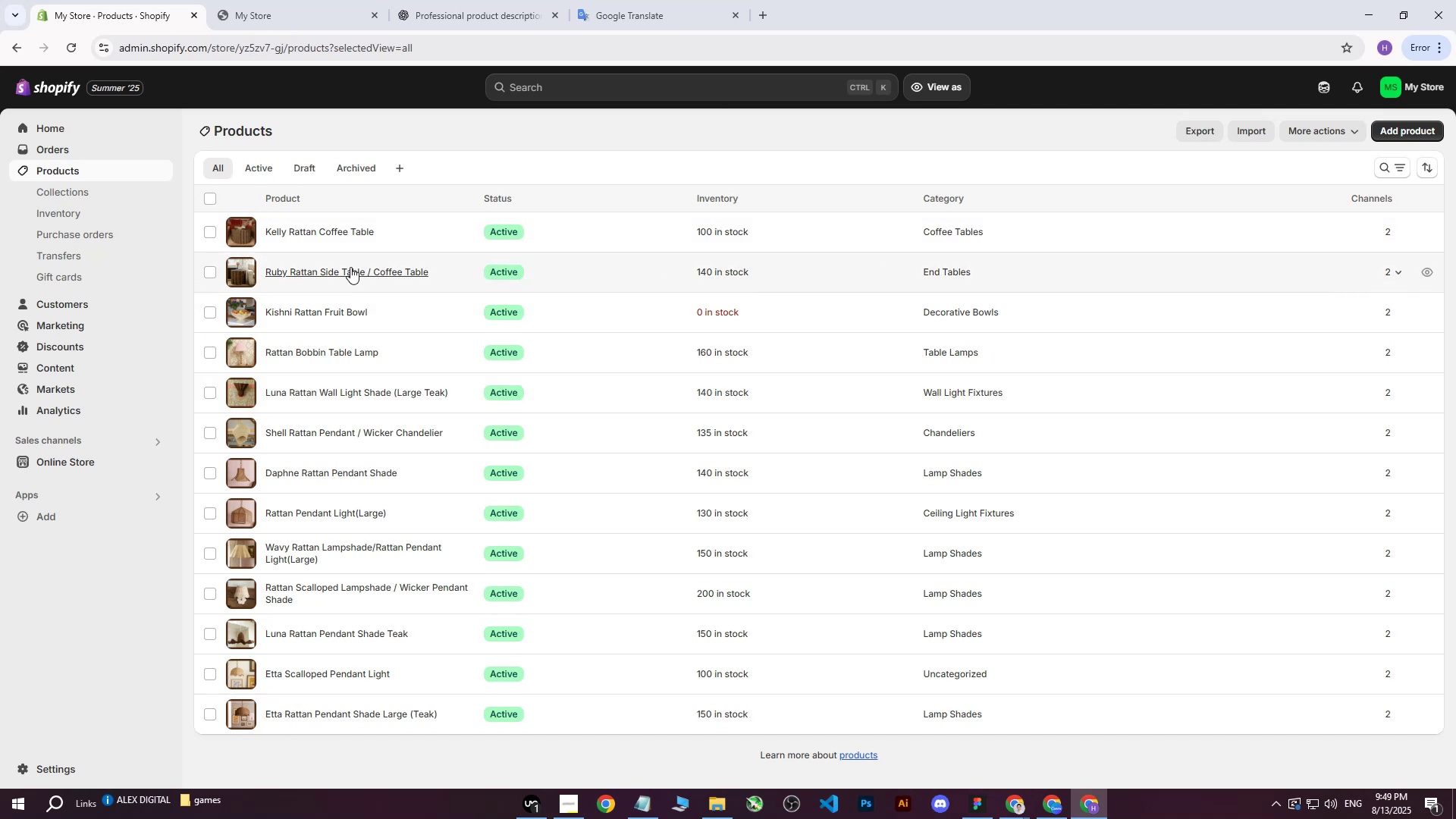 
left_click([1405, 131])
 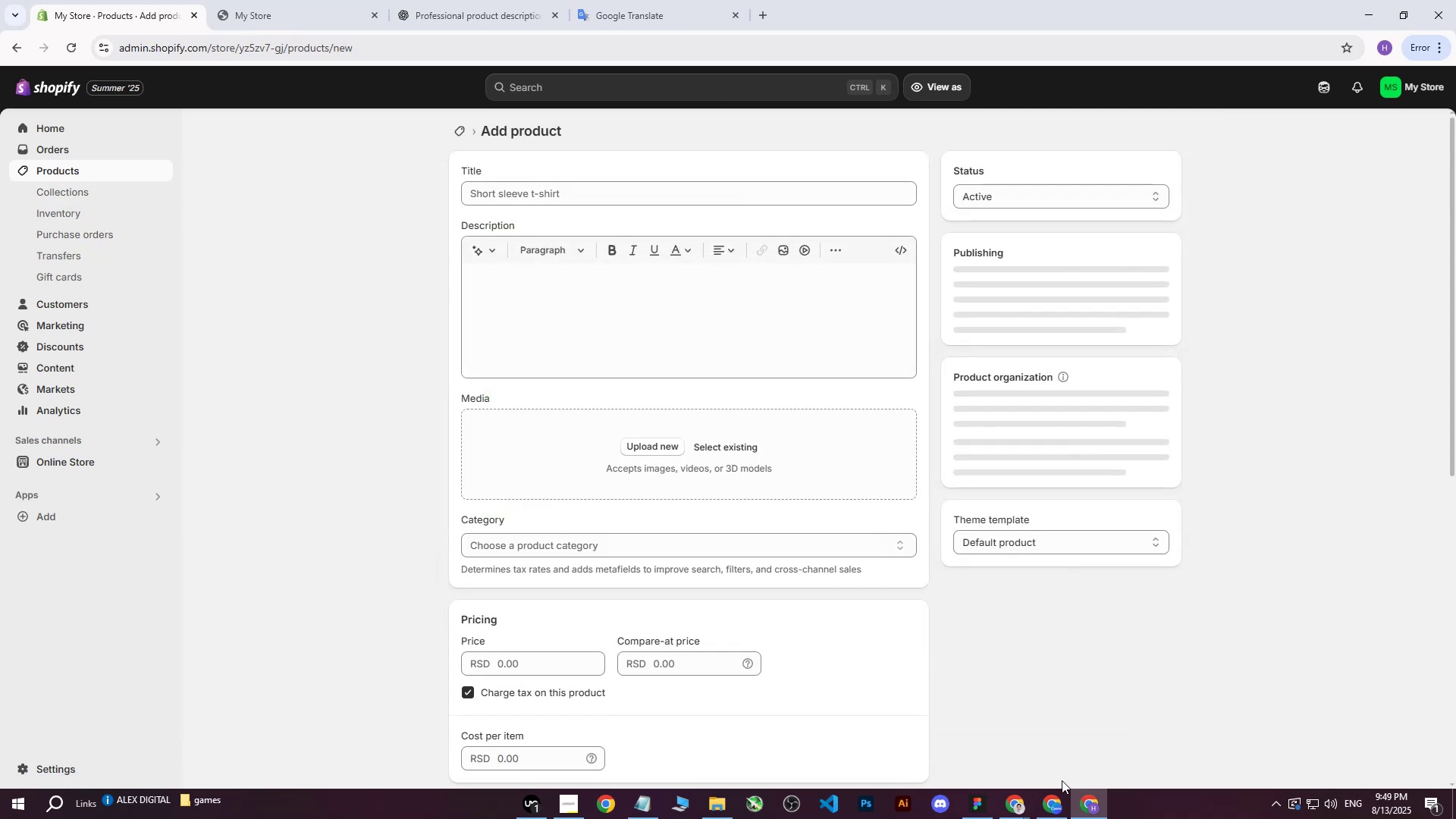 
left_click([1025, 812])
 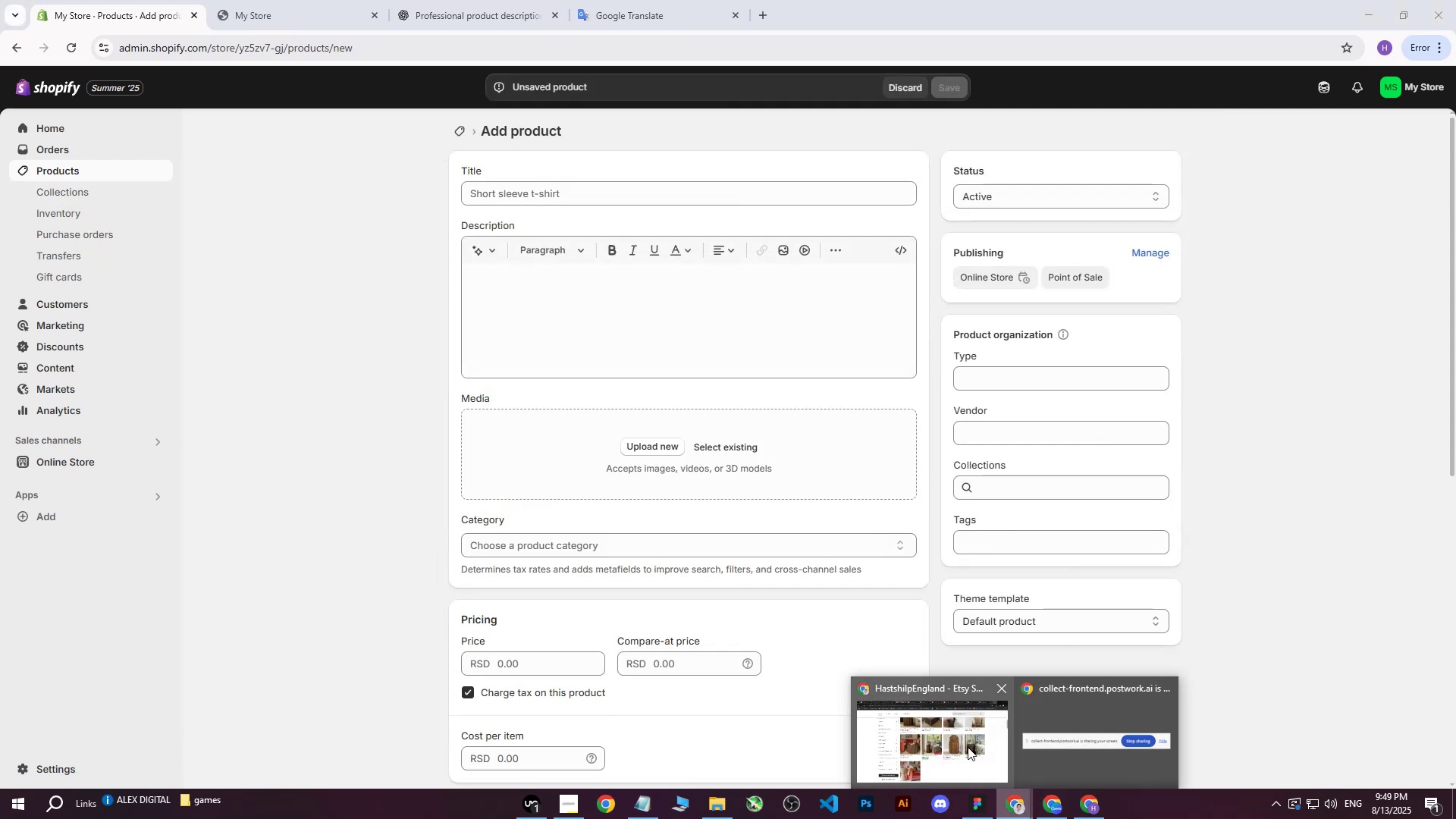 
left_click([924, 737])
 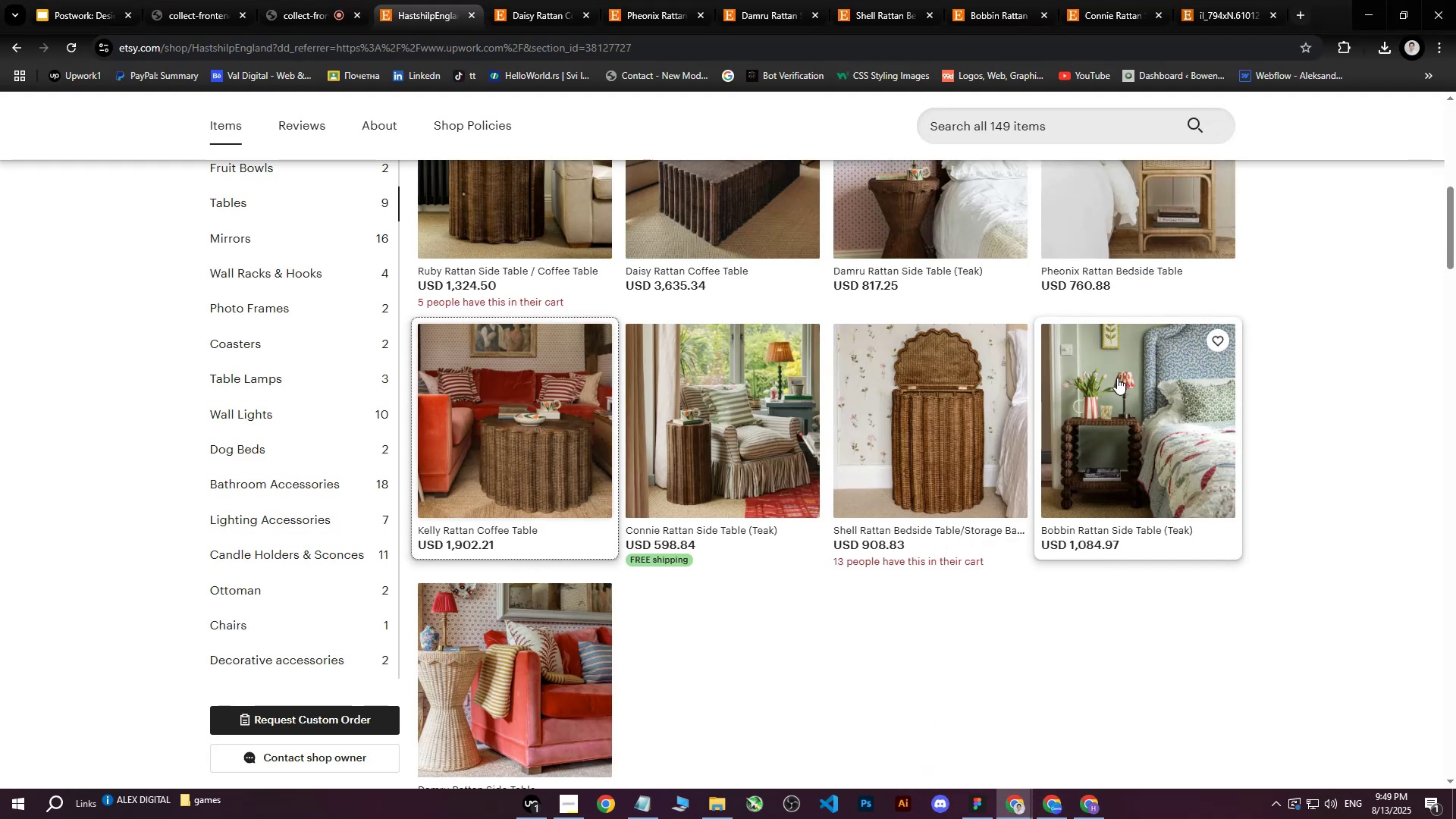 
scroll: coordinate [1131, 358], scroll_direction: up, amount: 3.0
 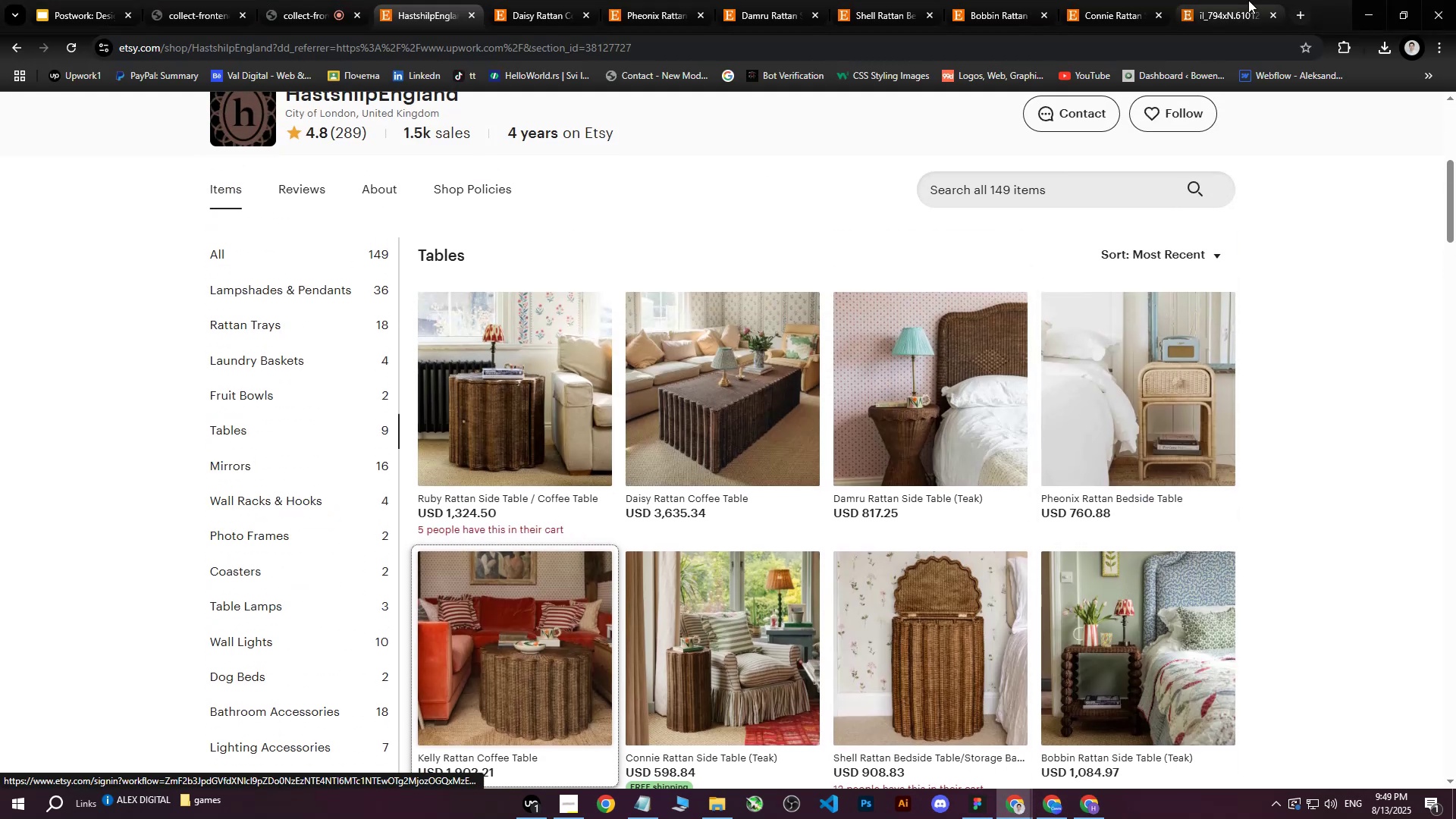 
left_click([1248, 0])
 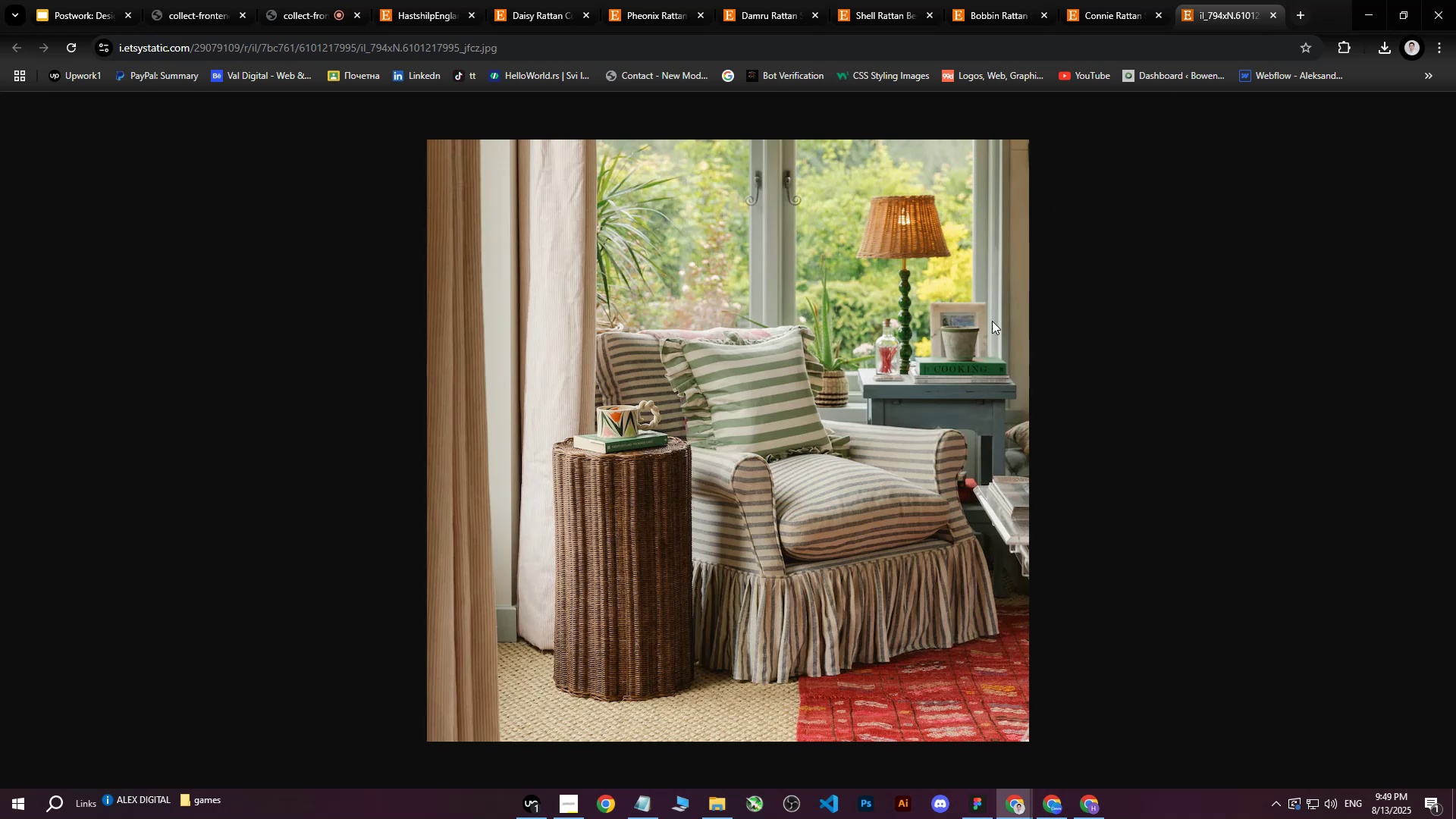 
left_click([1042, 803])
 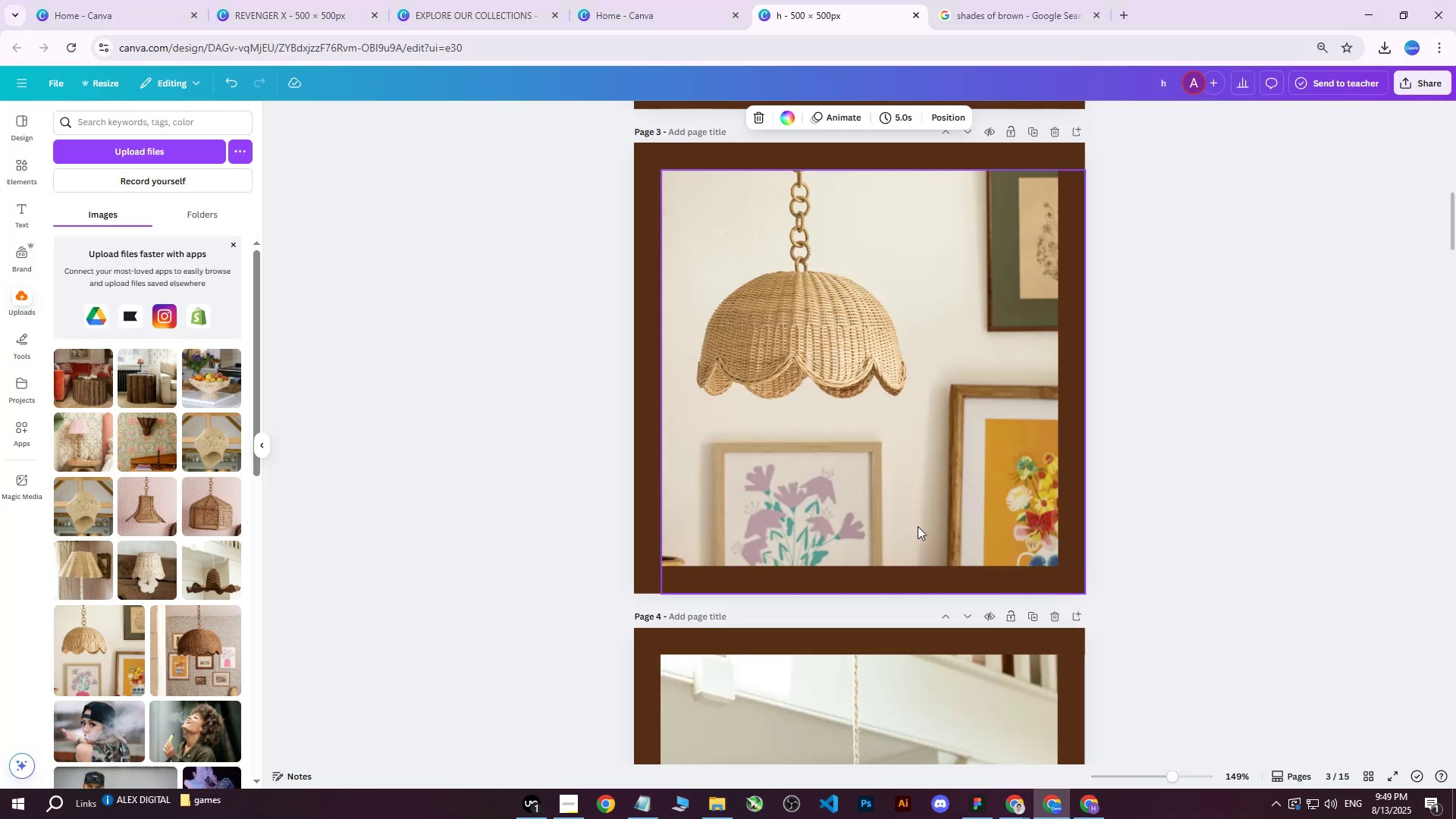 
scroll: coordinate [949, 498], scroll_direction: down, amount: 79.0
 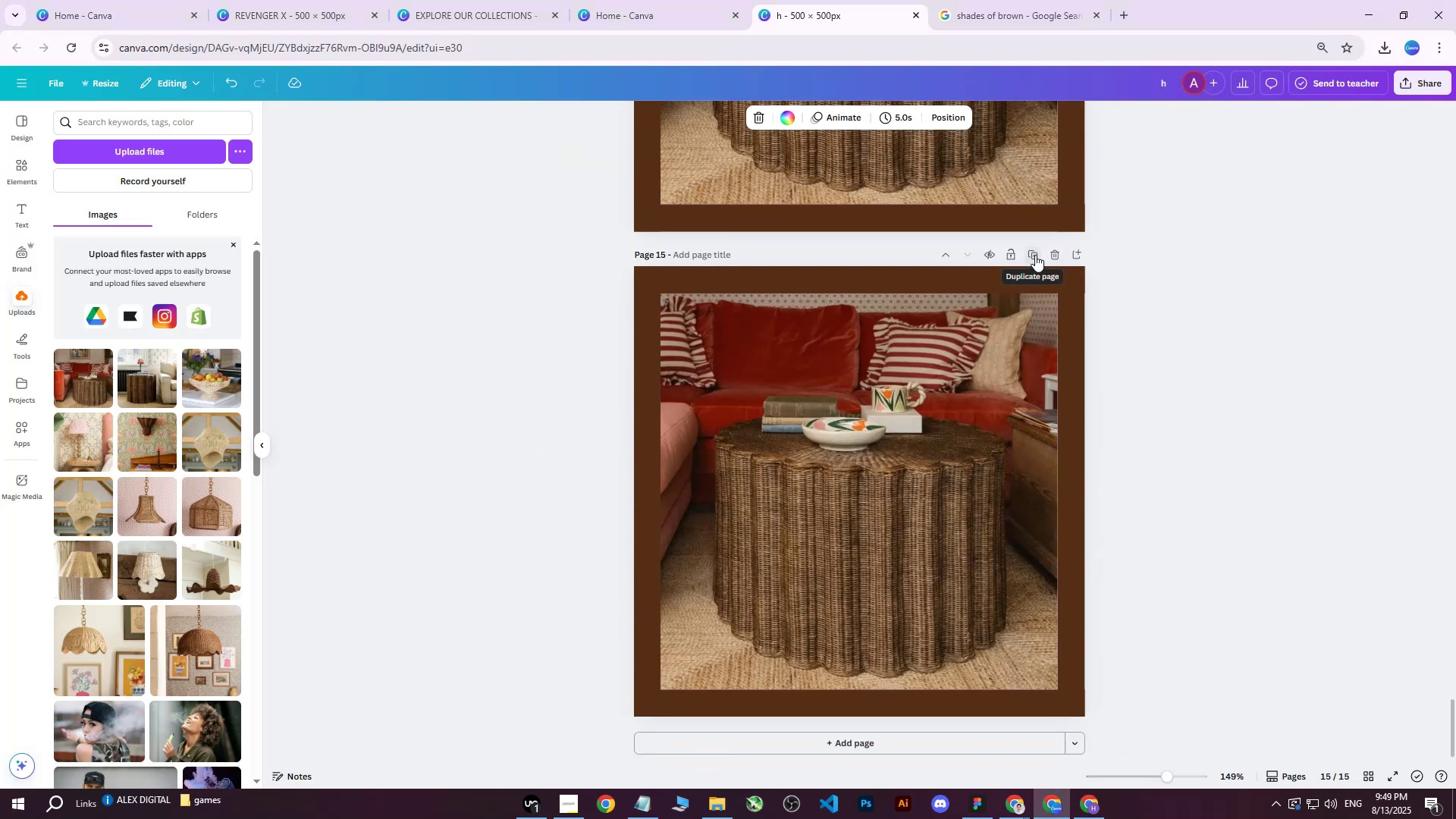 
left_click([1035, 255])
 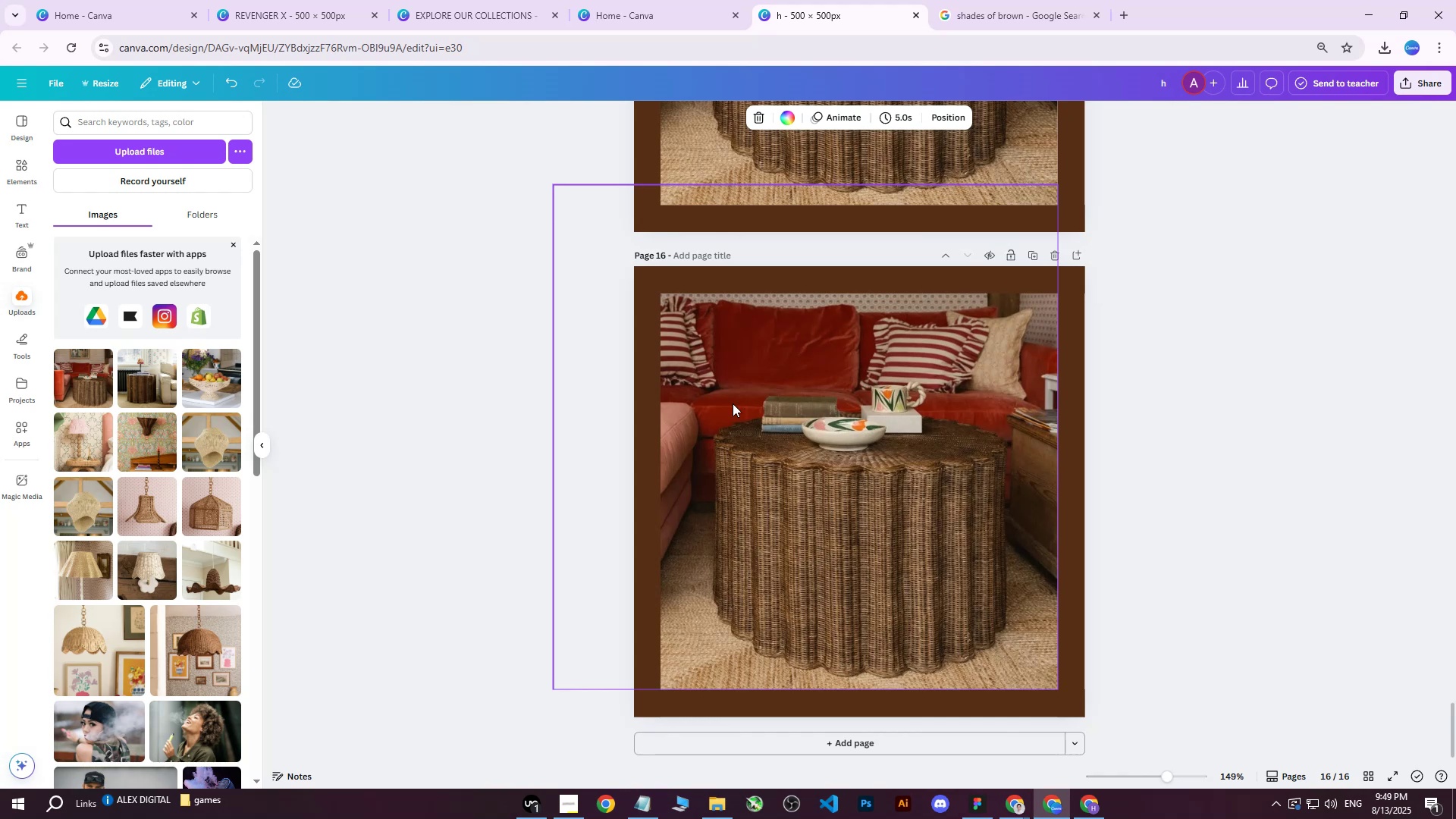 
left_click_drag(start_coordinate=[877, 439], to_coordinate=[868, 452])
 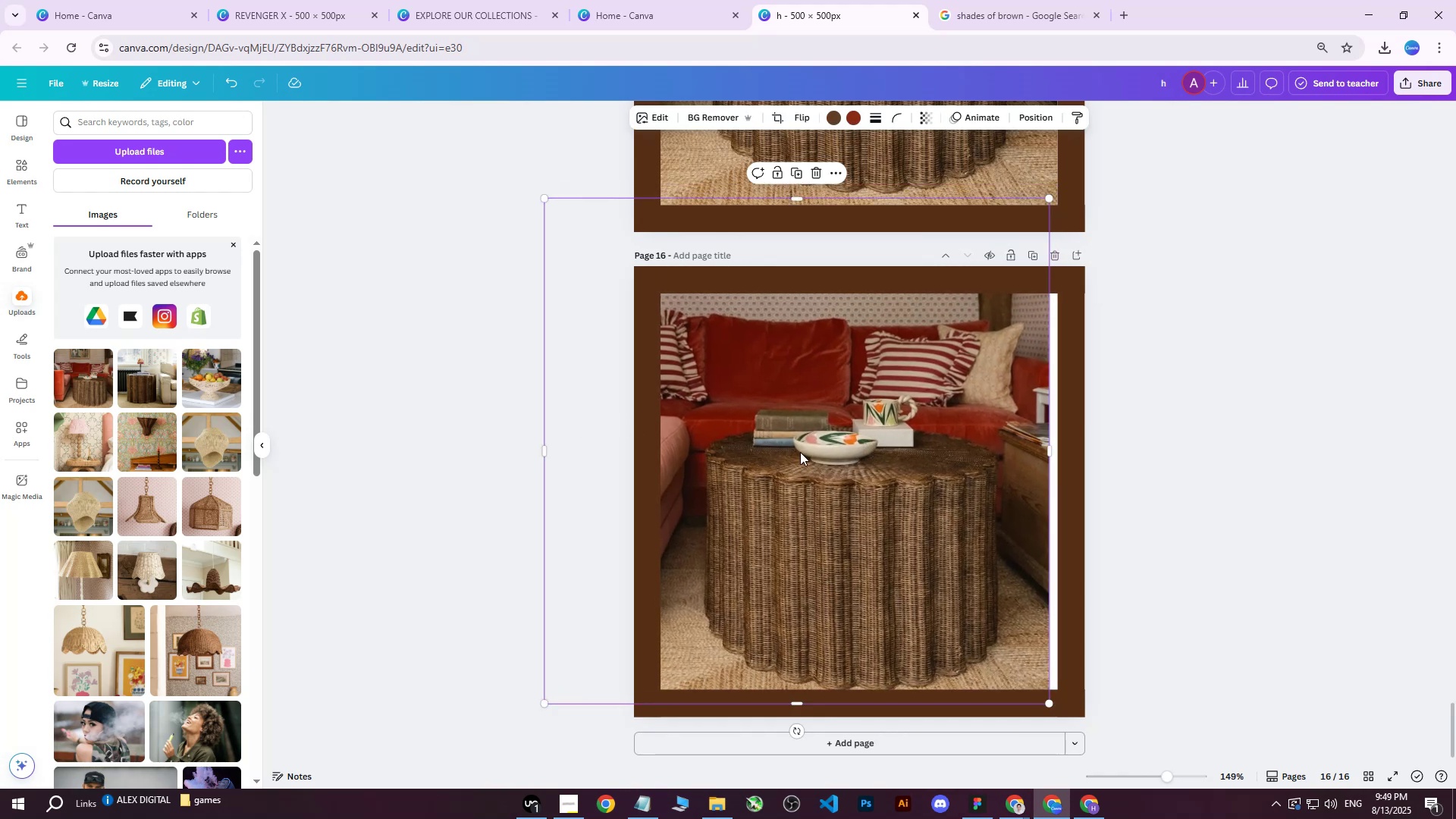 
key(Delete)
 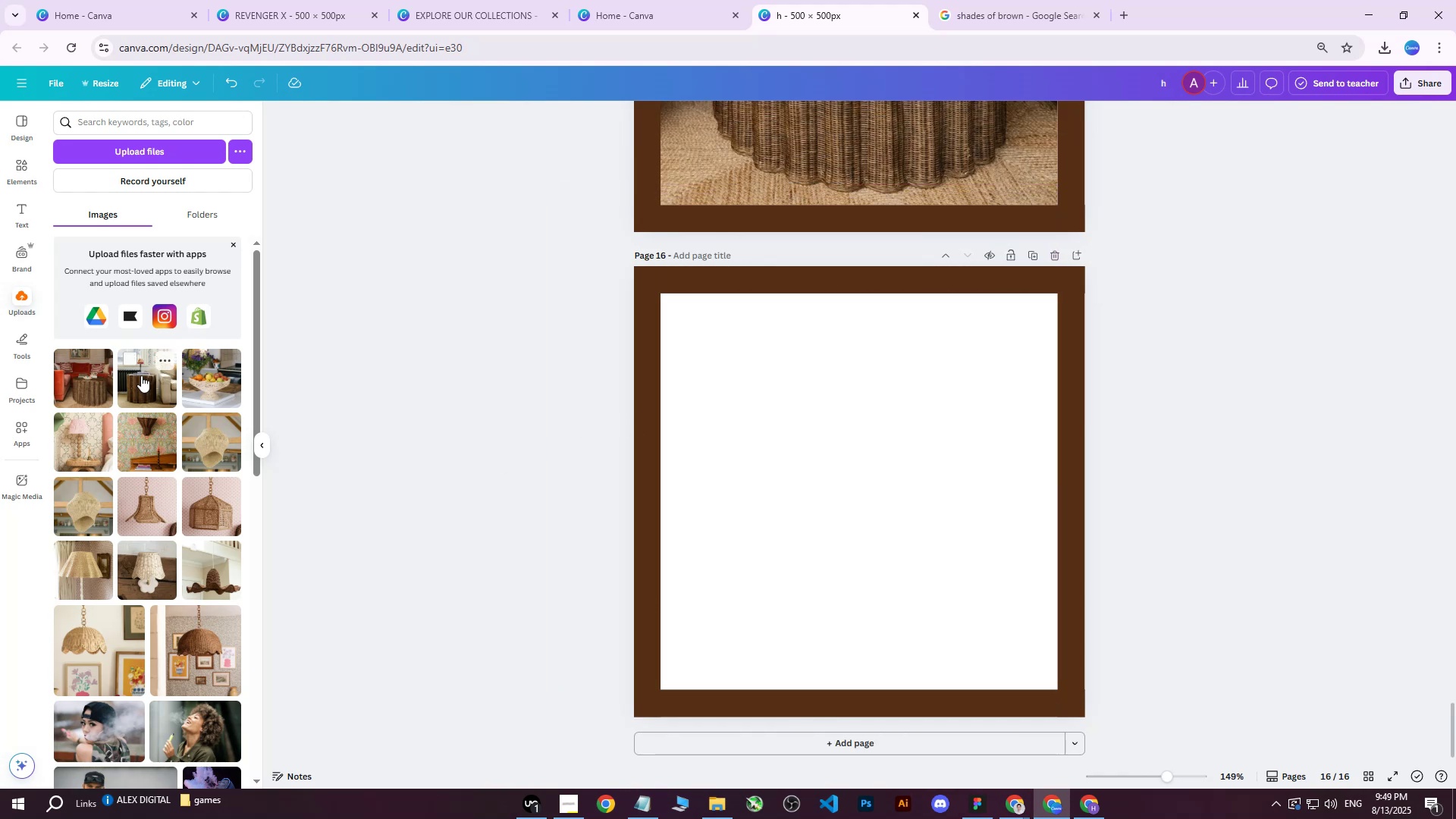 
left_click([140, 375])
 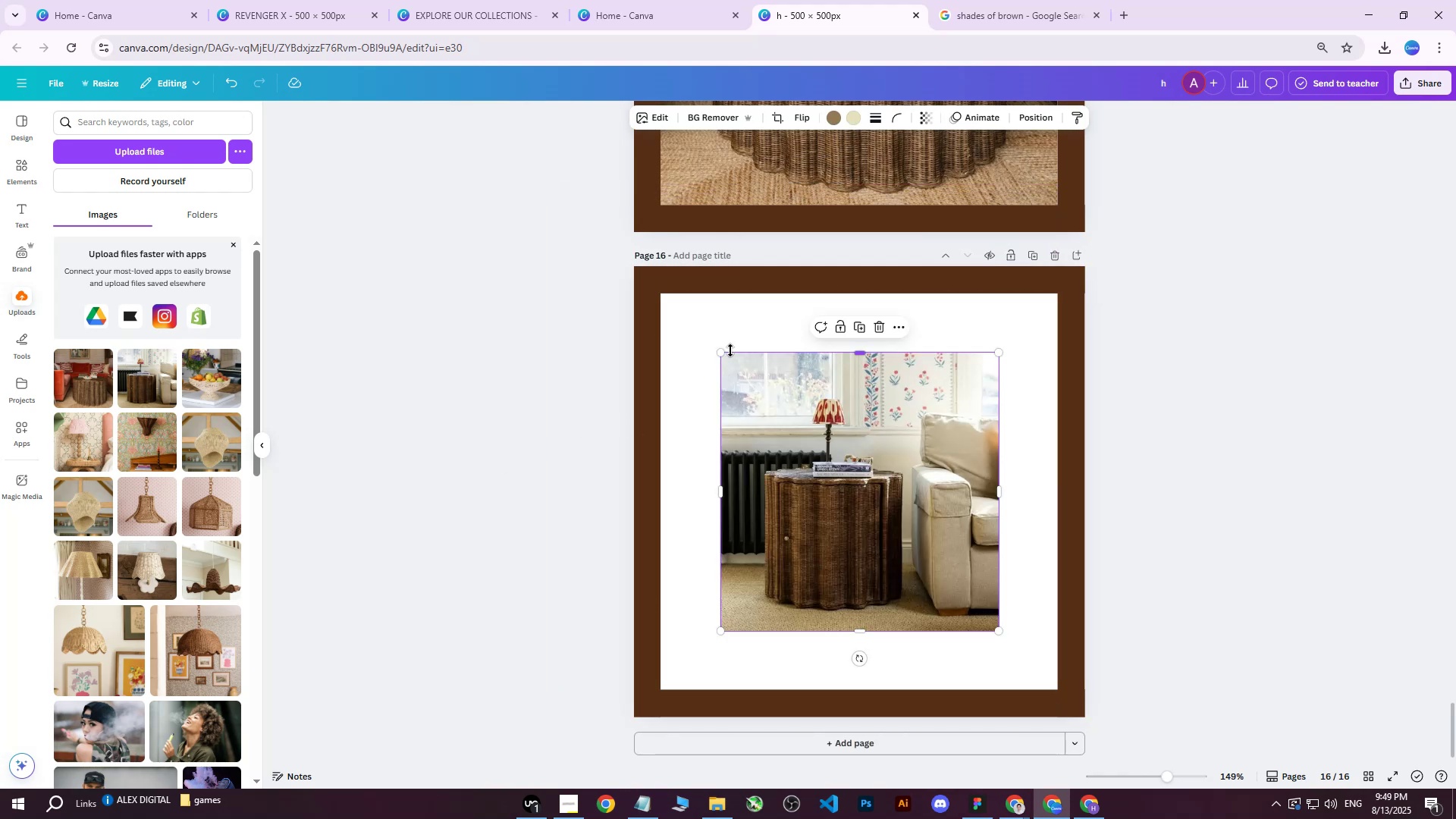 
left_click_drag(start_coordinate=[717, 350], to_coordinate=[643, 278])
 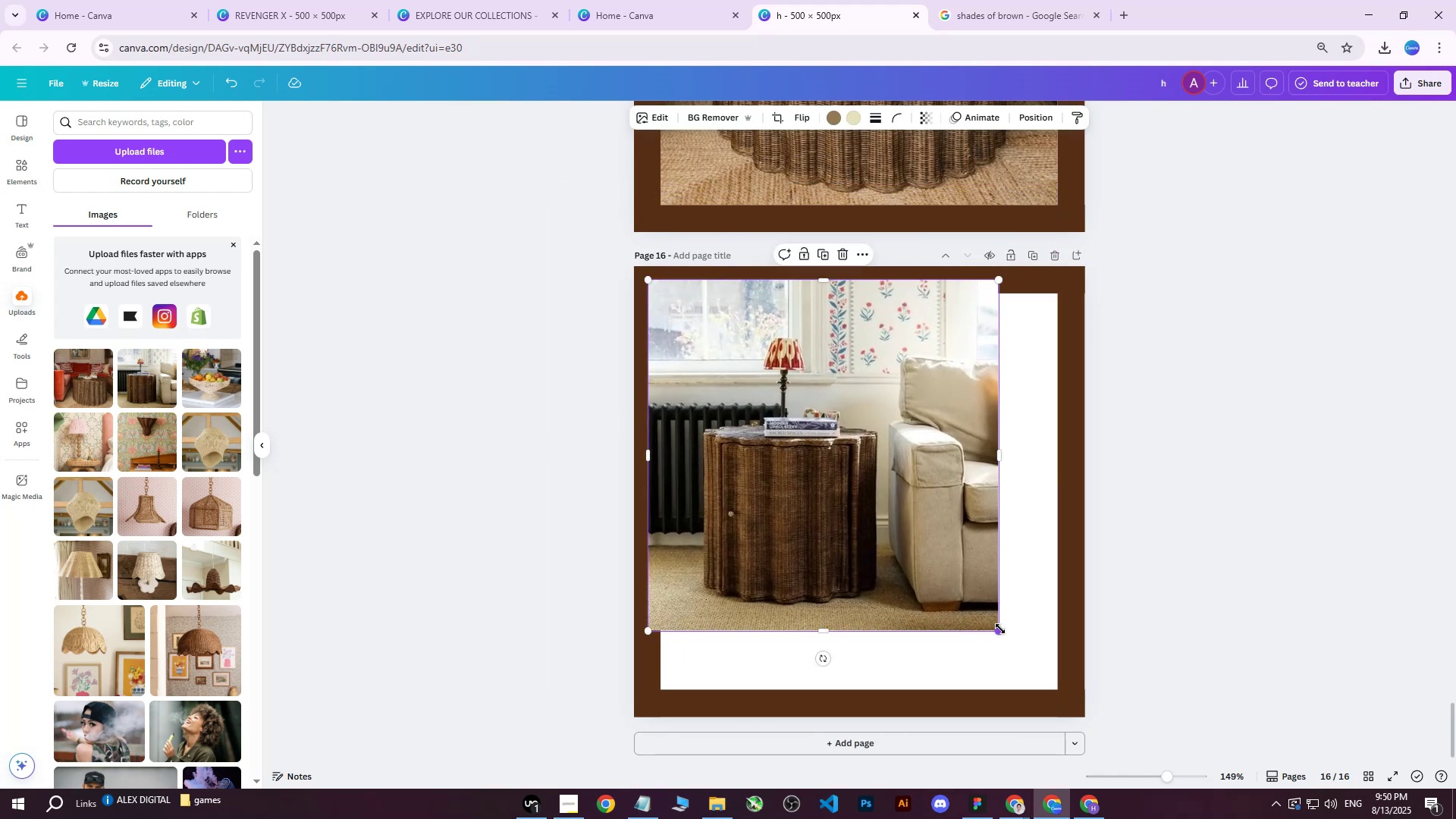 
left_click_drag(start_coordinate=[1000, 629], to_coordinate=[1163, 677])
 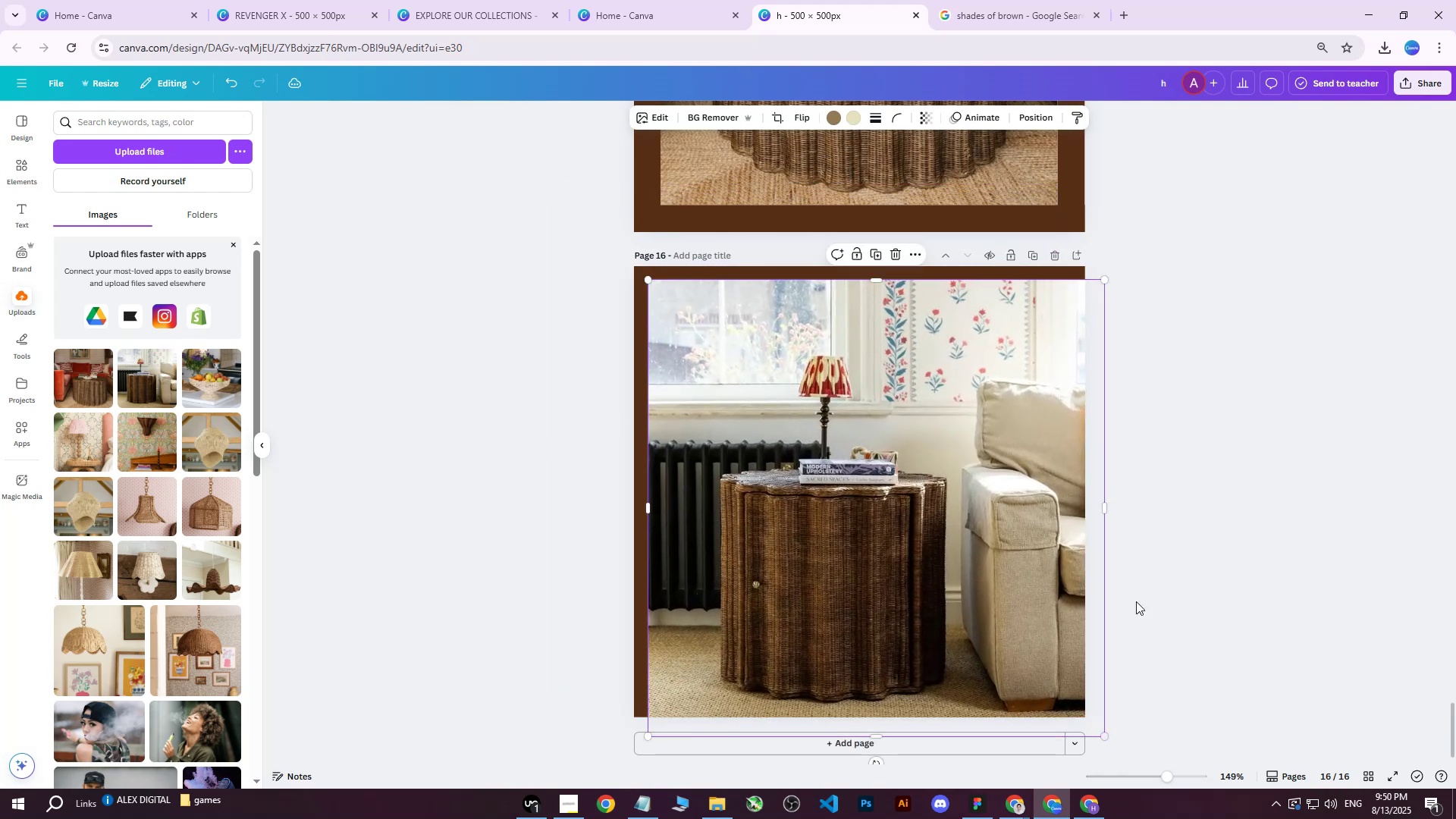 
scroll: coordinate [1119, 439], scroll_direction: down, amount: 1.0
 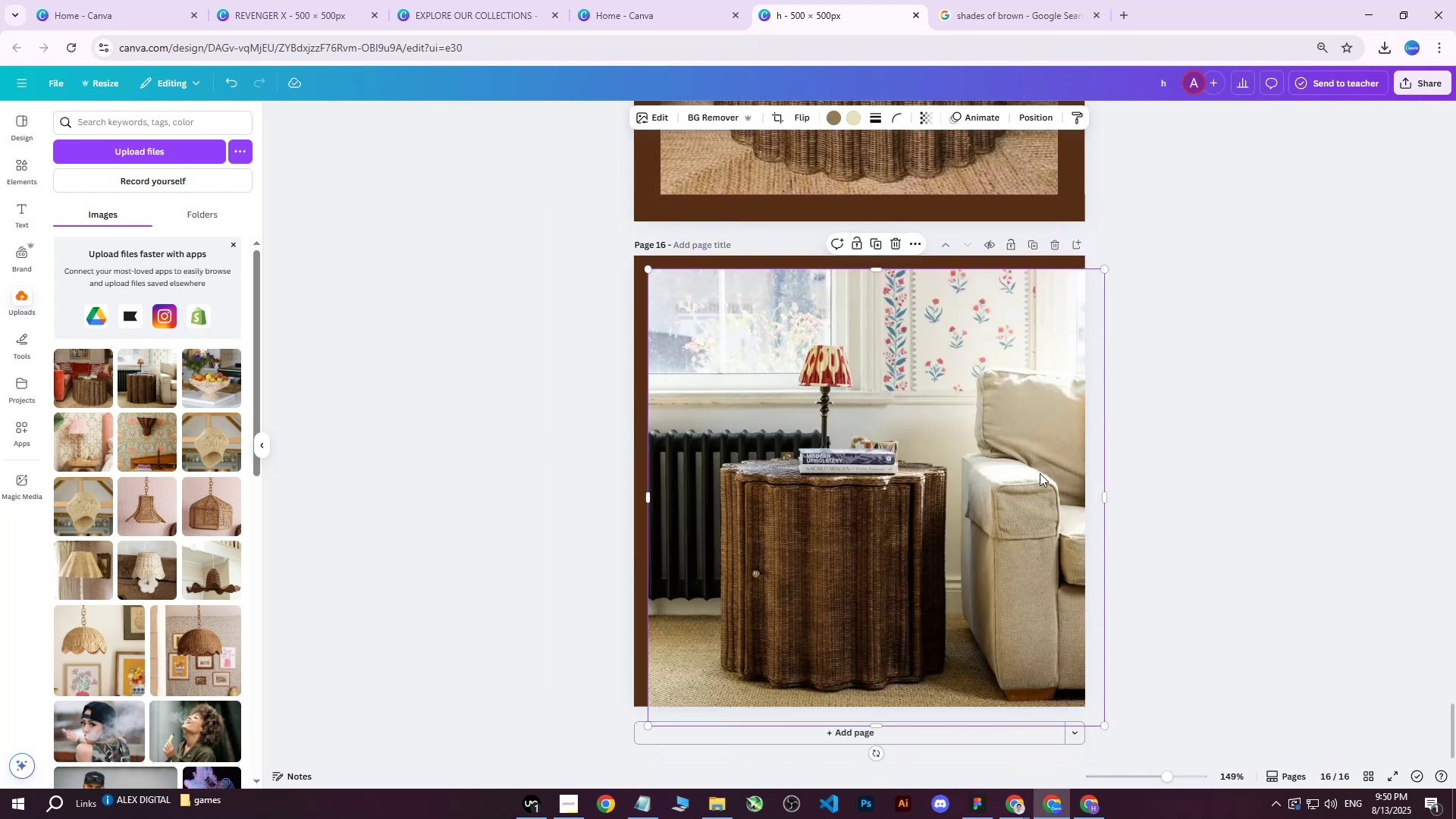 
left_click_drag(start_coordinate=[912, 514], to_coordinate=[919, 478])
 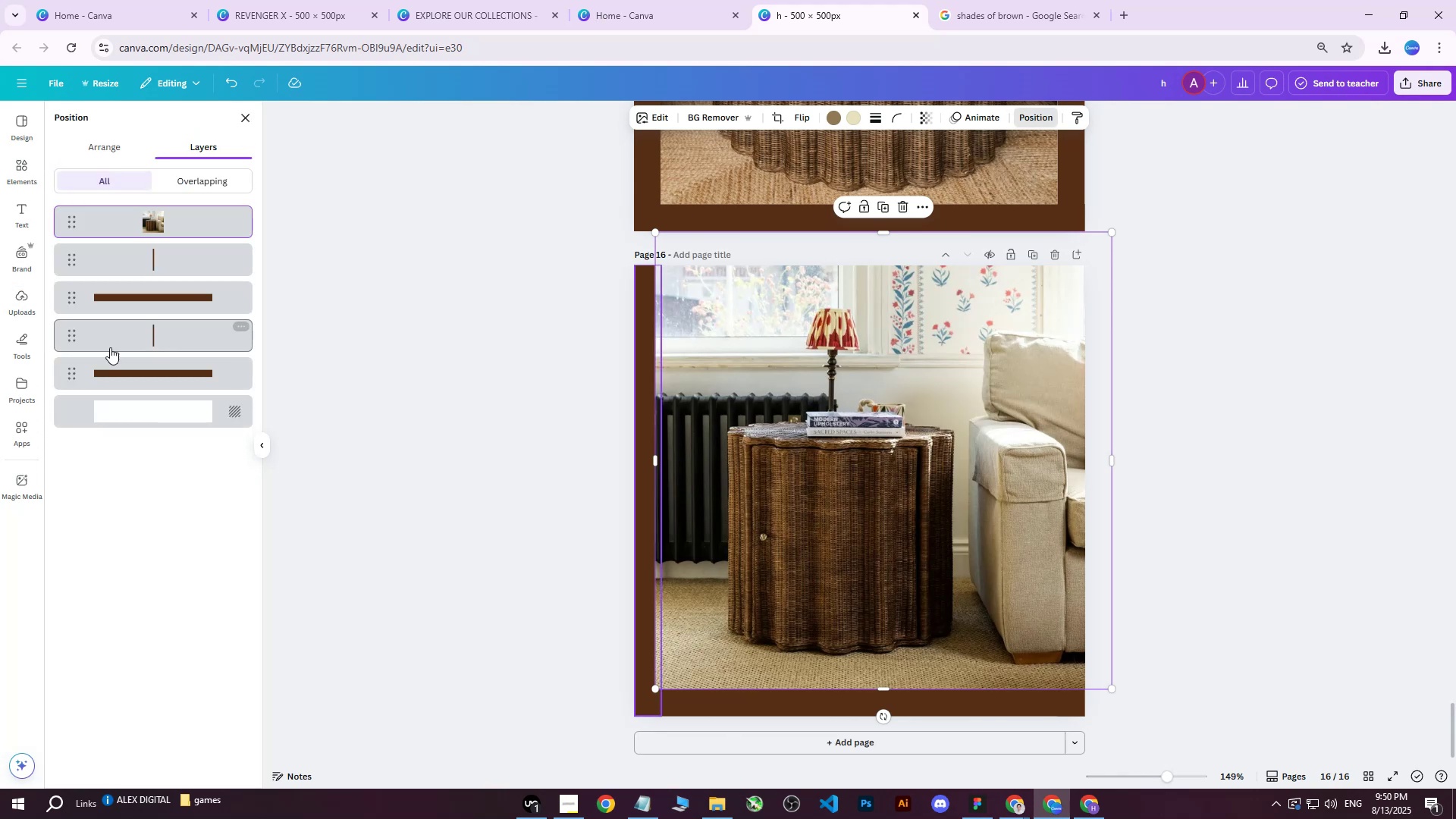 
left_click_drag(start_coordinate=[149, 228], to_coordinate=[158, 383])
 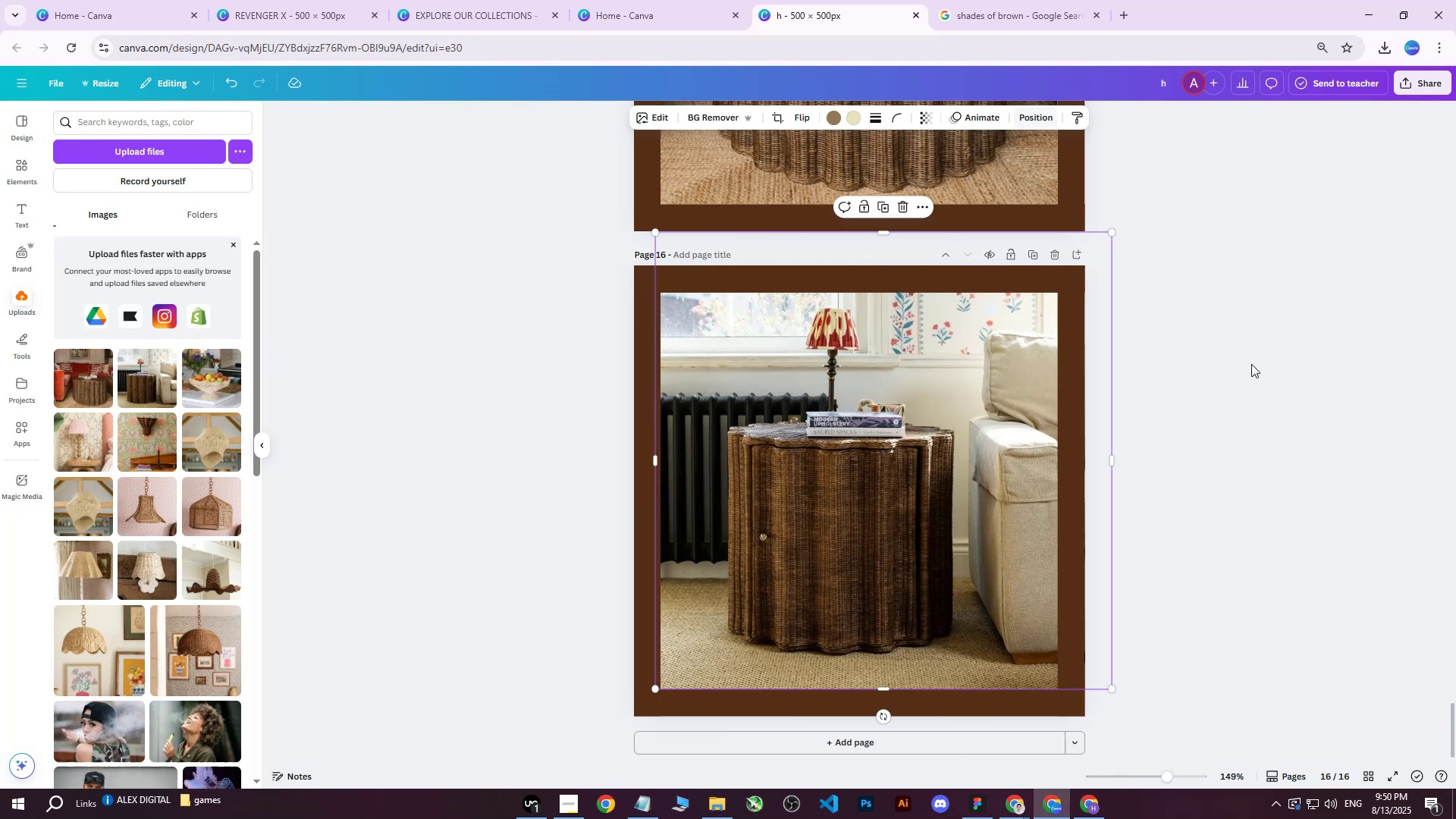 
double_click([1251, 364])
 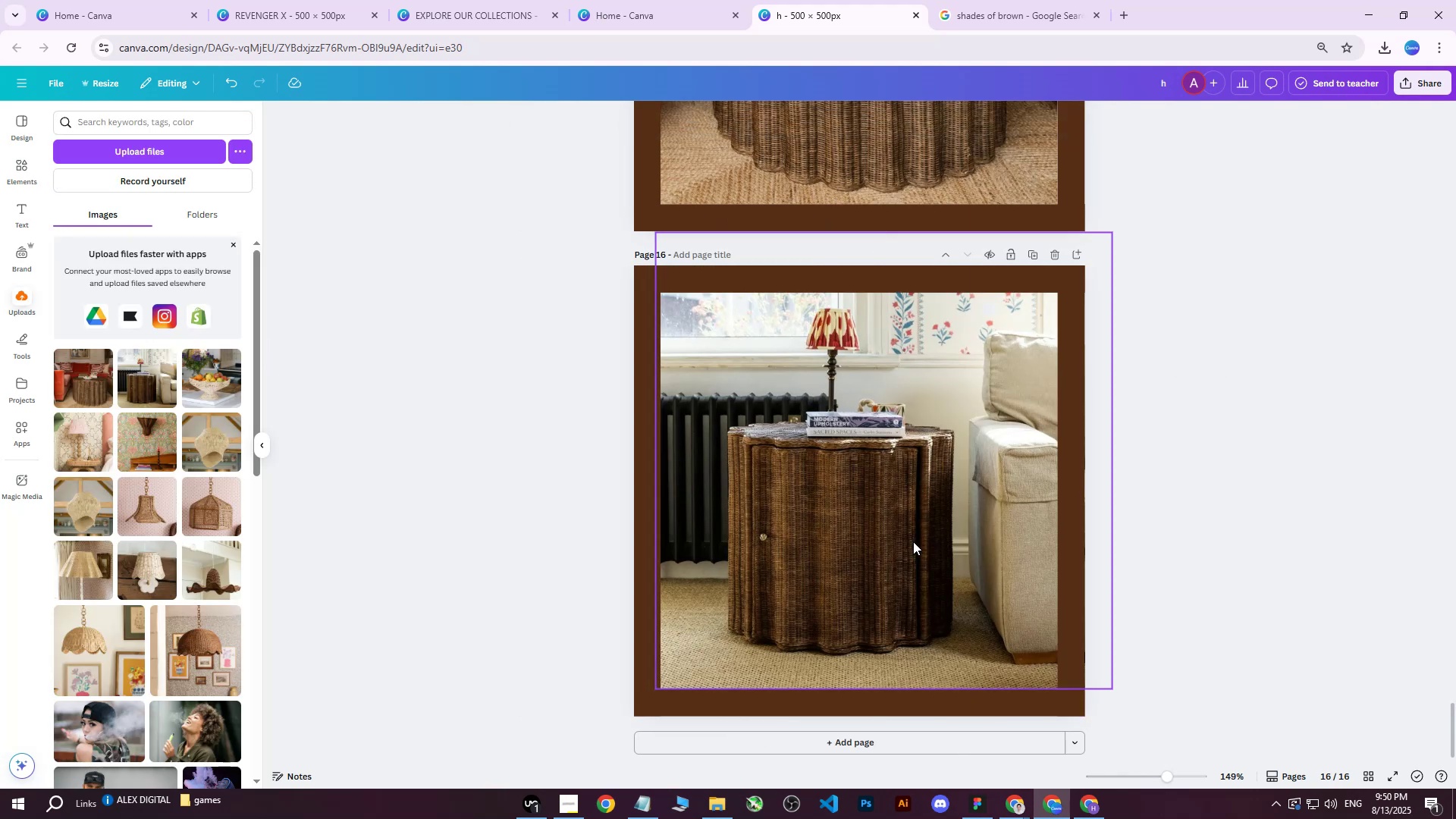 
left_click([1410, 89])
 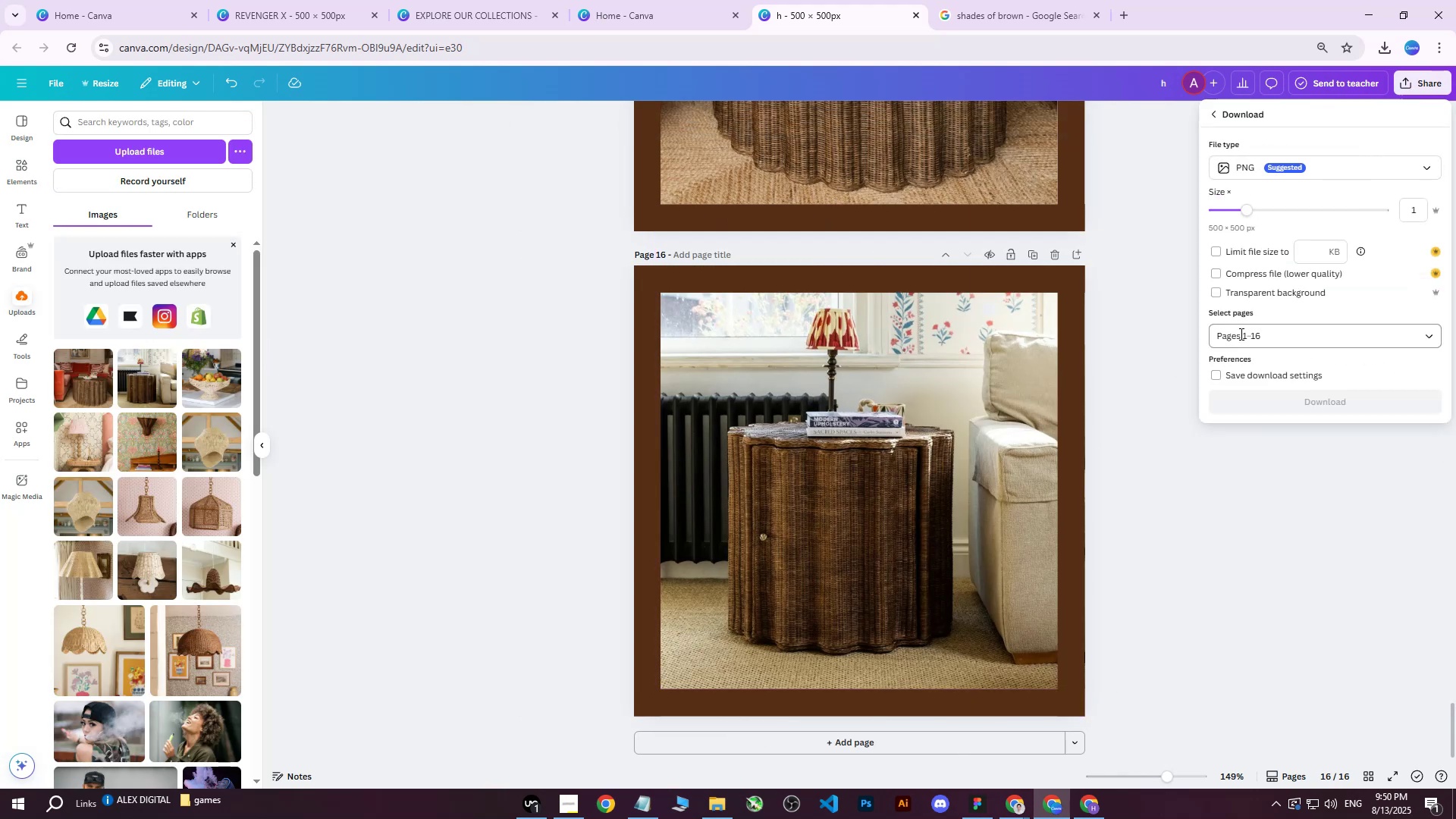 
double_click([1242, 343])
 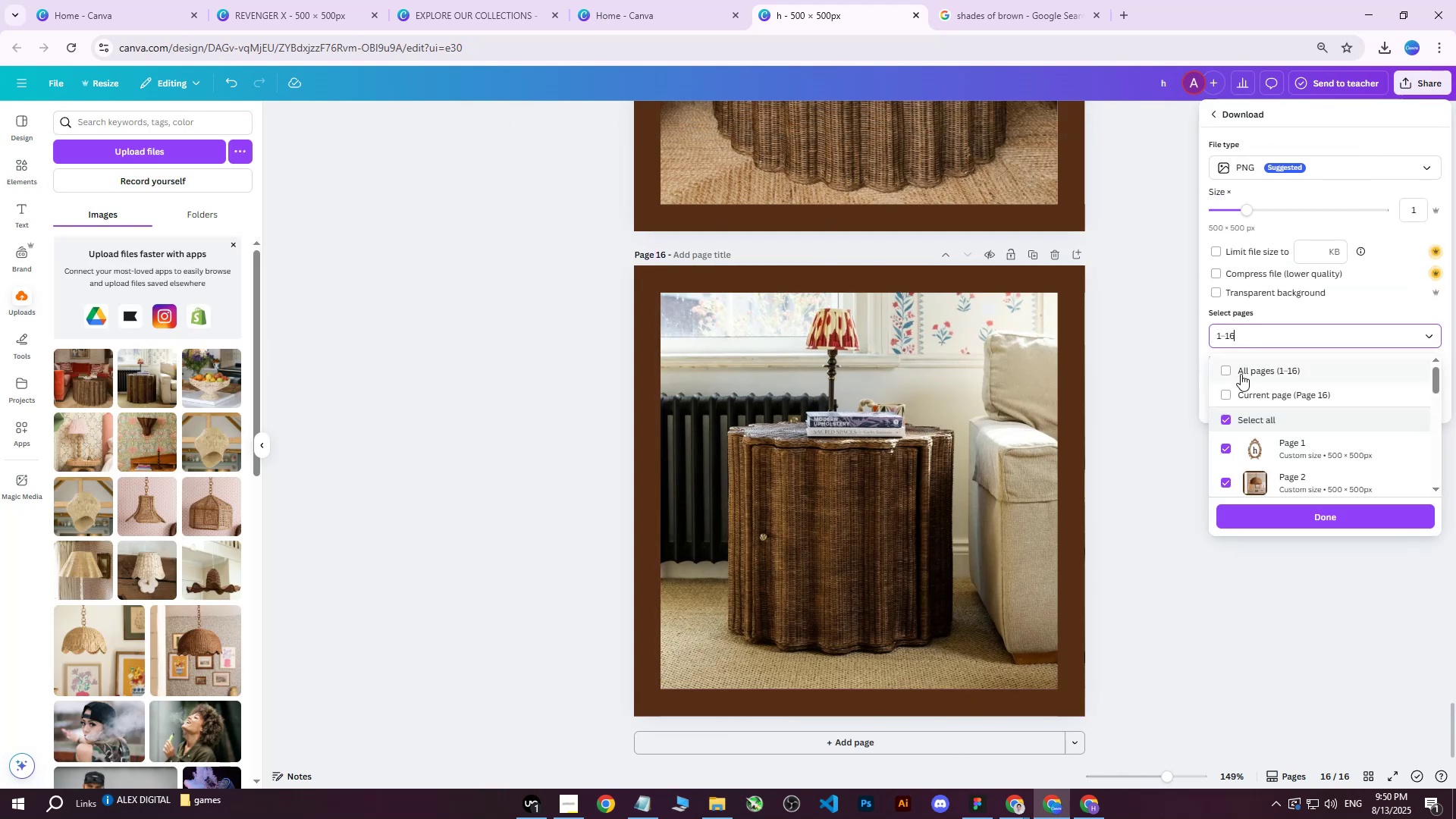 
triple_click([1241, 374])
 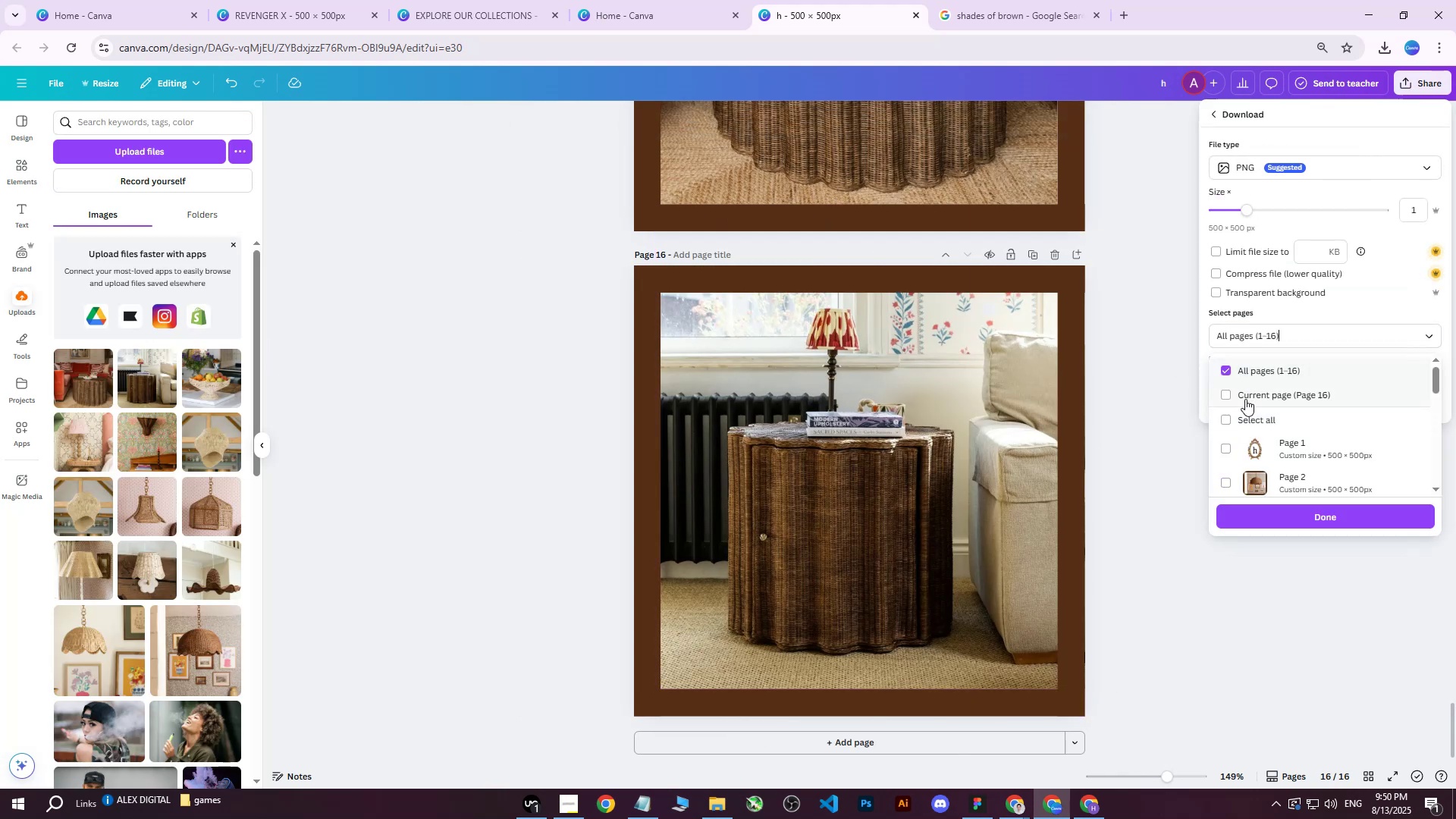 
triple_click([1245, 399])
 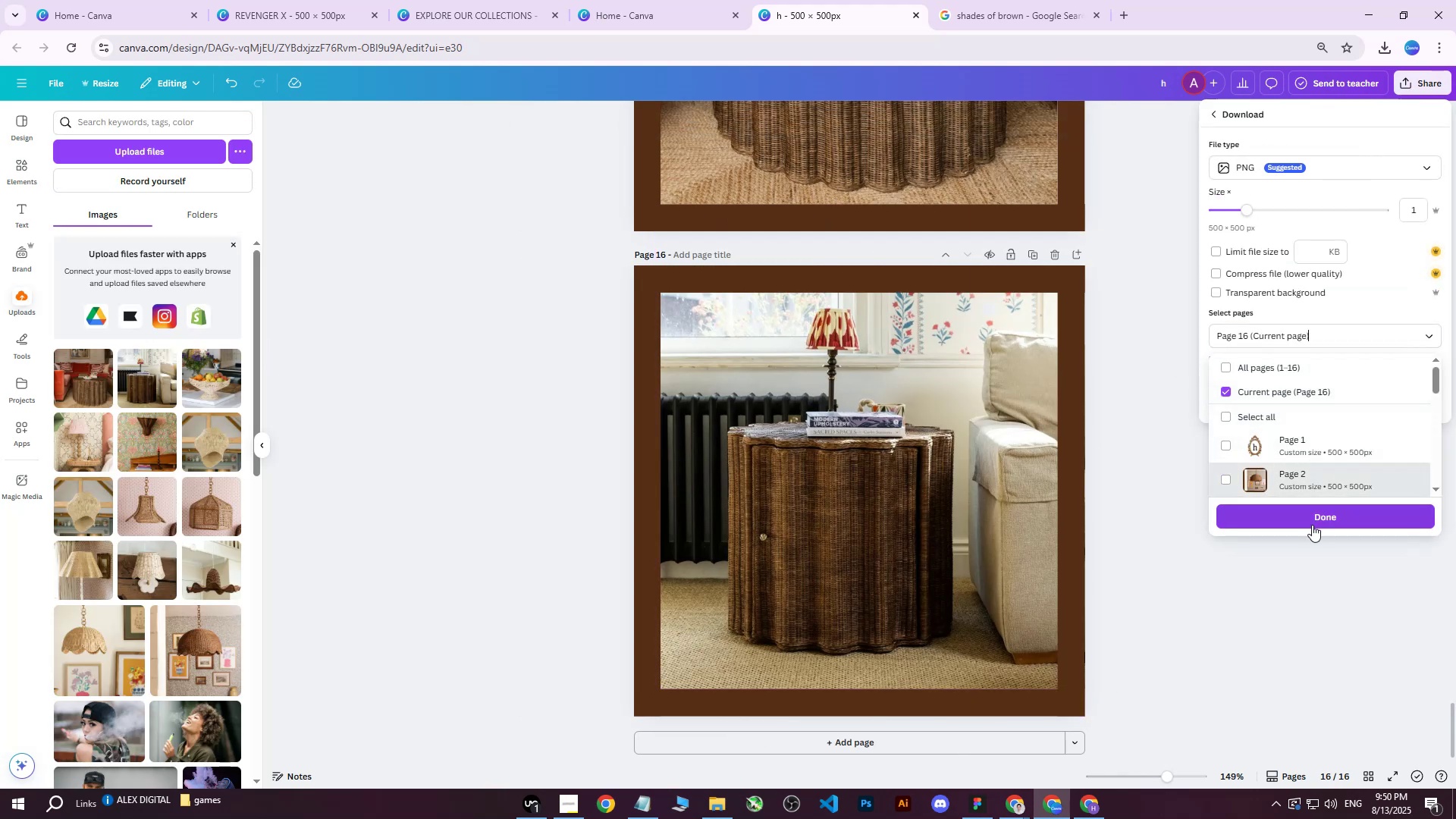 
triple_click([1309, 526])
 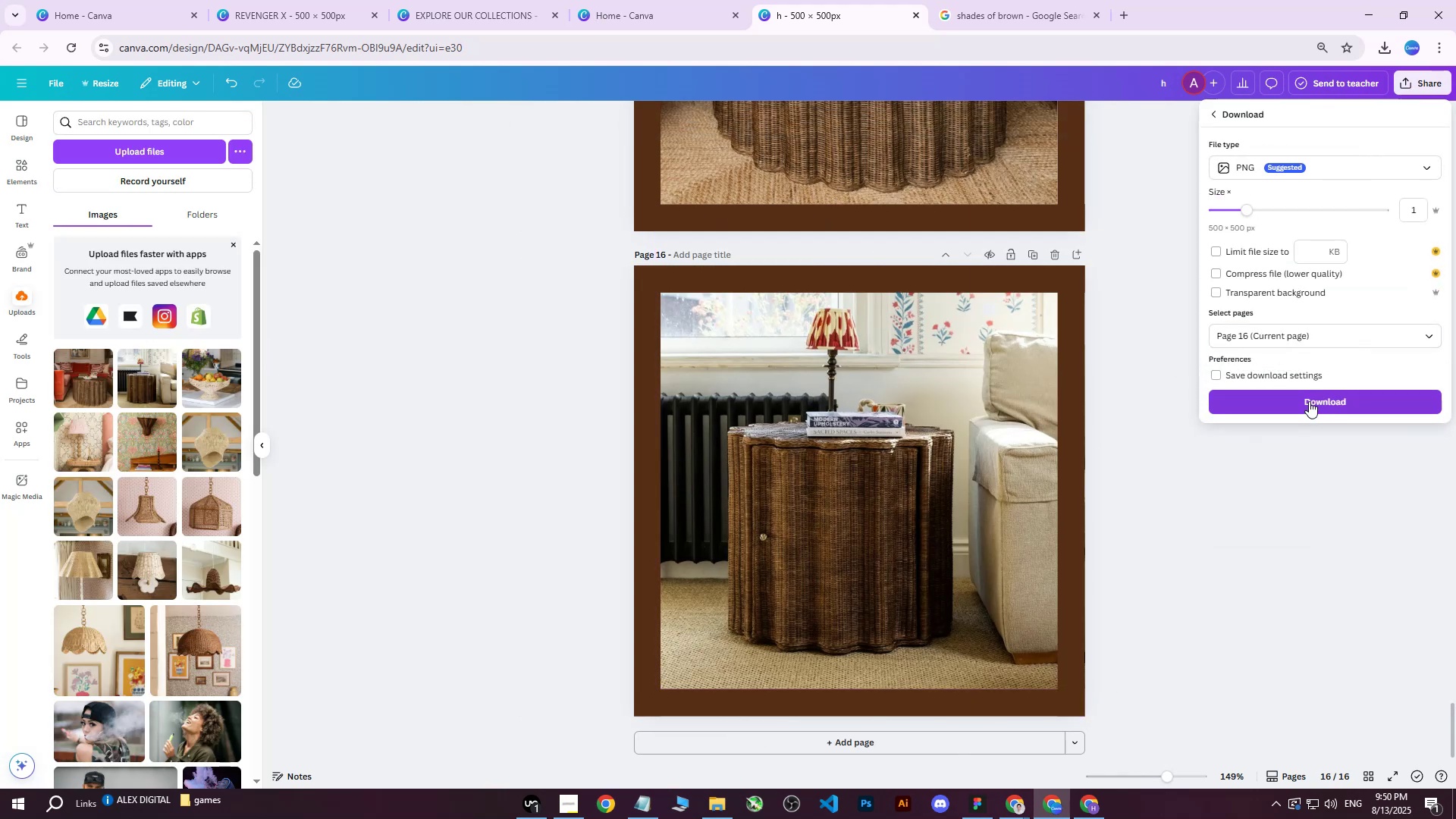 
left_click([1309, 400])
 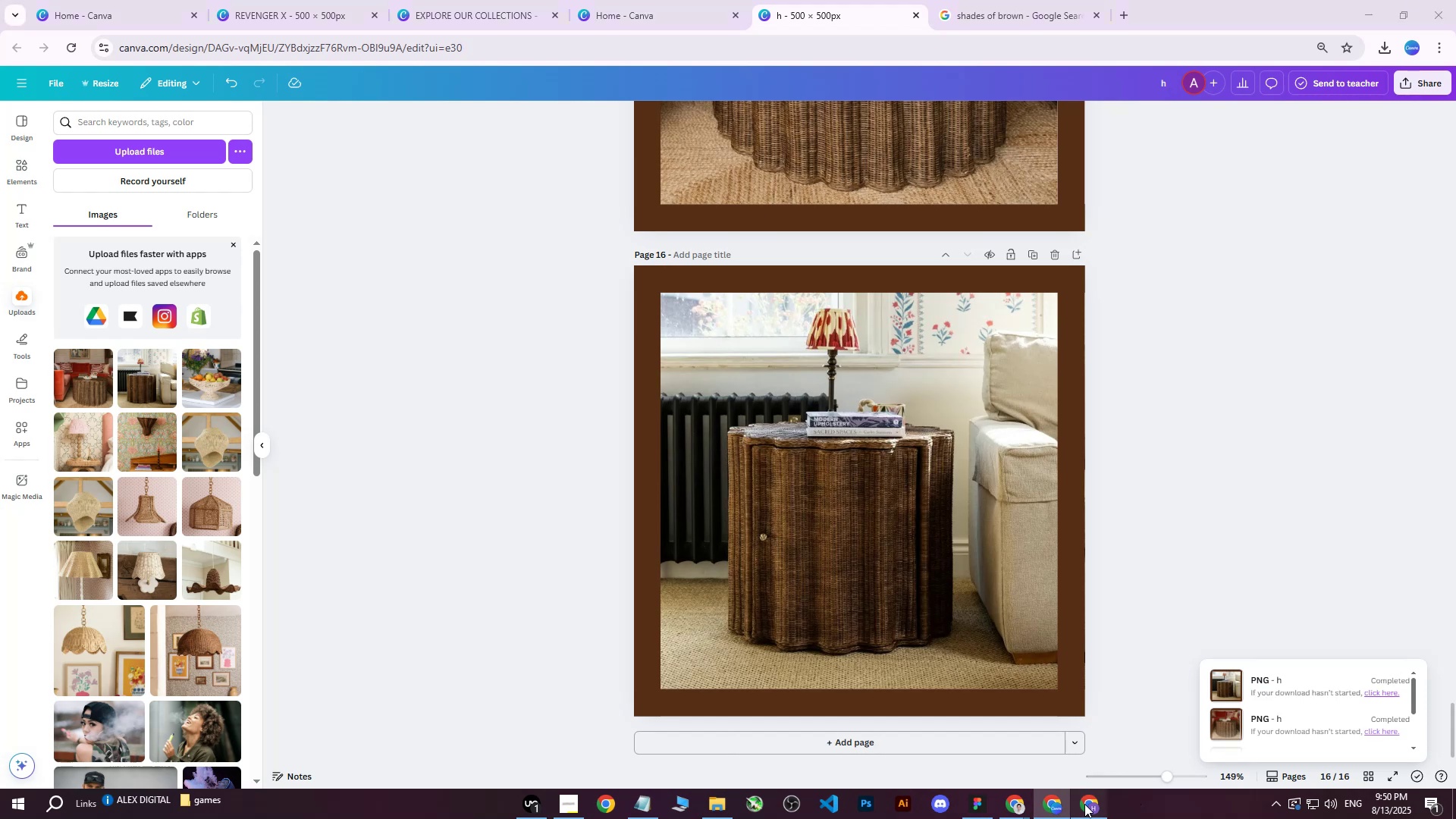 
left_click([1084, 804])
 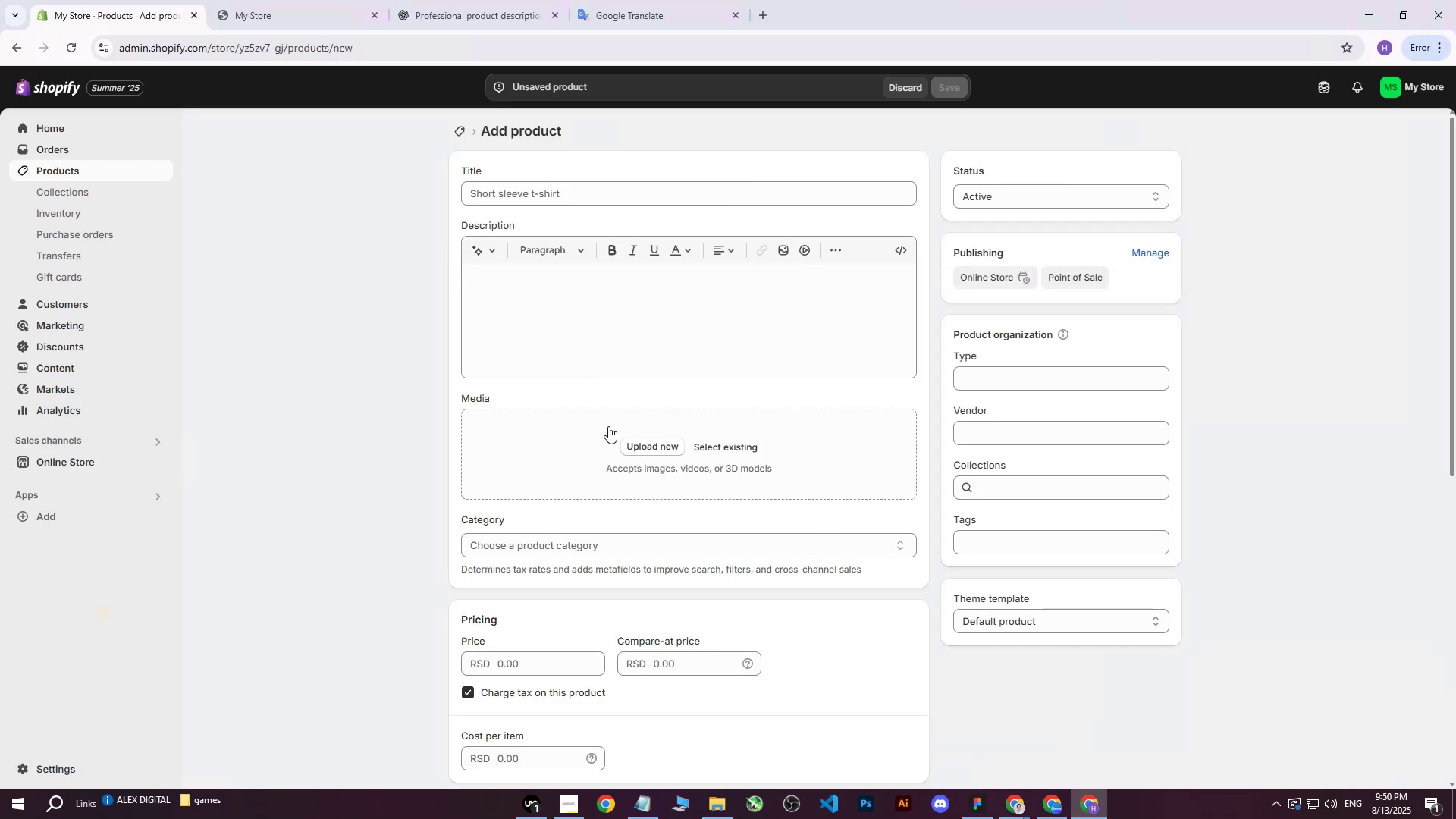 
left_click([658, 442])
 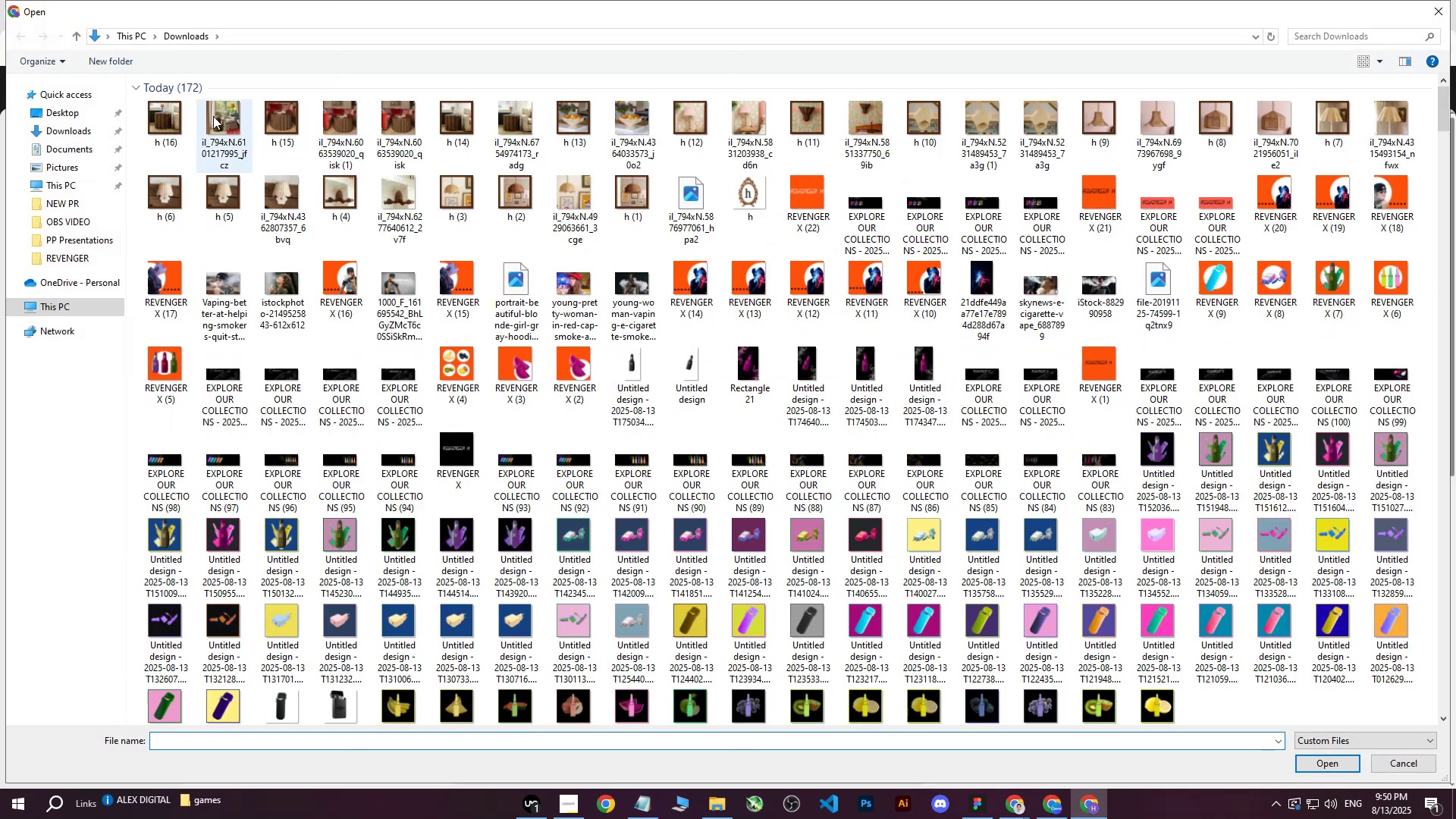 
left_click([165, 121])
 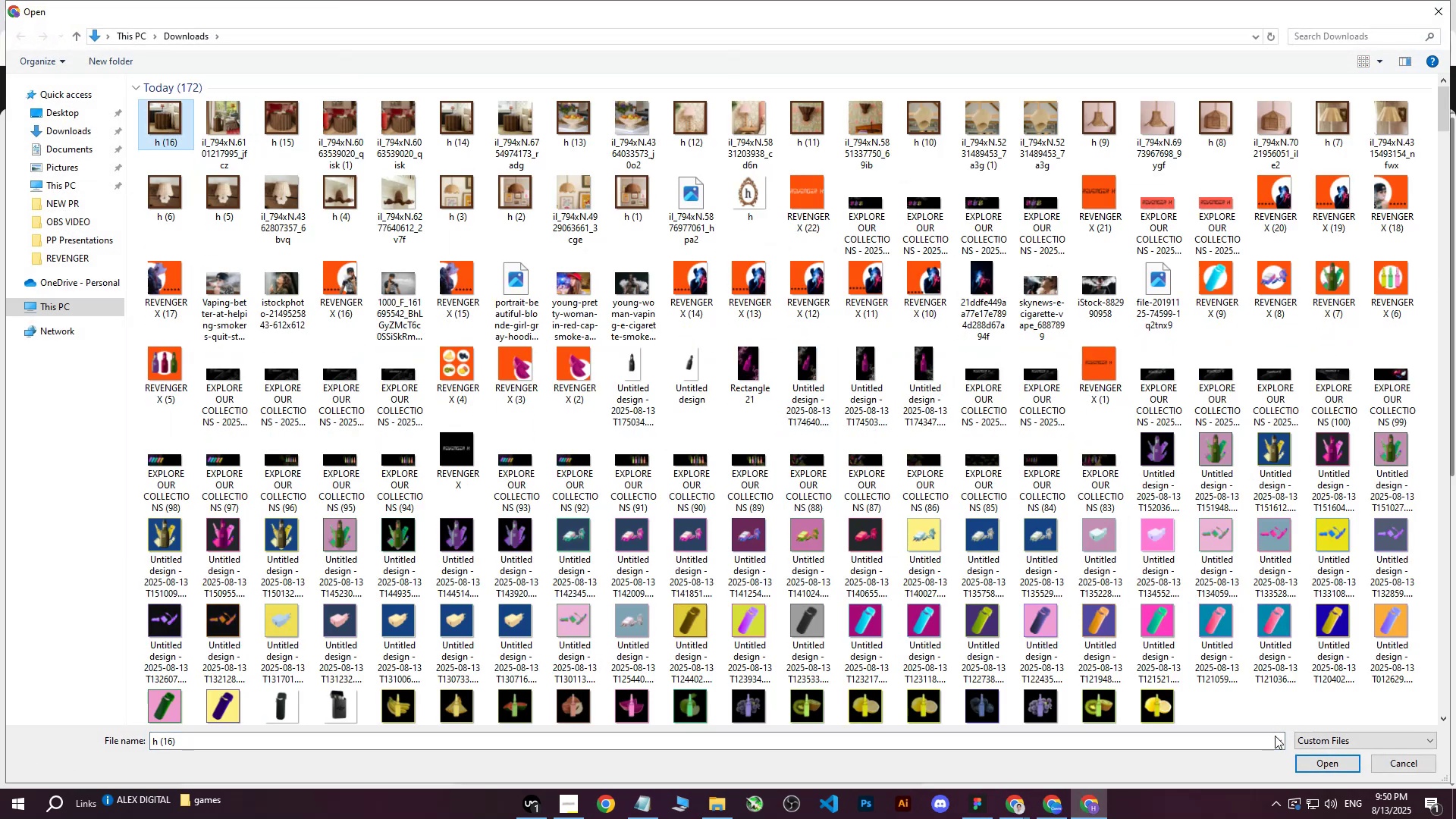 
left_click([1302, 760])
 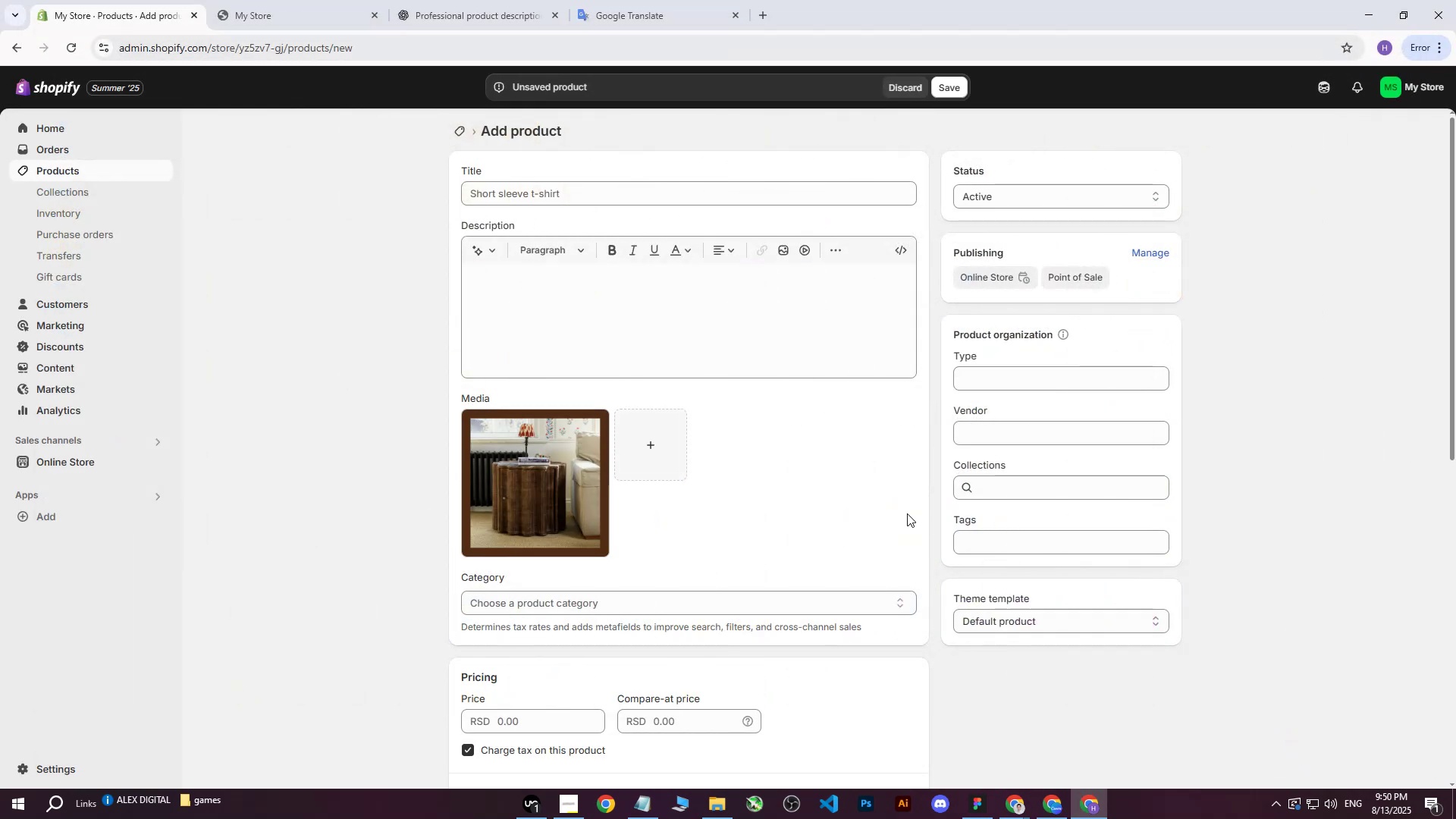 
wait(9.35)
 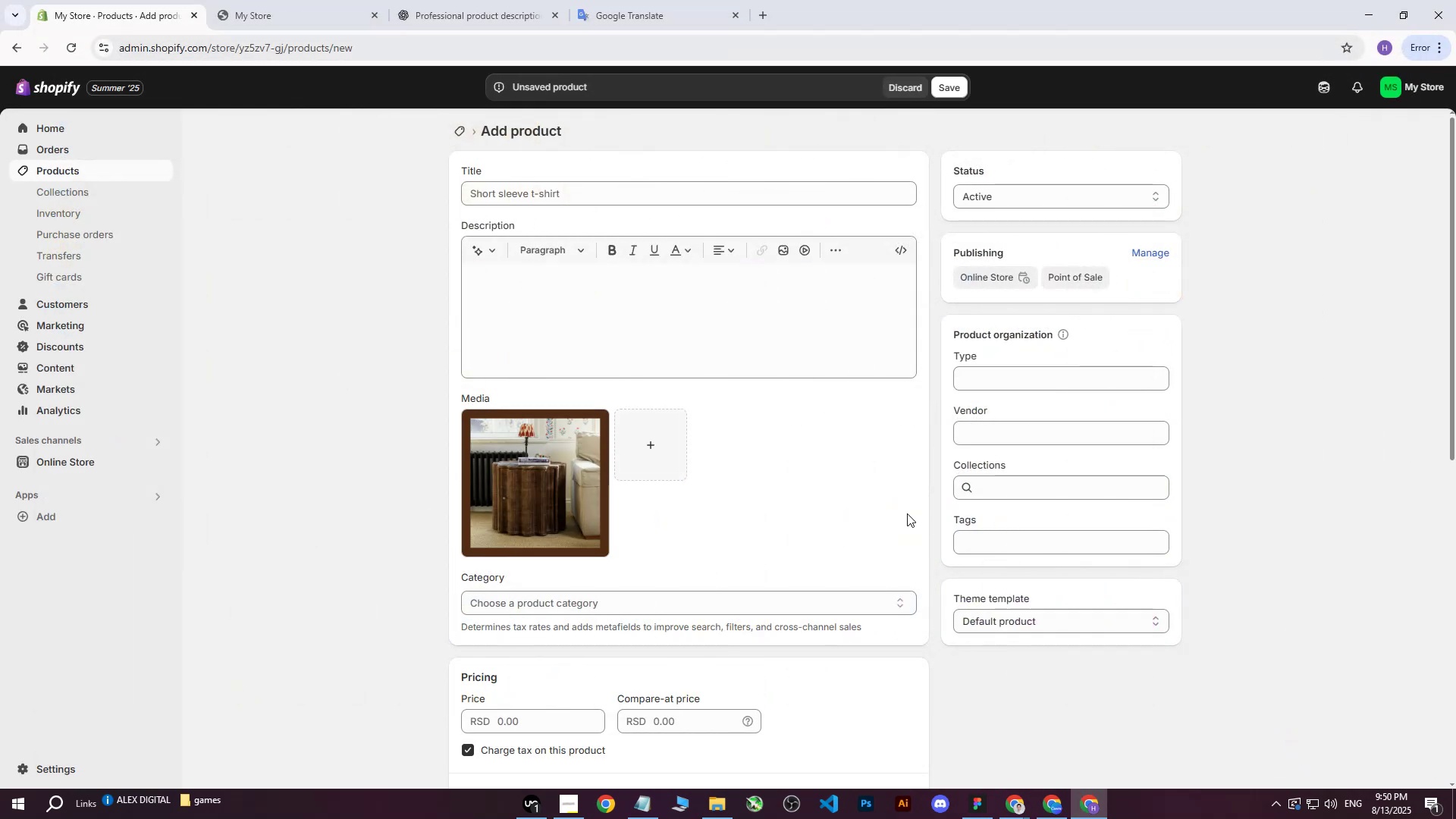 
double_click([946, 735])
 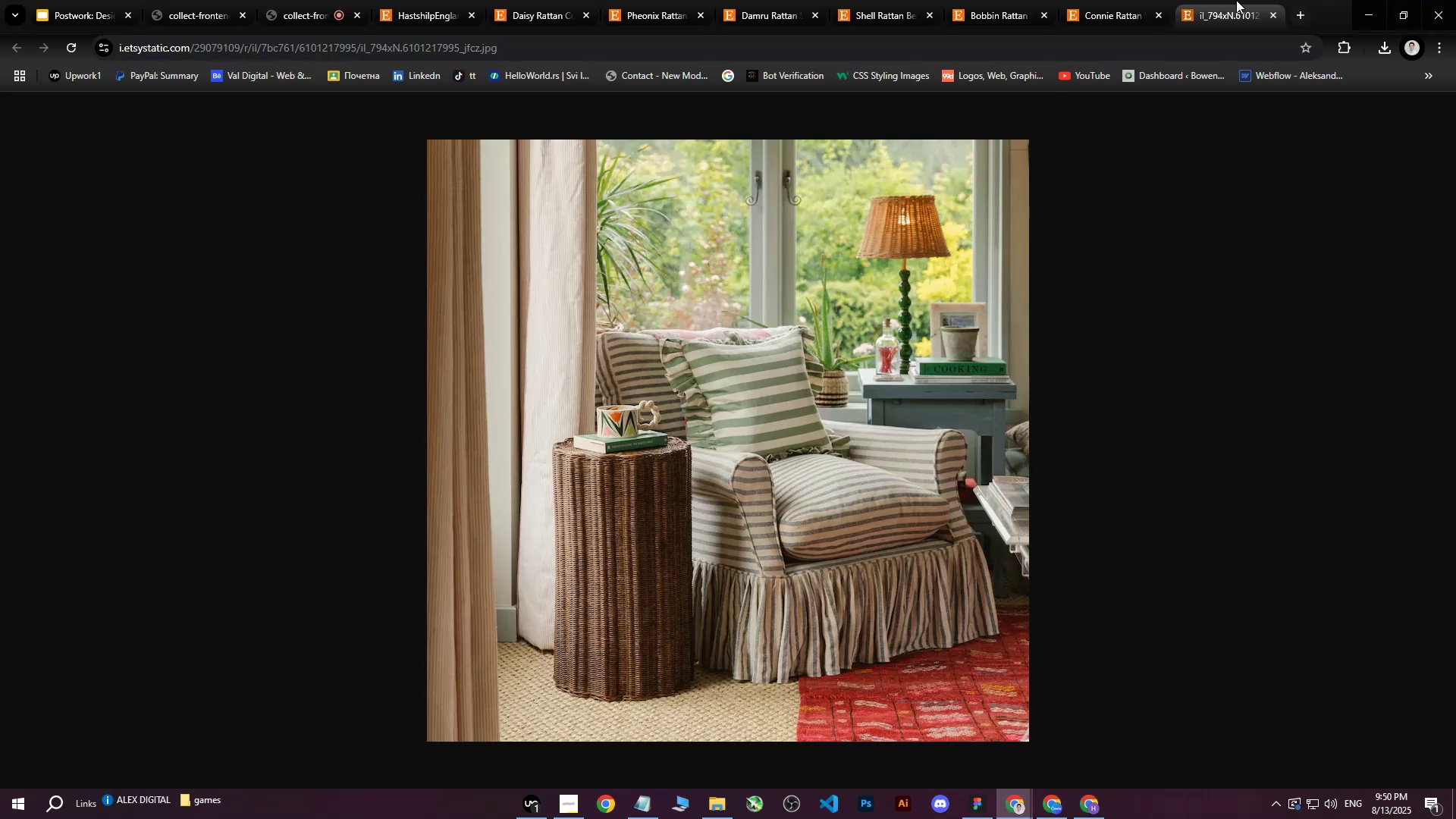 
left_click([1115, 0])
 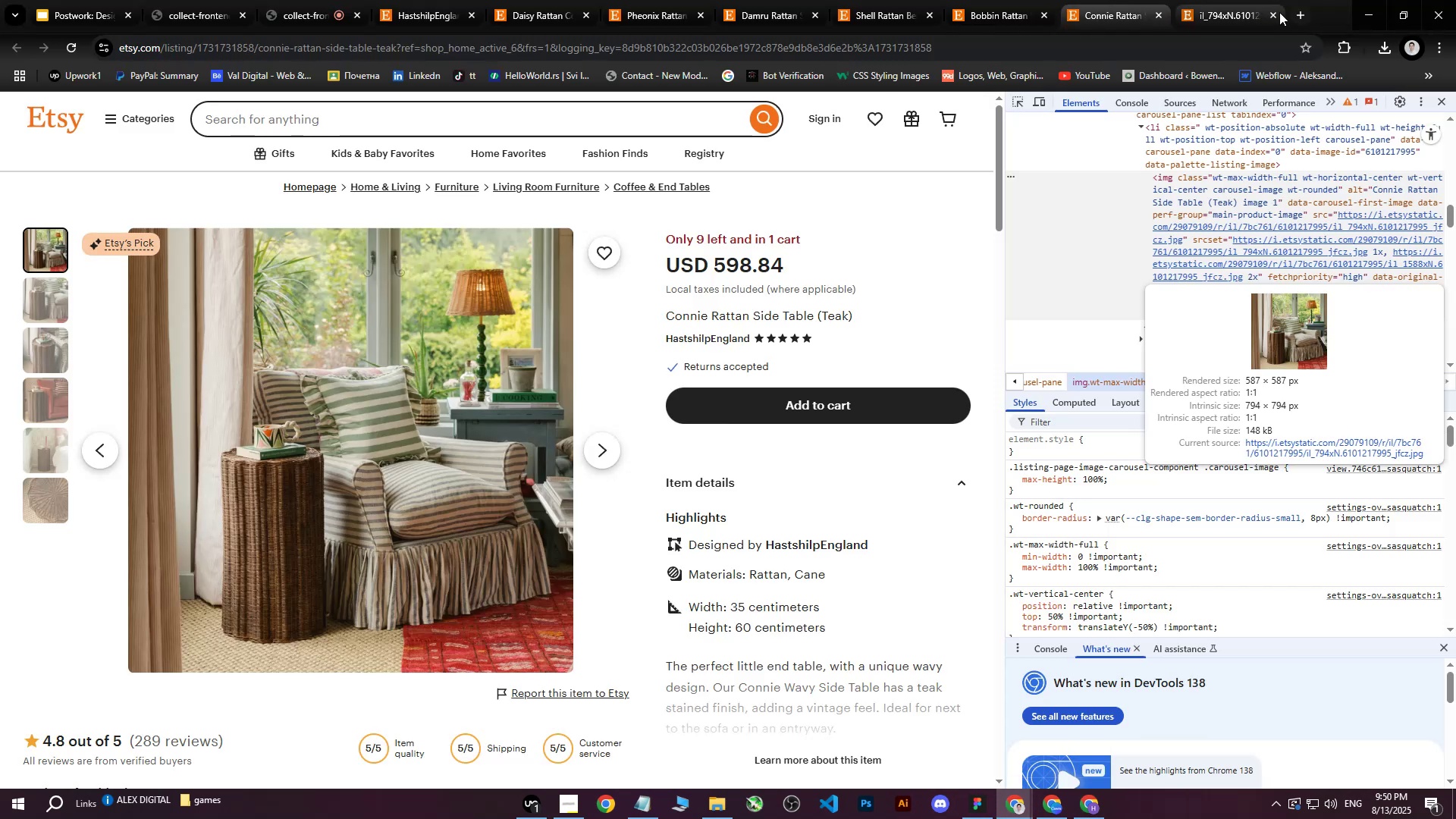 
left_click([1271, 14])
 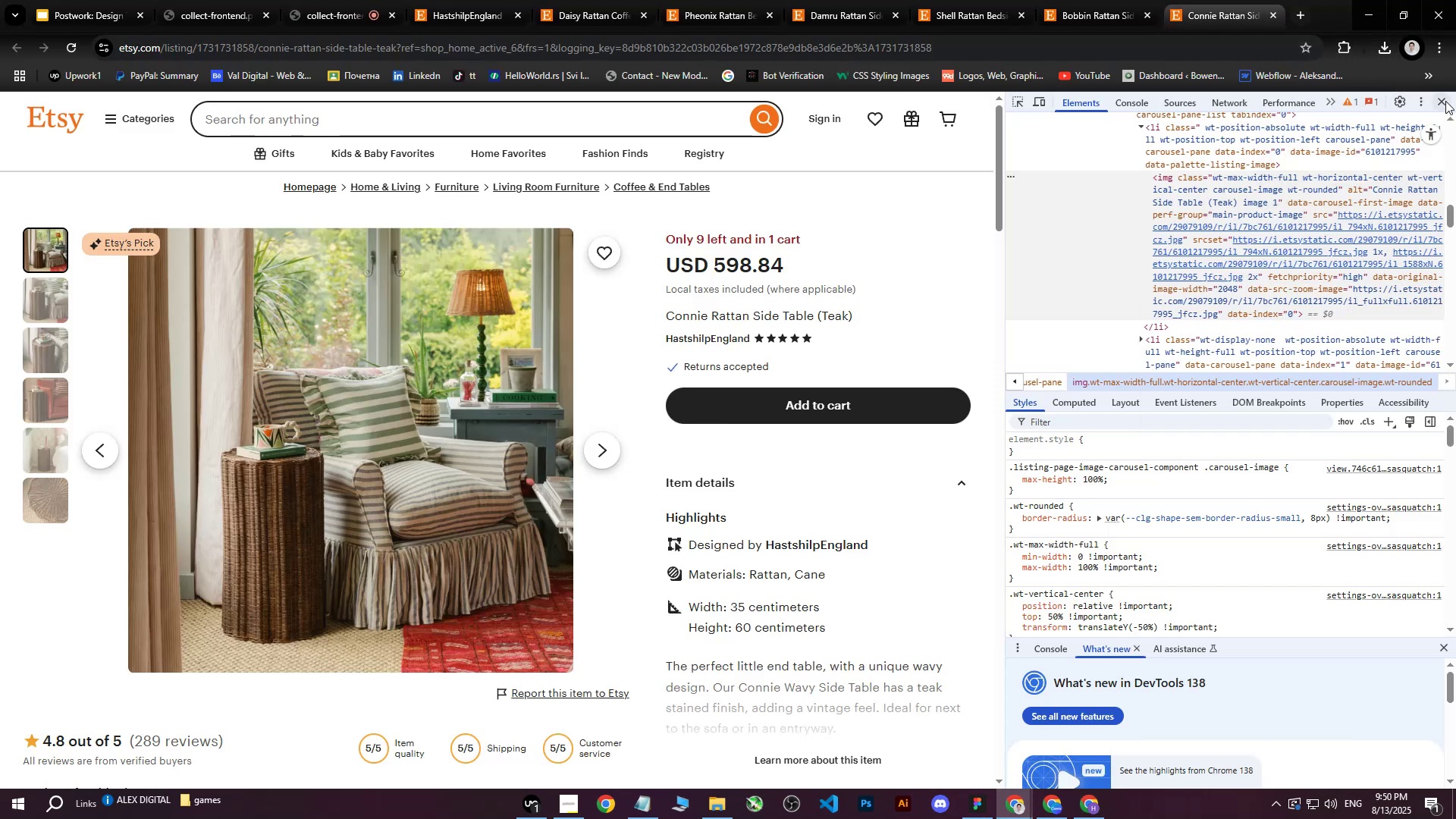 
left_click([1445, 101])
 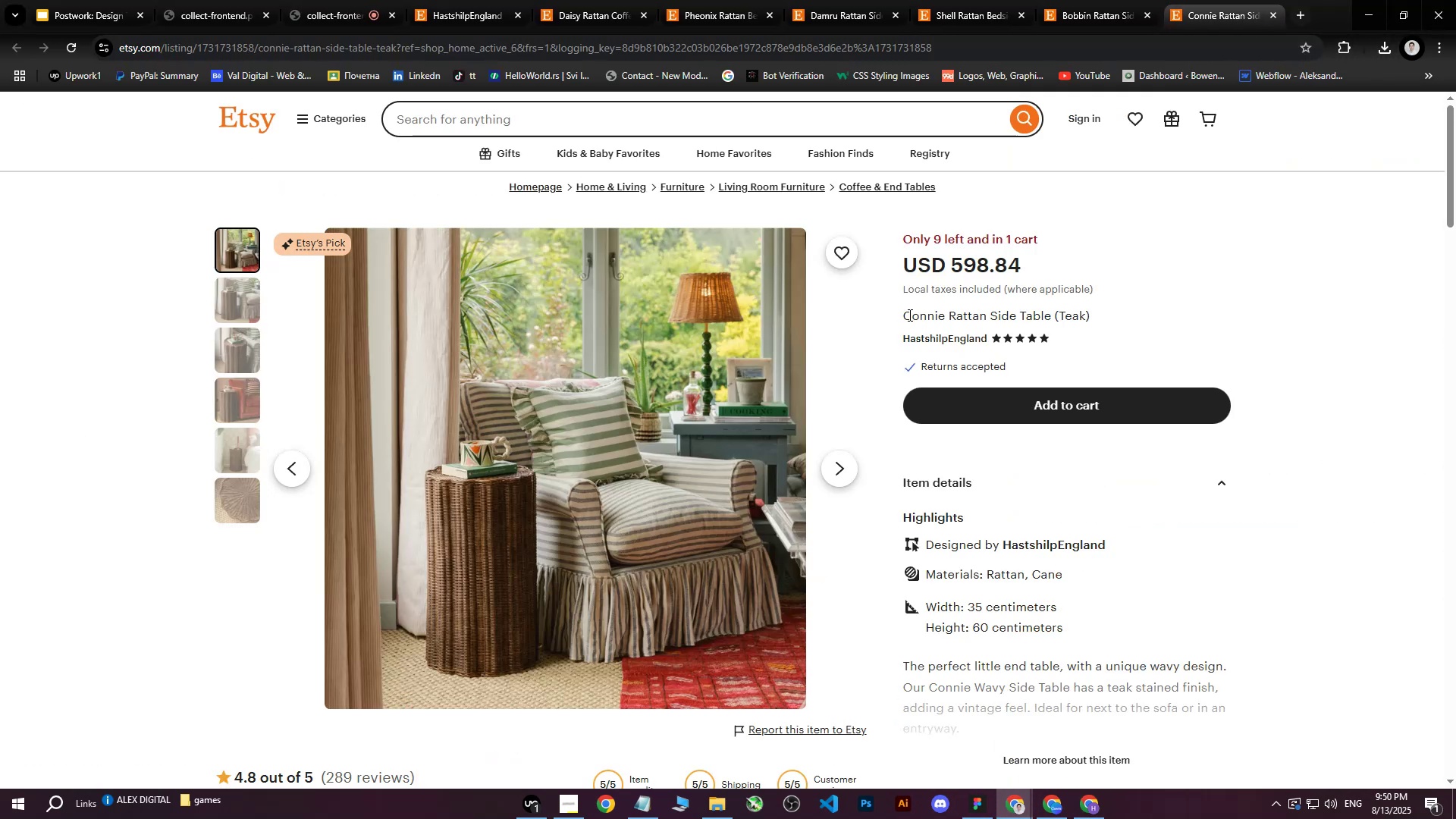 
left_click_drag(start_coordinate=[908, 315], to_coordinate=[1090, 311])
 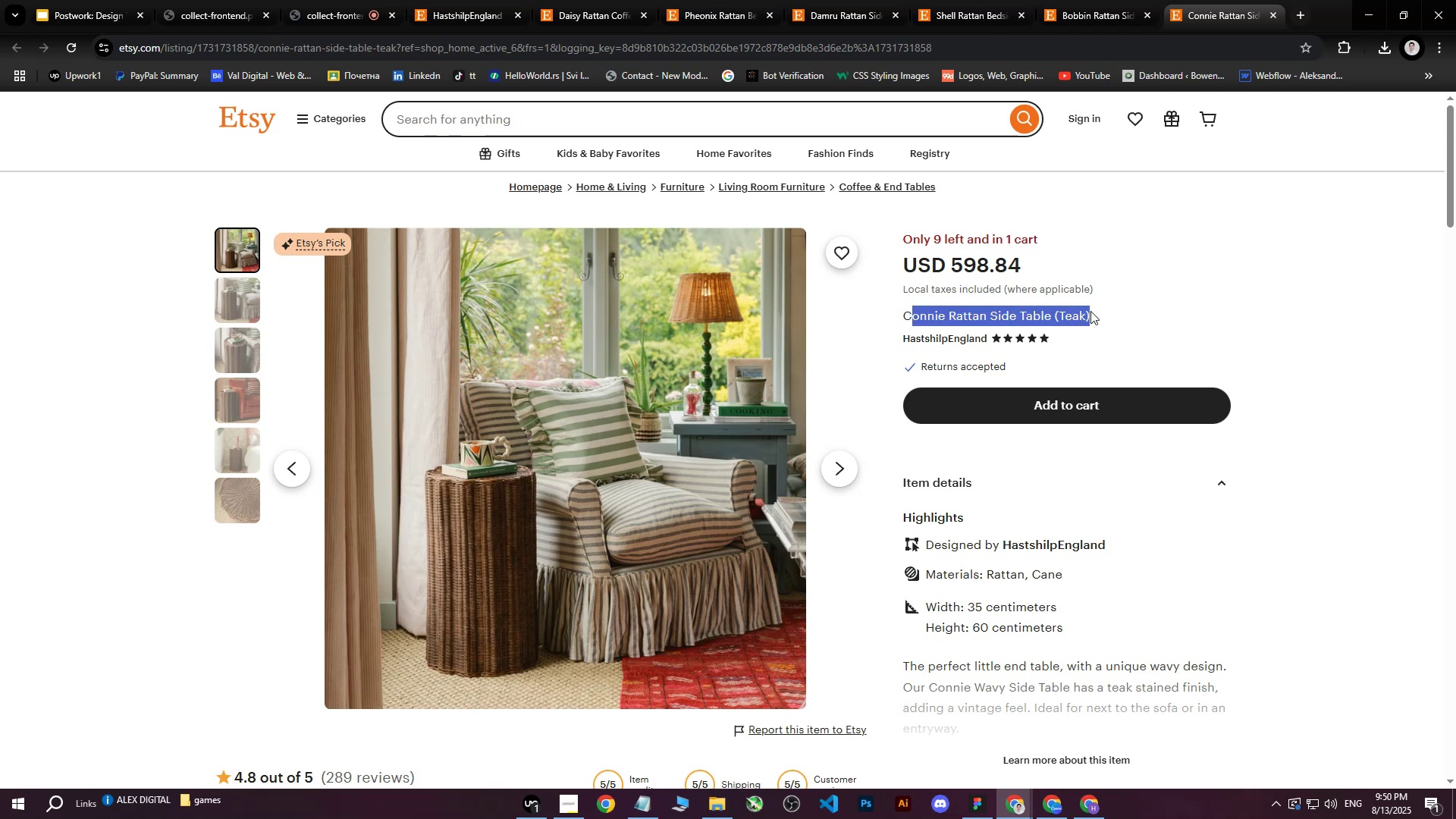 
key(Control+C)
 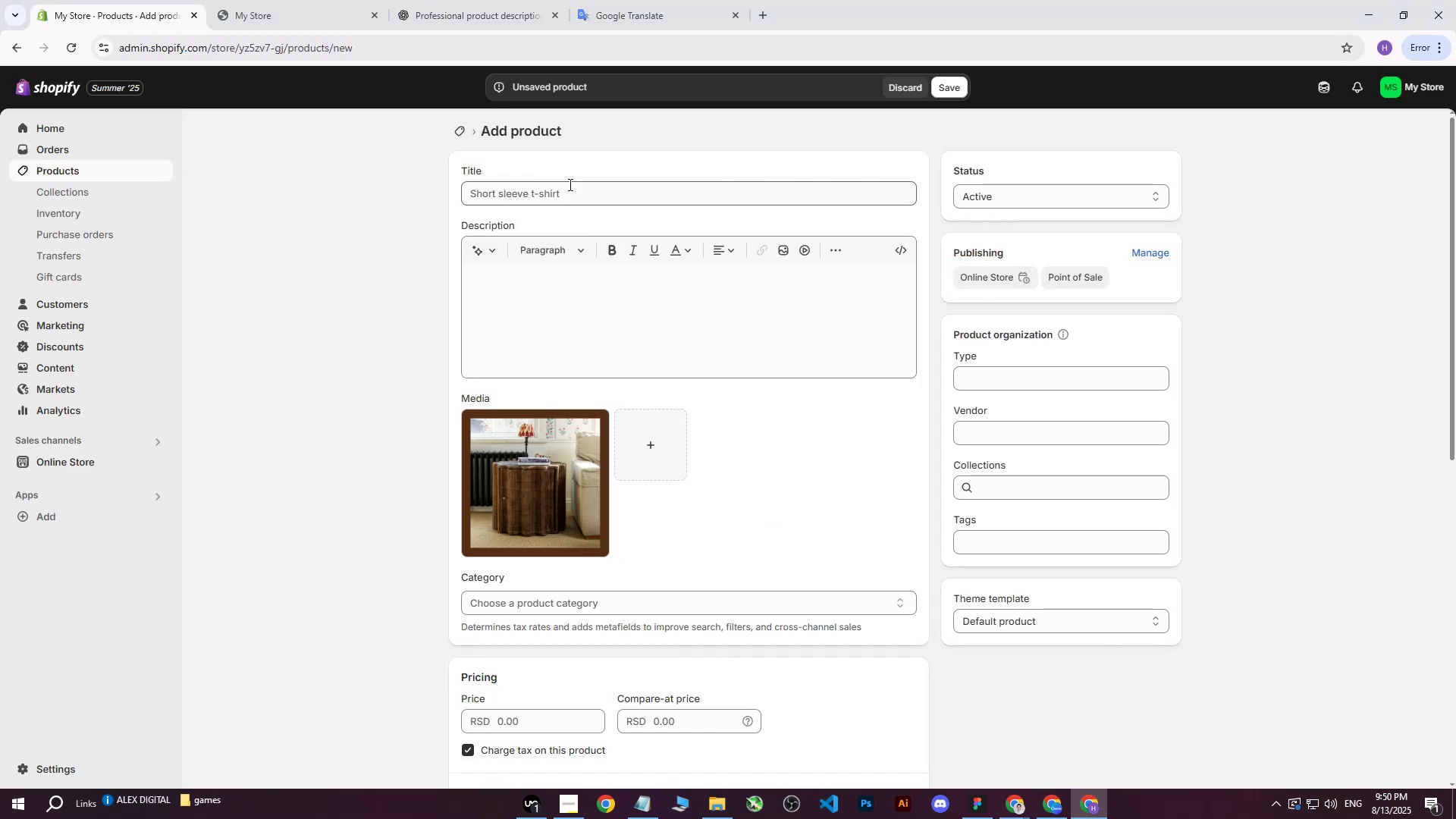 
left_click([556, 190])
 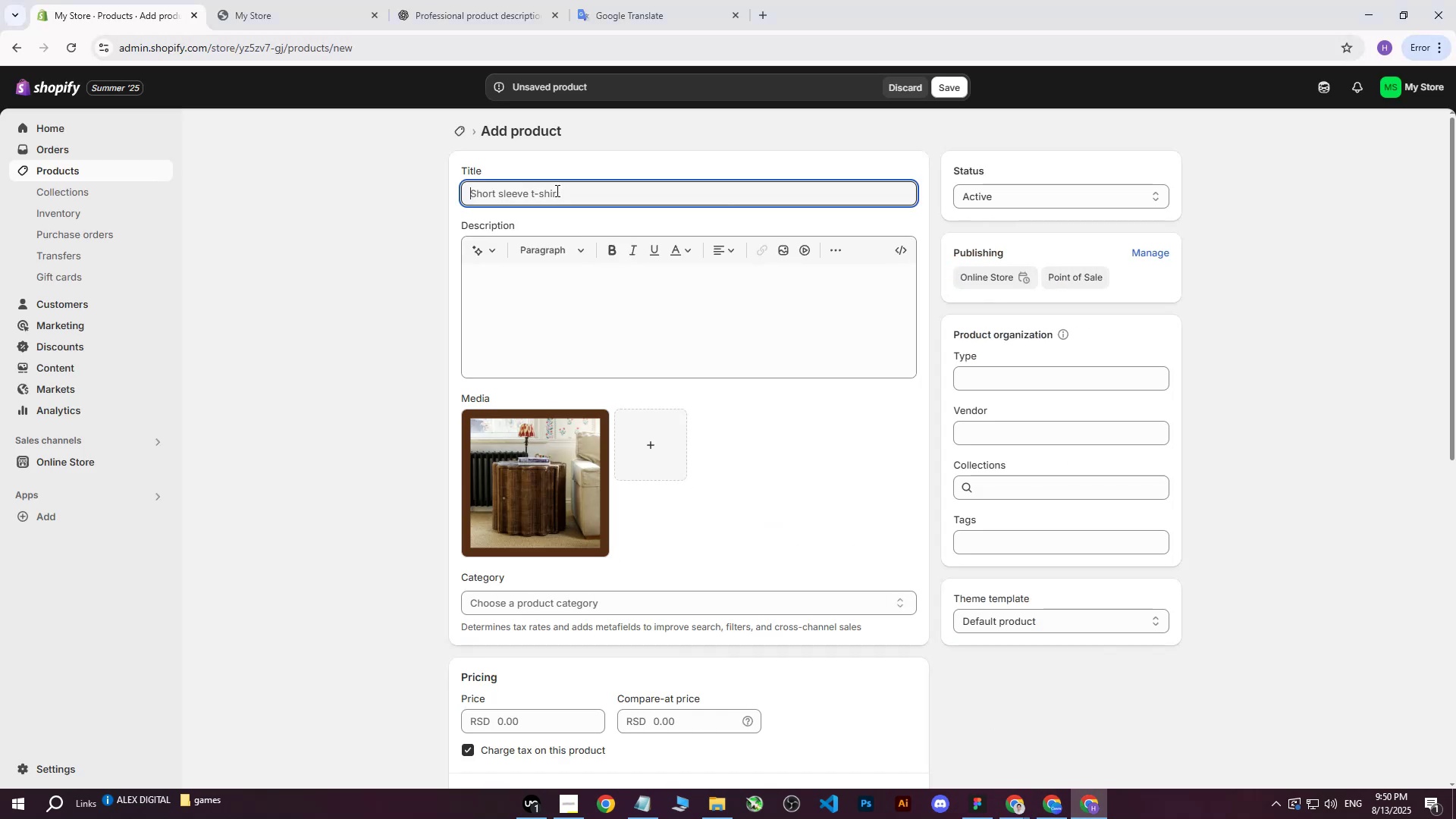 
key(Control+V)
 